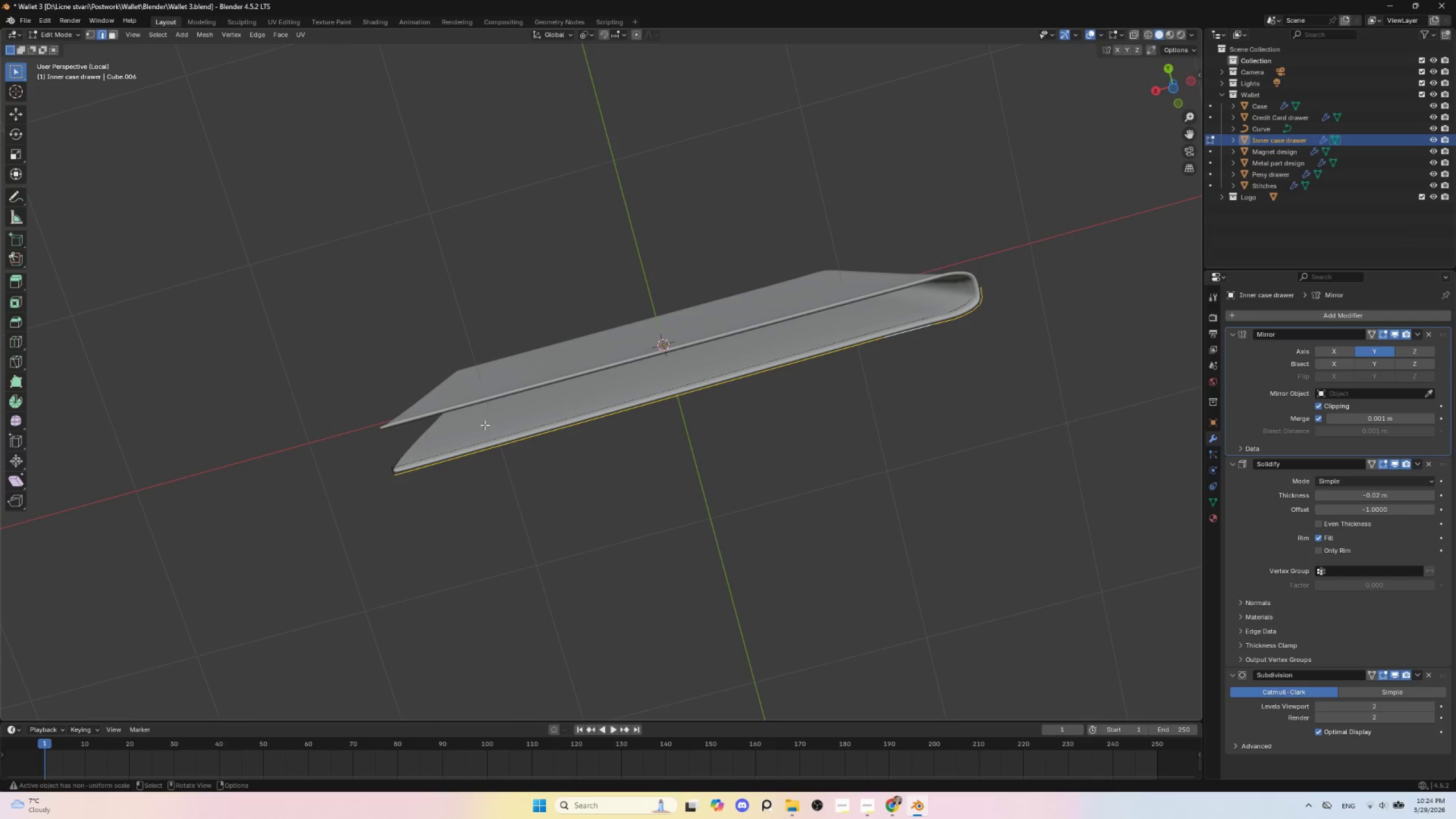 
left_click([483, 441])
 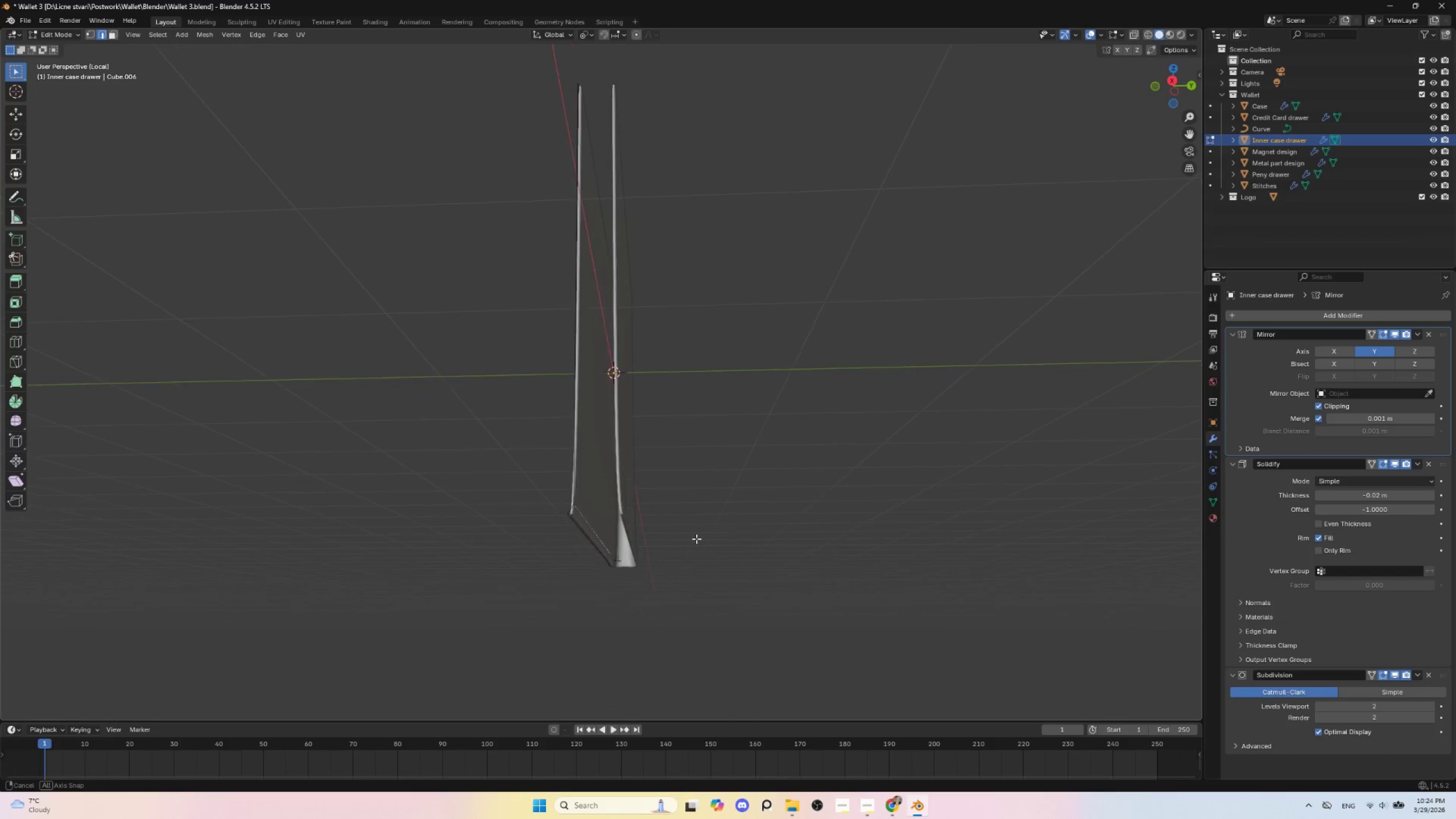 
wait(6.53)
 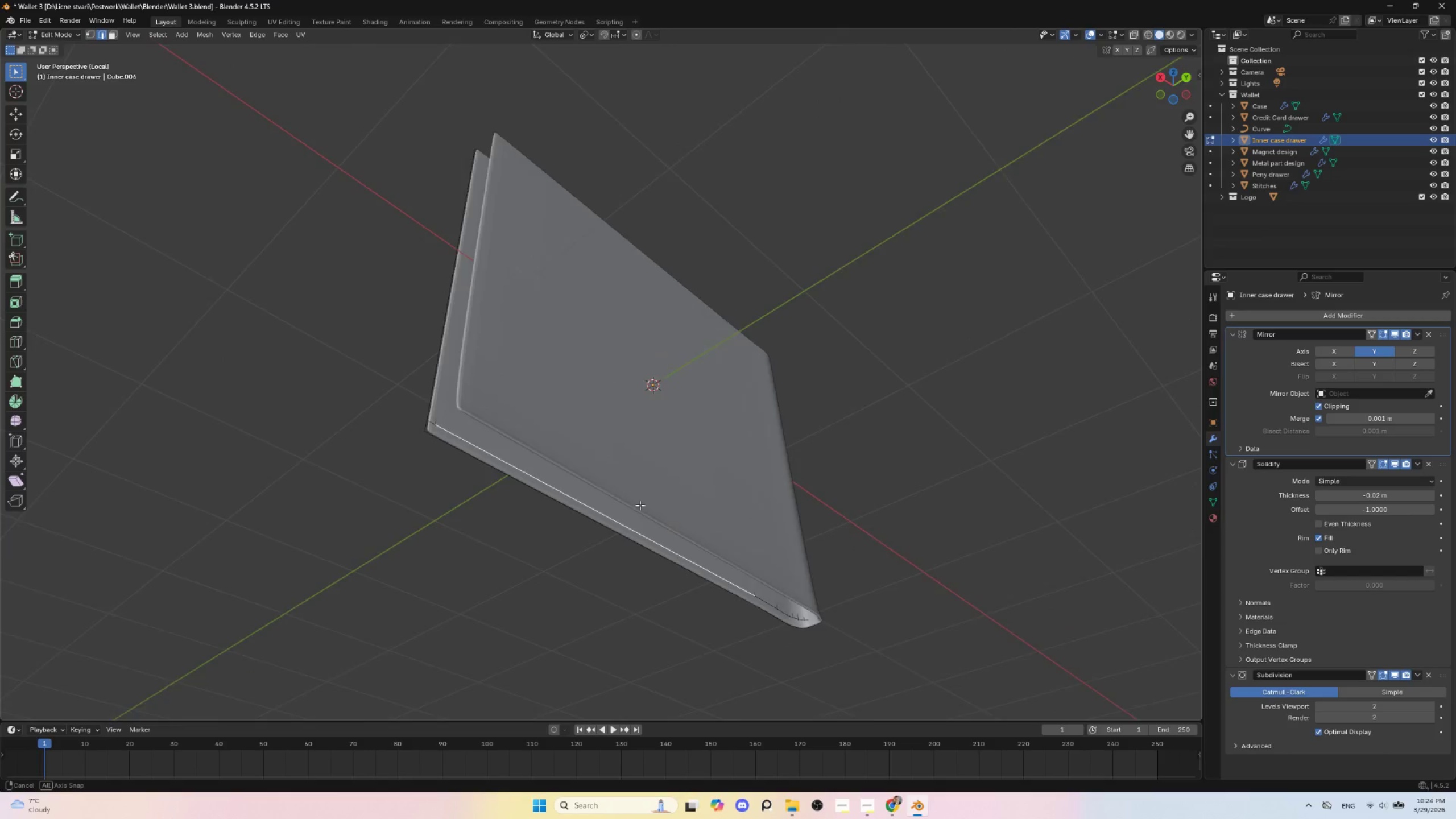 
type(gy)
 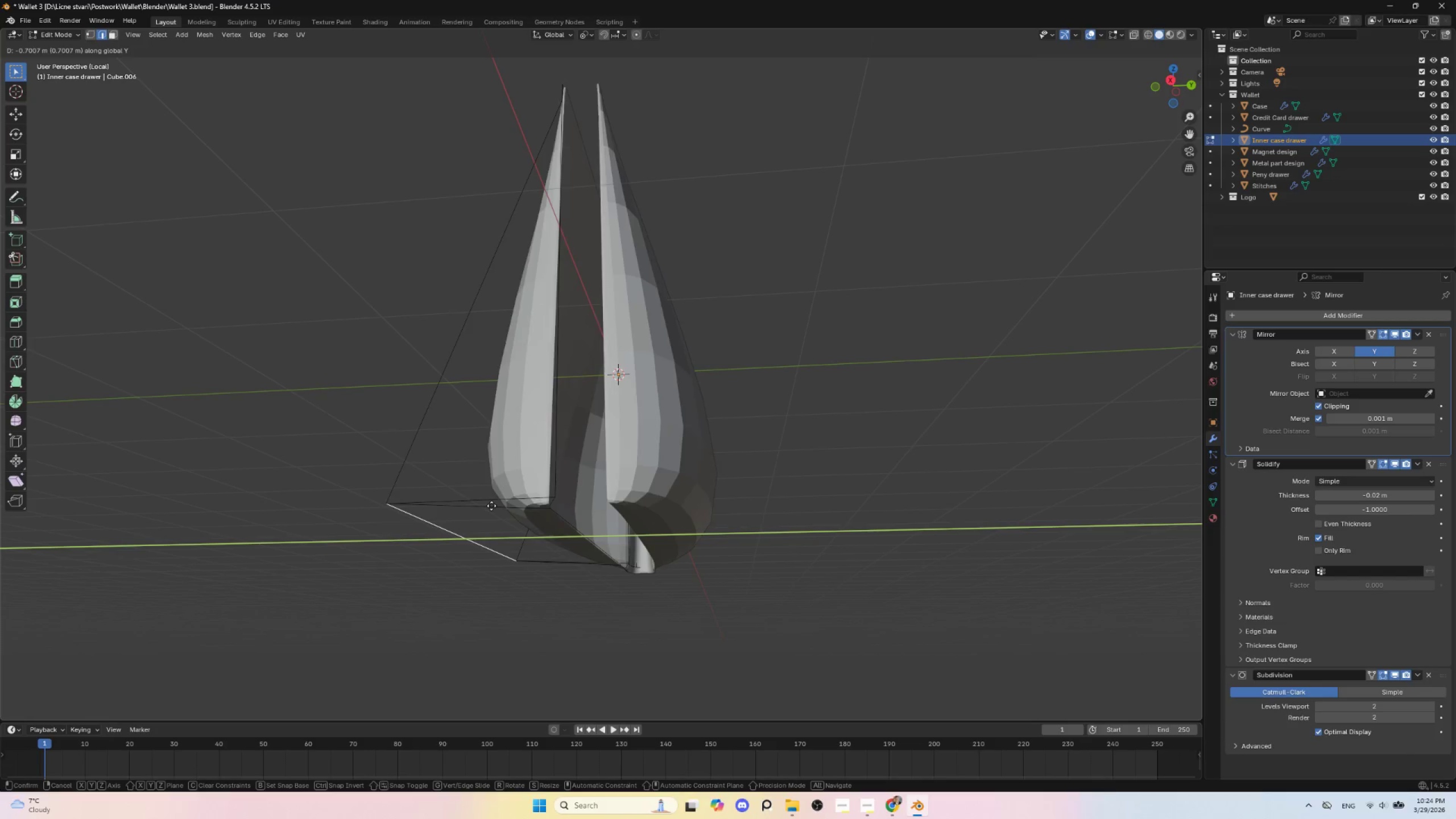 
key(Escape)
 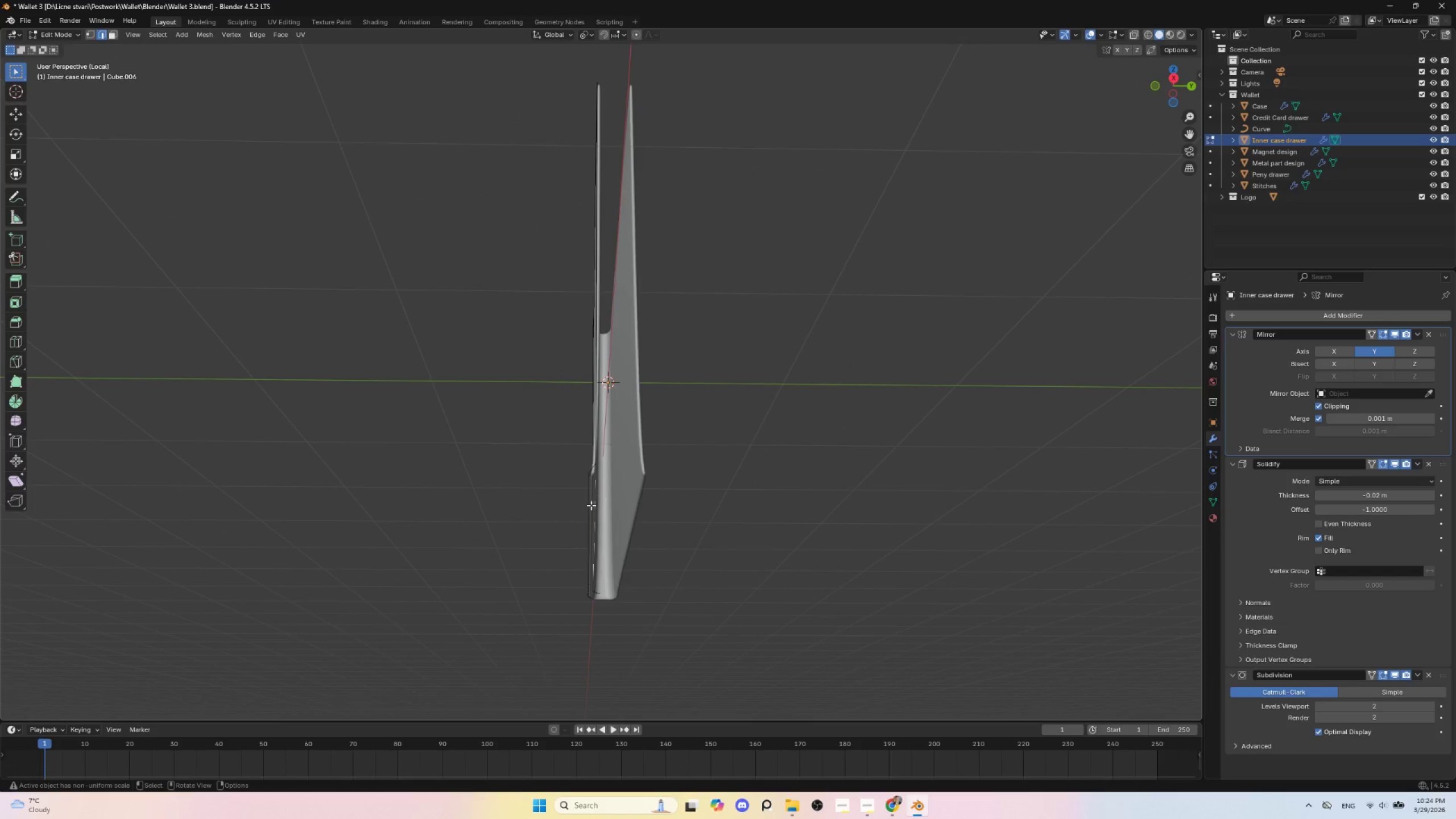 
left_click([586, 500])
 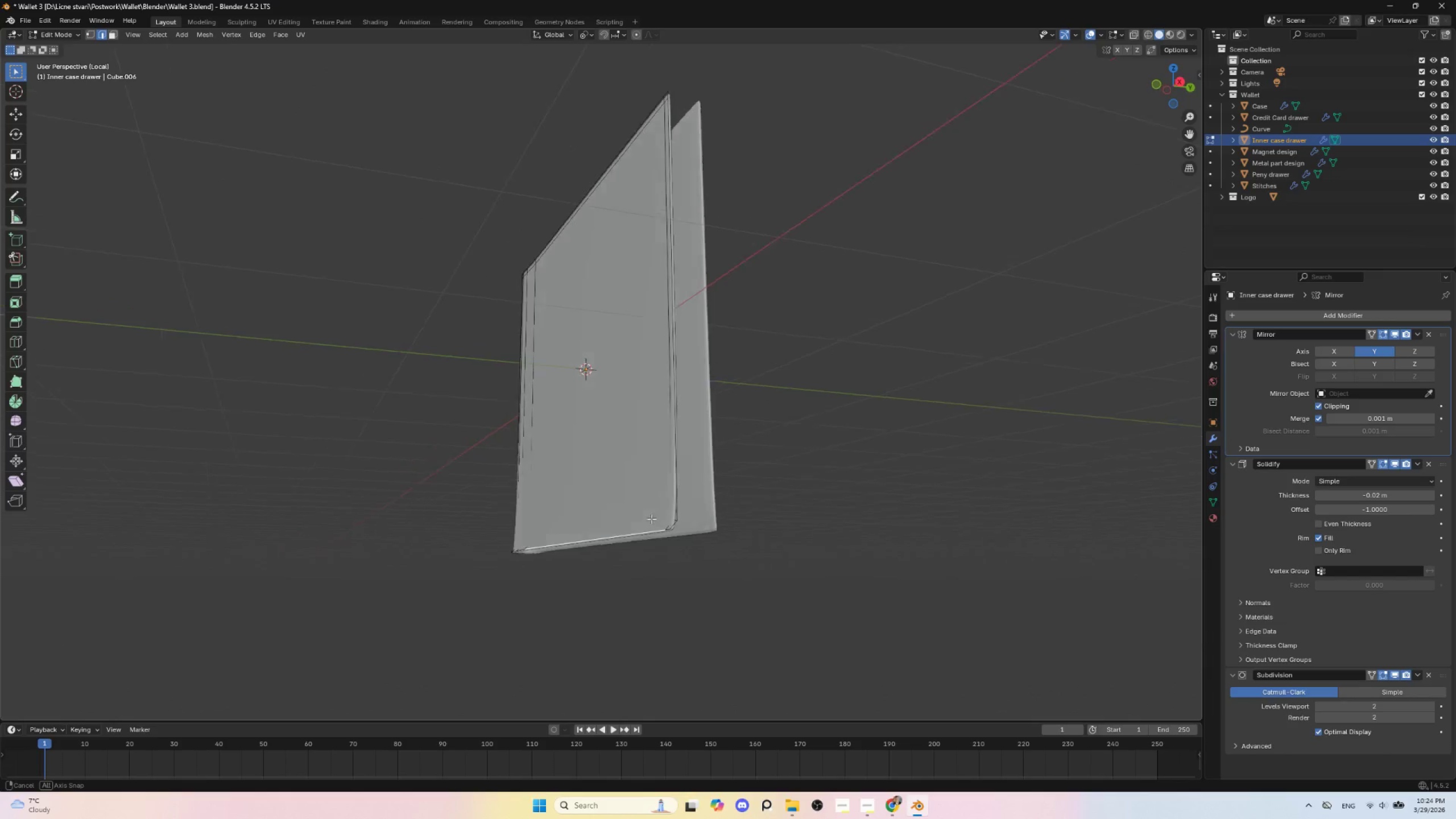 
key(Control+Z)
 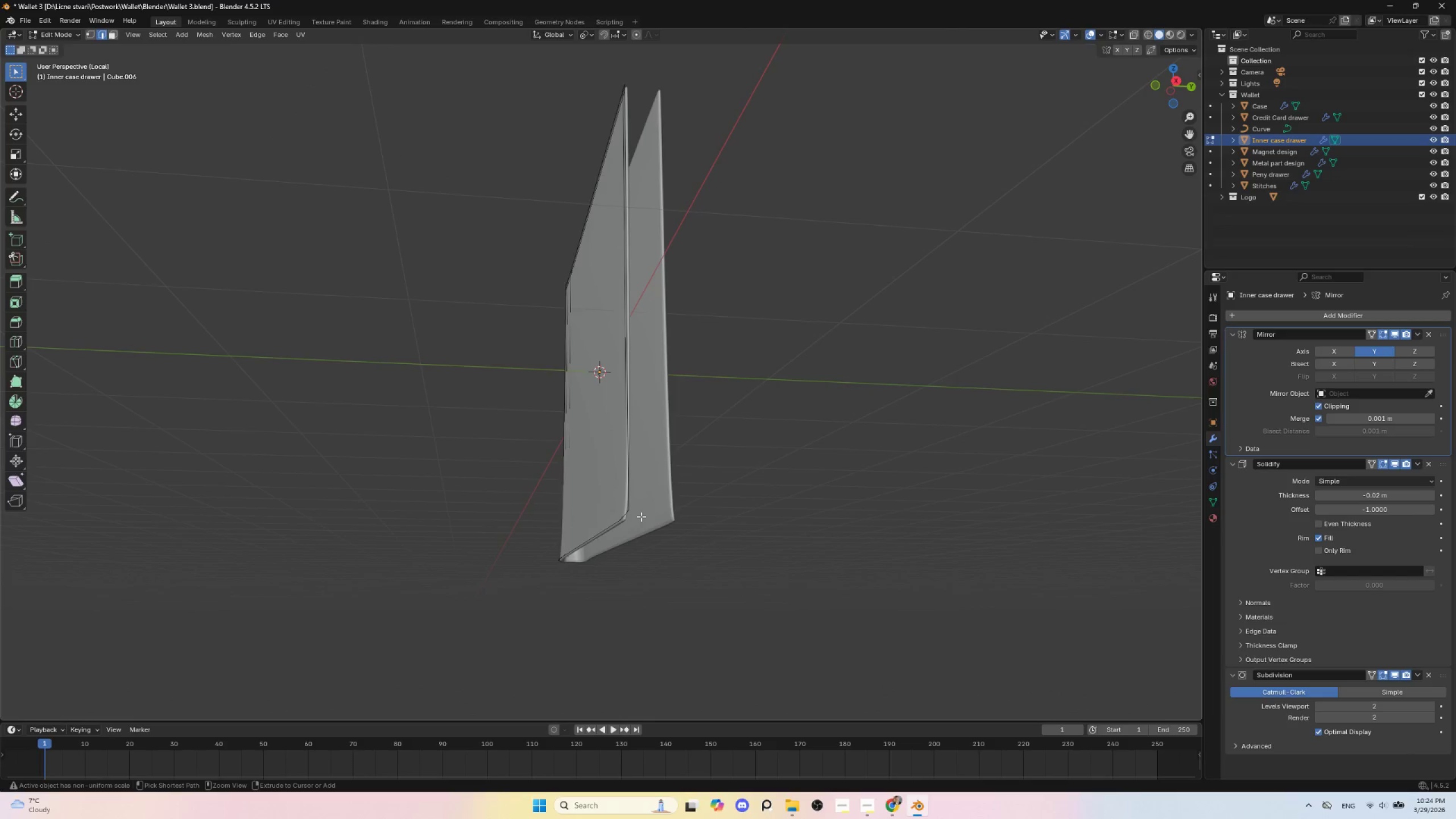 
key(Control+Z)
 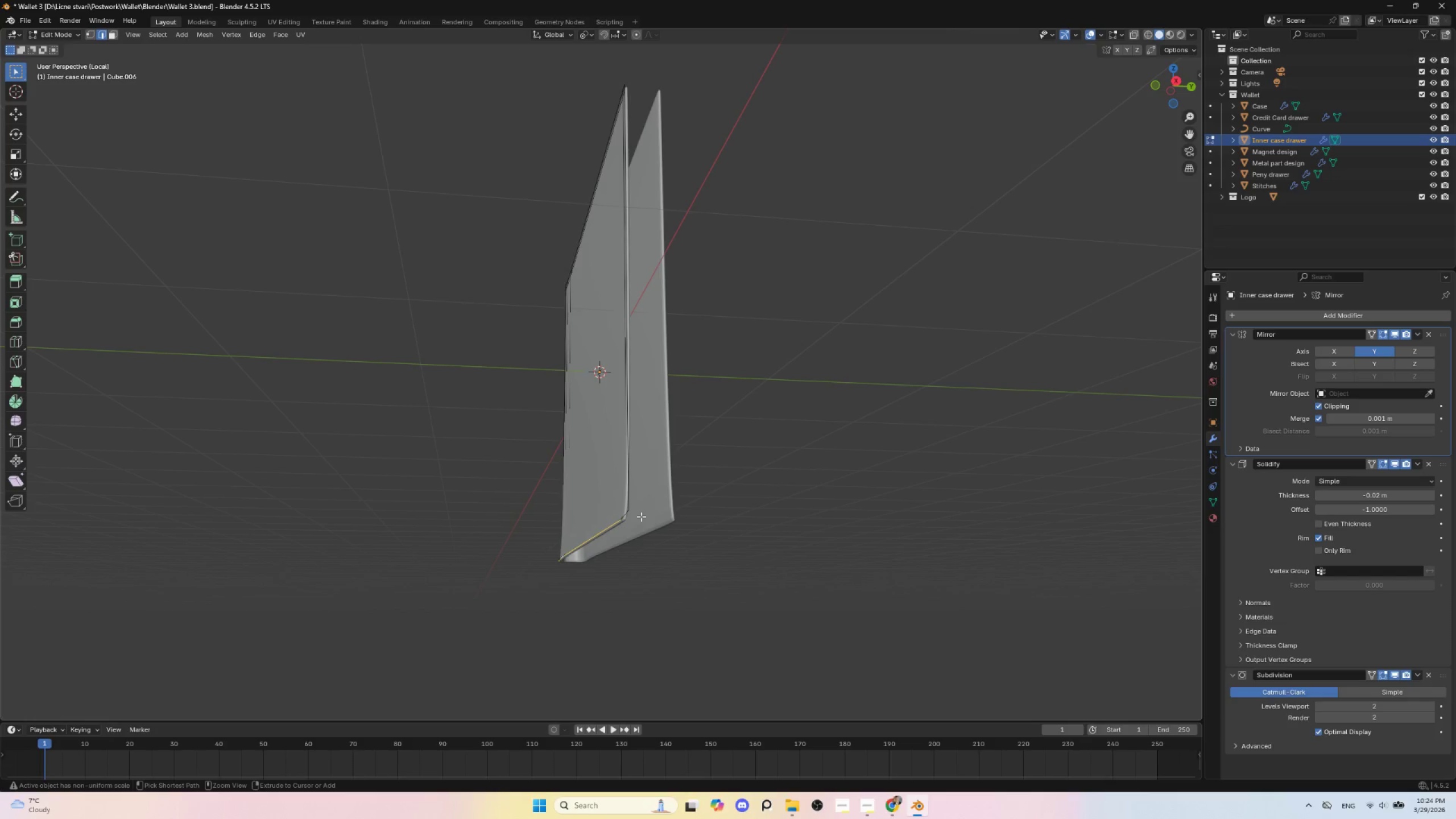 
key(Control+Z)
 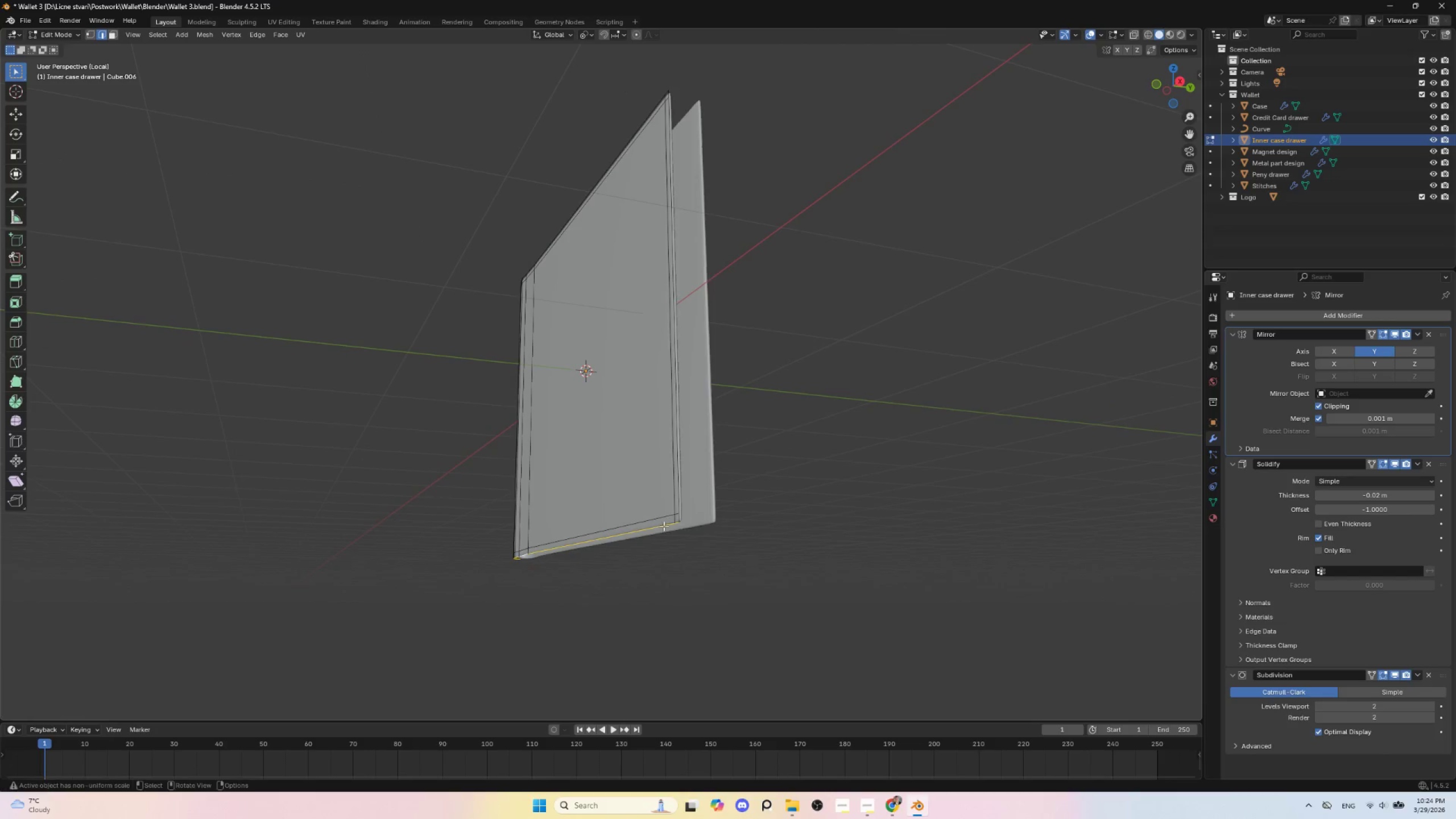 
hold_key(key=ShiftLeft, duration=0.5)
 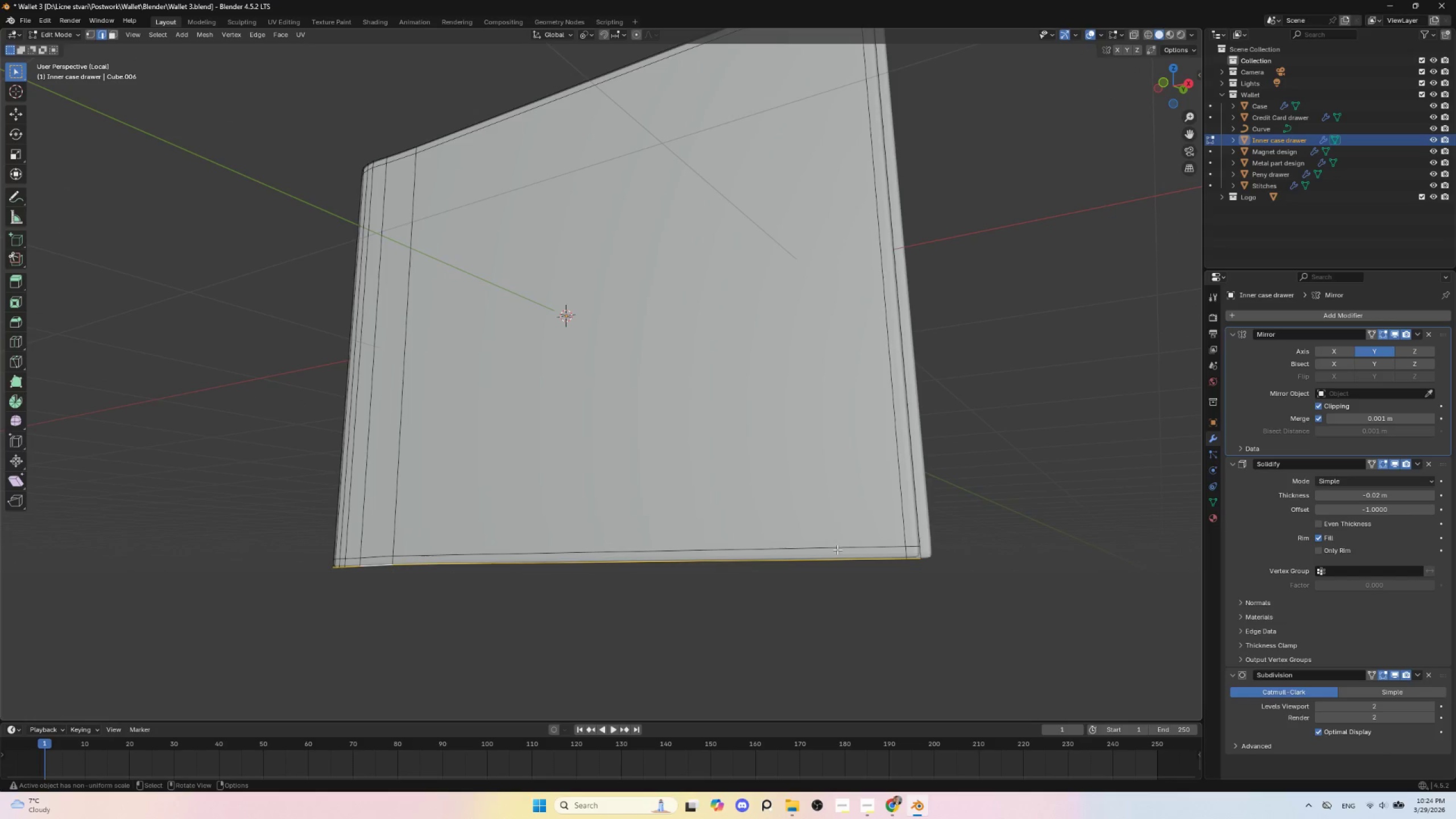 
scroll: coordinate [661, 546], scroll_direction: up, amount: 2.0
 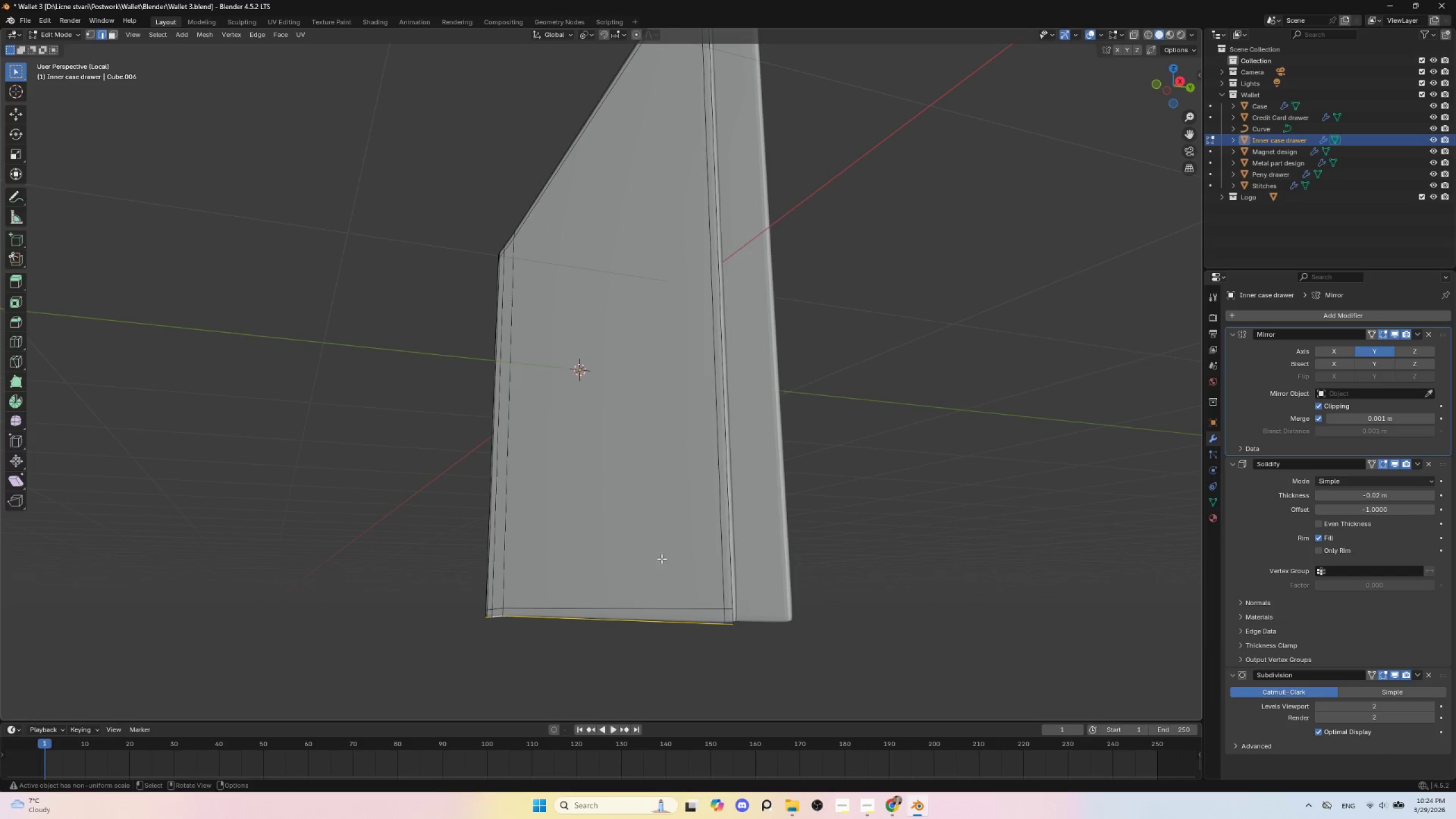 
hold_key(key=AltLeft, duration=0.72)
hold_key(key=ShiftLeft, duration=0.72)
left_click([780, 548])
 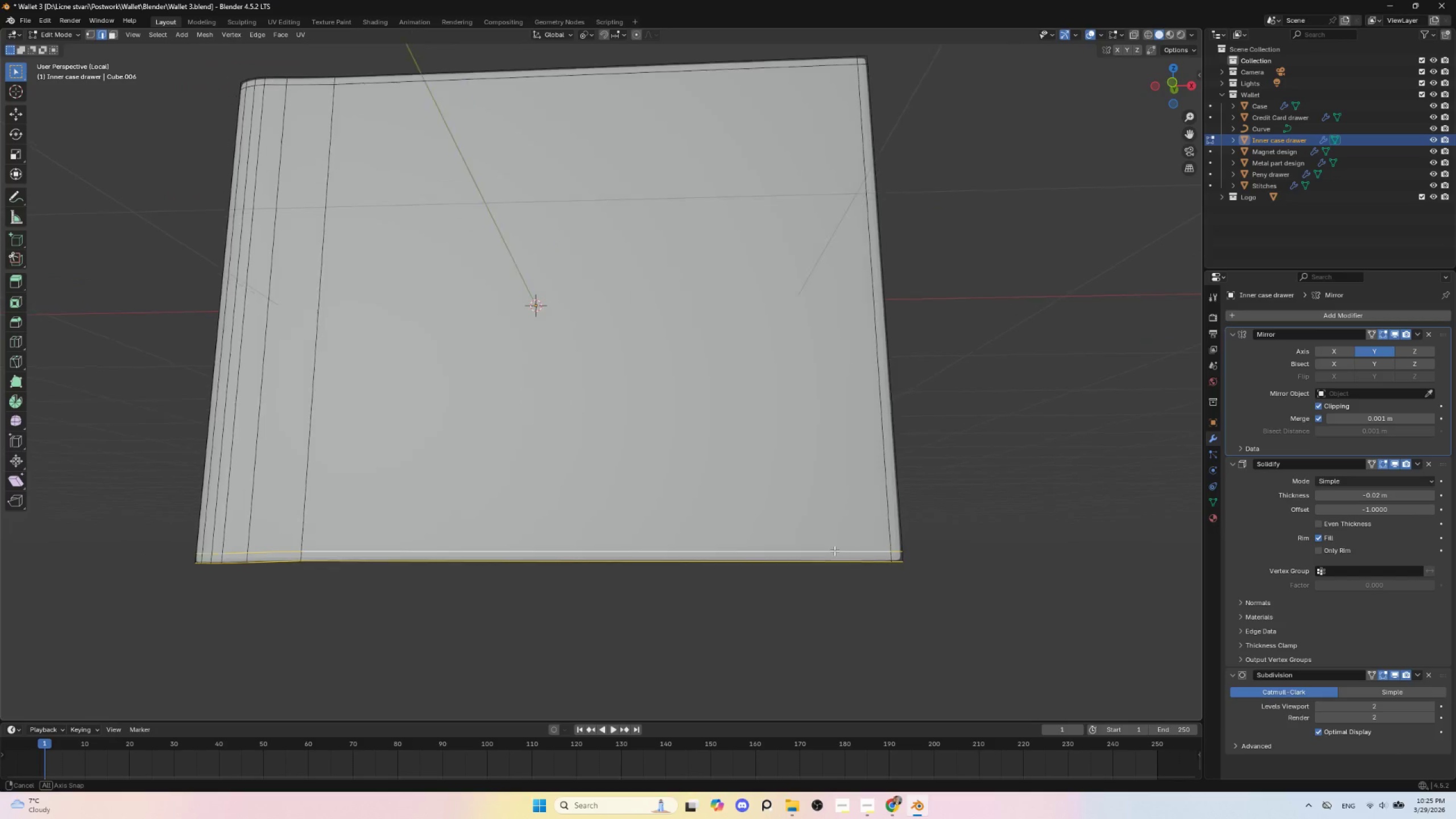 
hold_key(key=AltLeft, duration=0.86)
 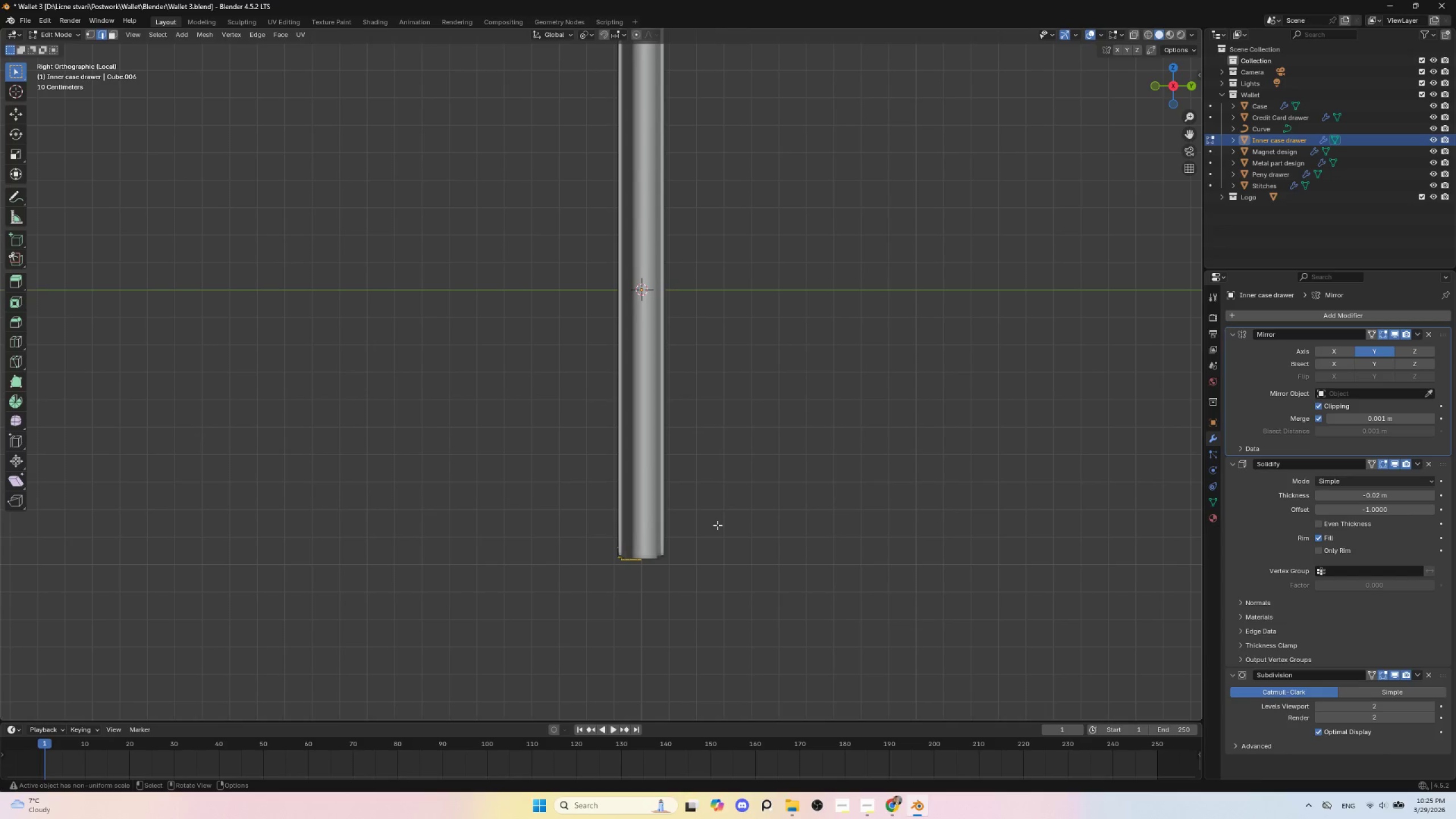 
key(NumpadDivide)
 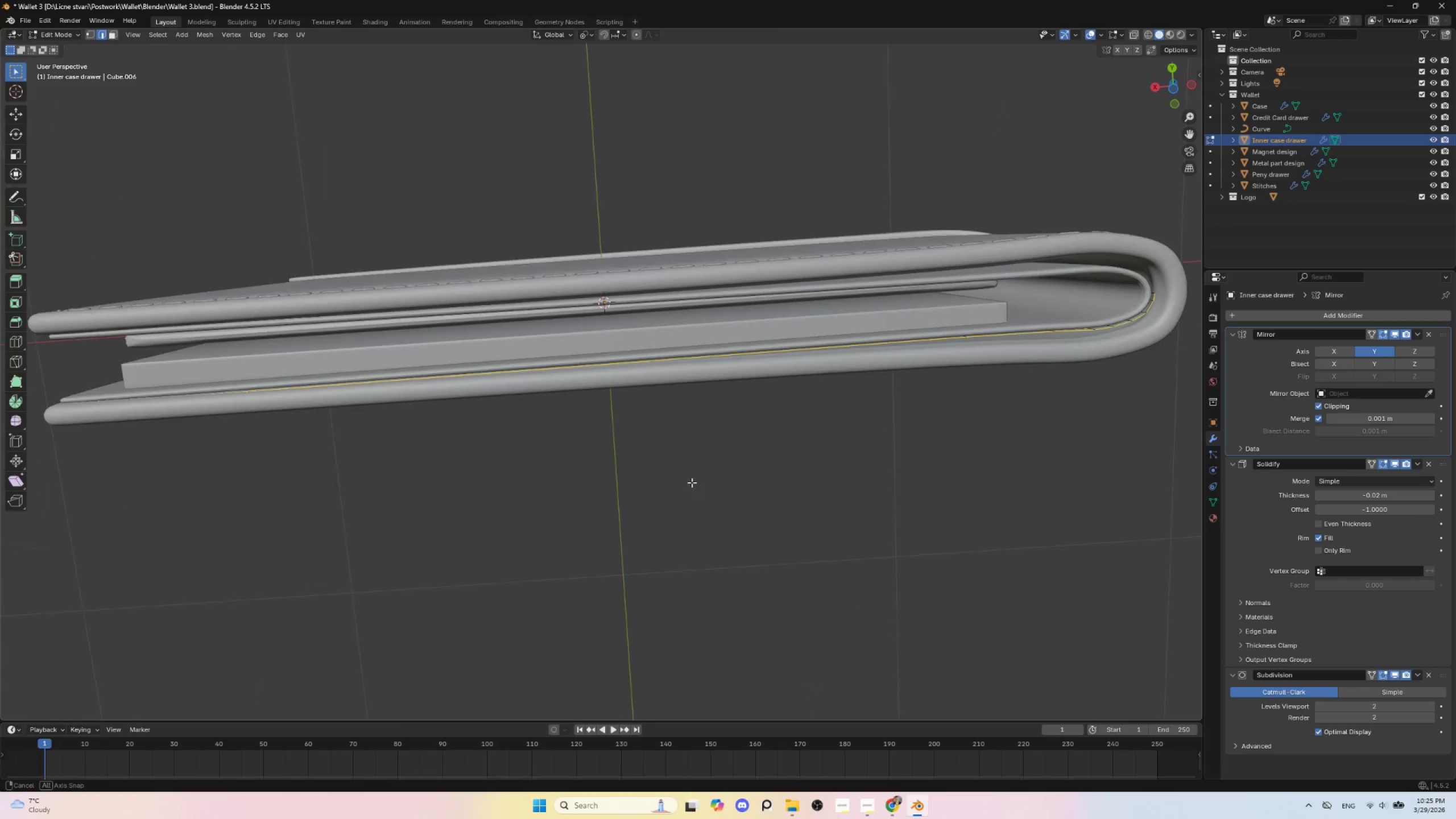 
hold_key(key=AltLeft, duration=0.45)
 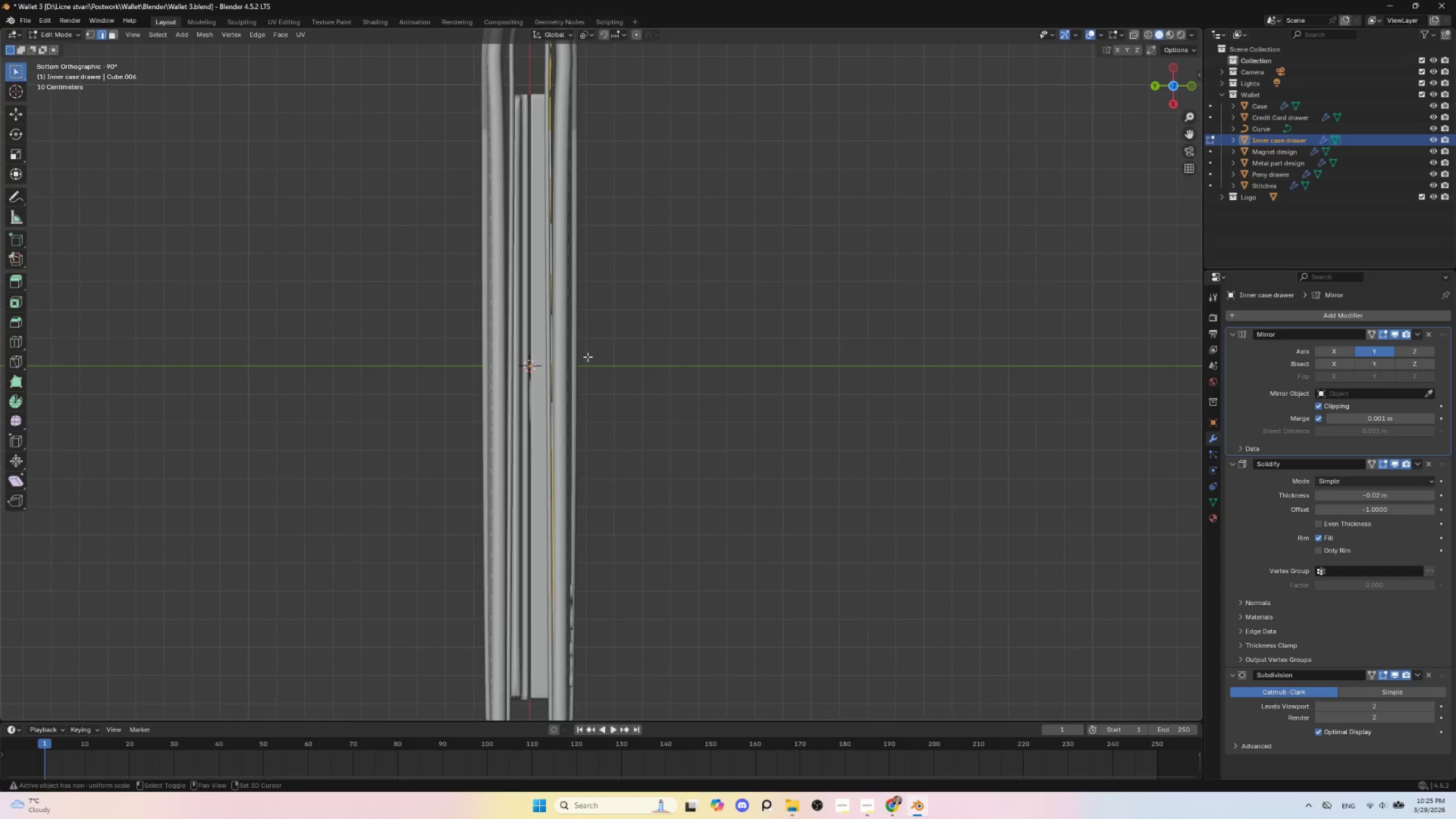 
hold_key(key=ShiftLeft, duration=0.5)
 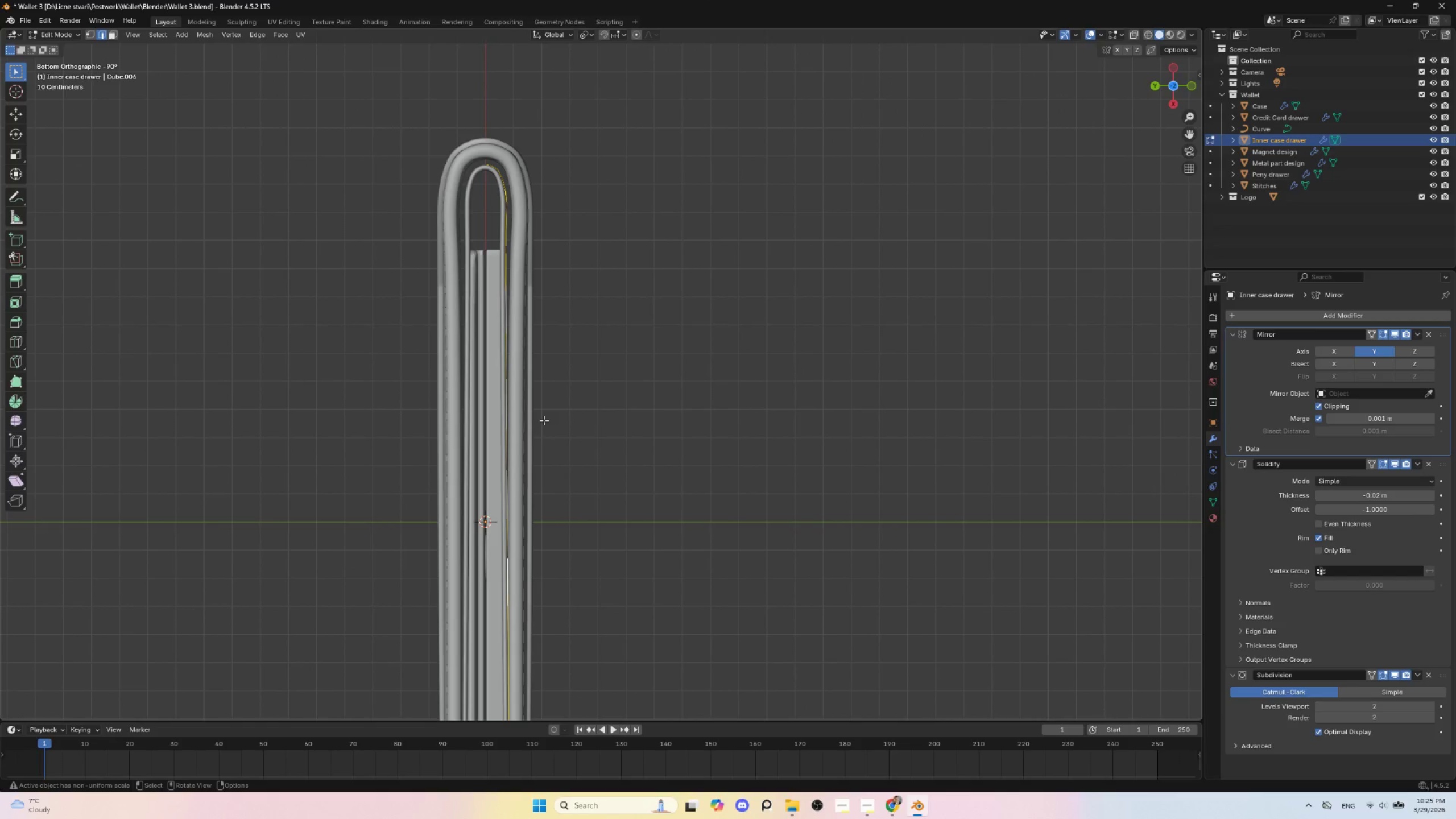 
key(G)
 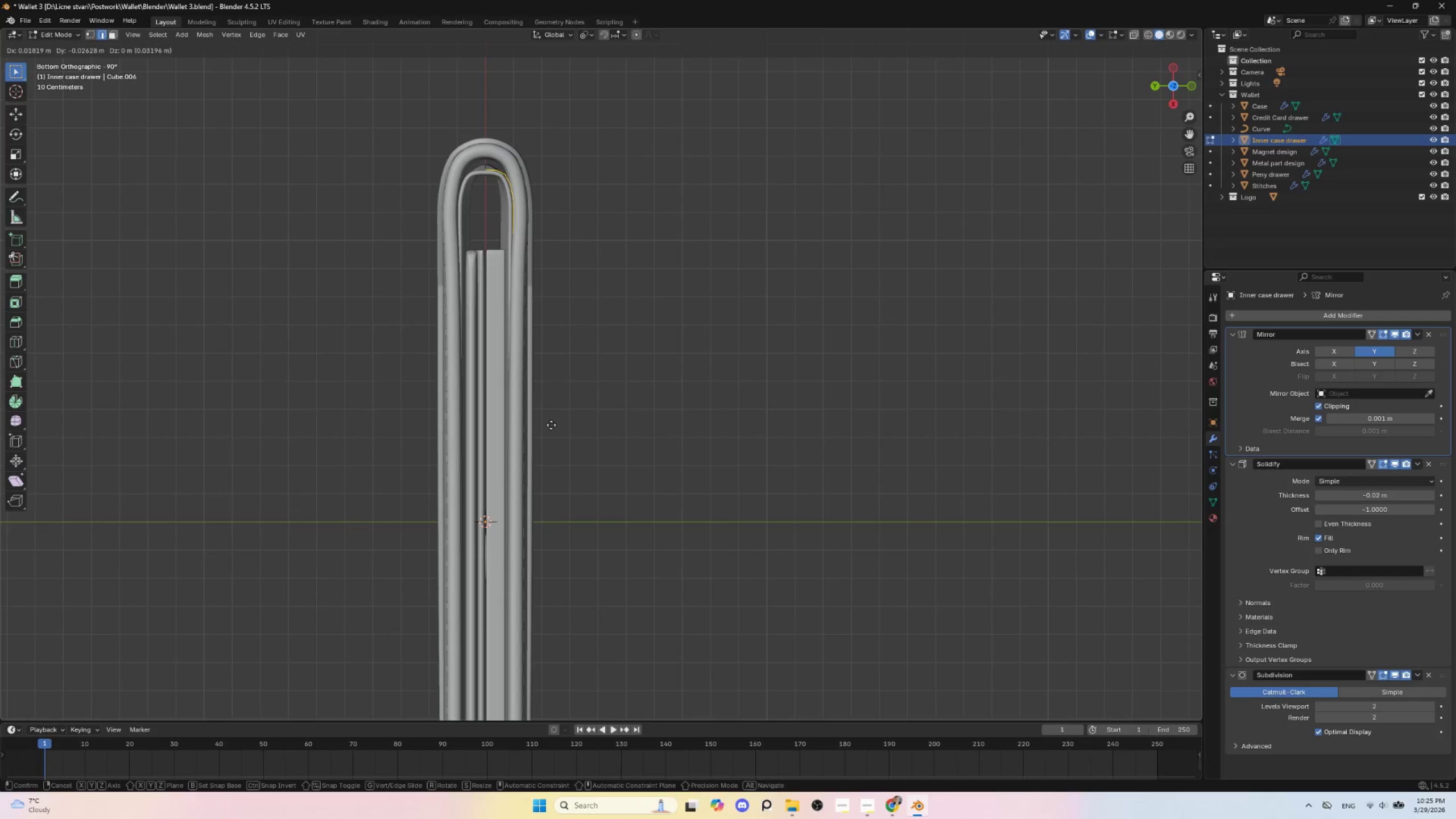 
wait(6.2)
 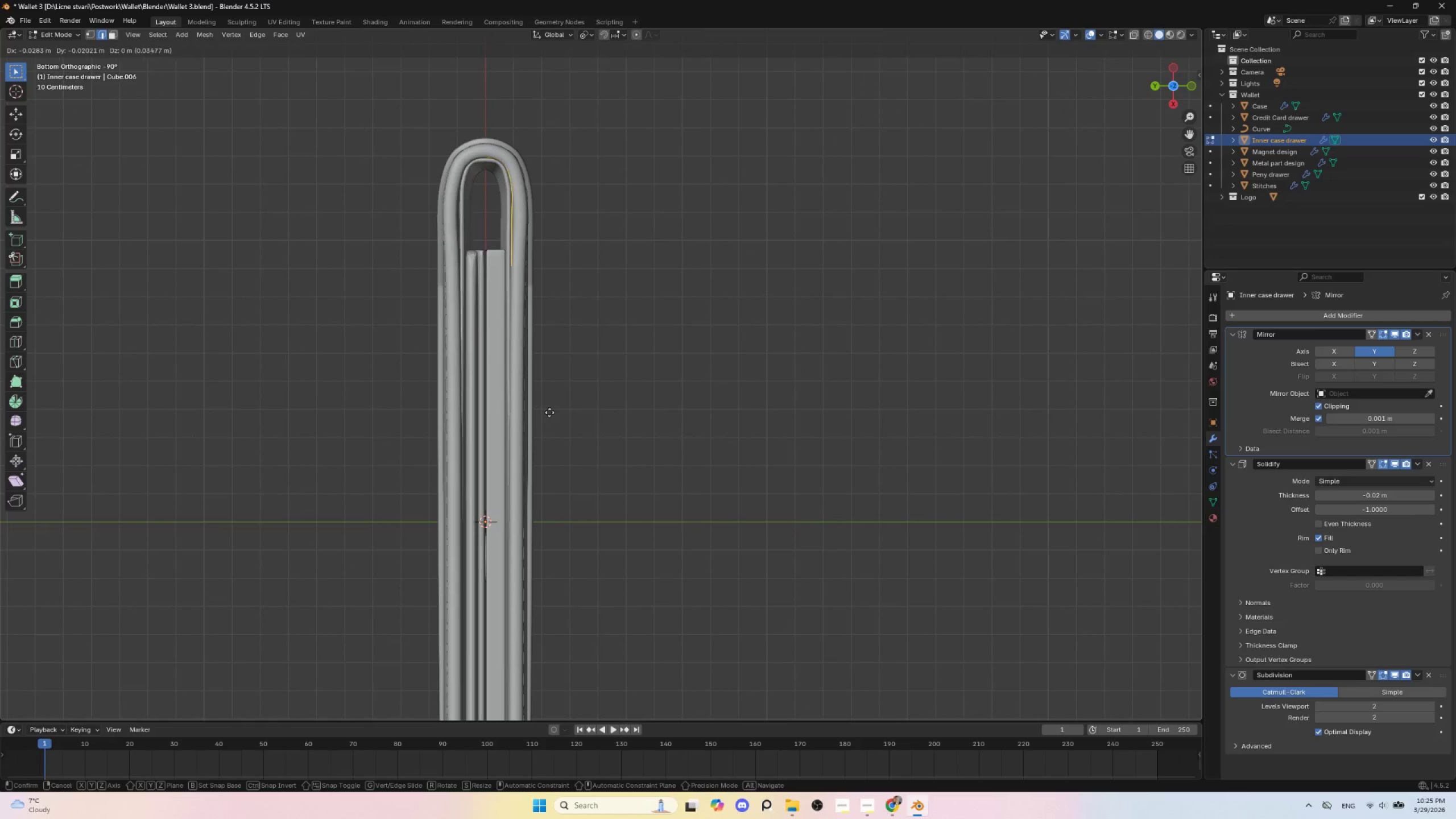 
left_click([551, 425])
 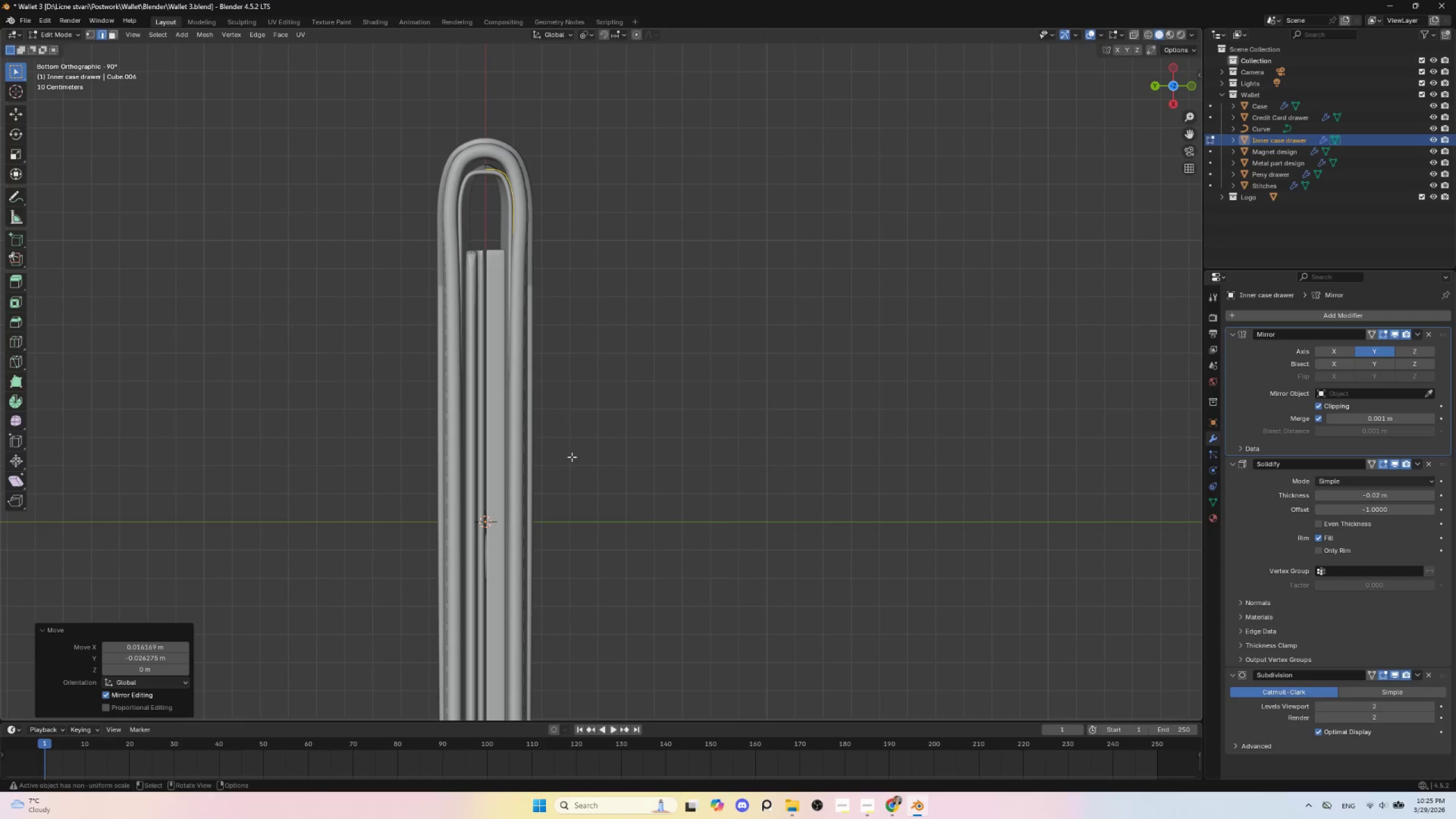 
hold_key(key=ShiftLeft, duration=0.75)
 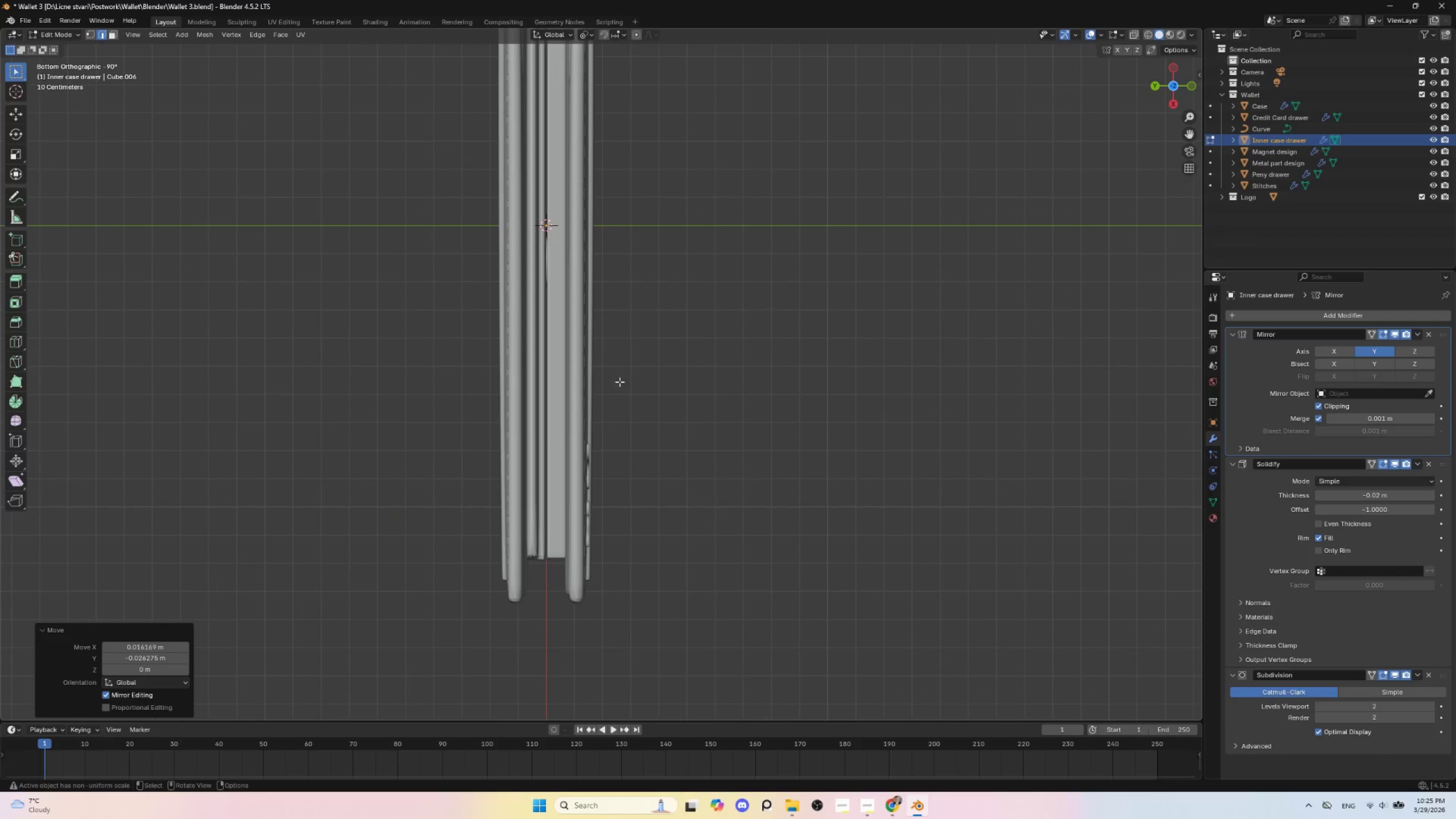 
hold_key(key=ShiftLeft, duration=1.39)
 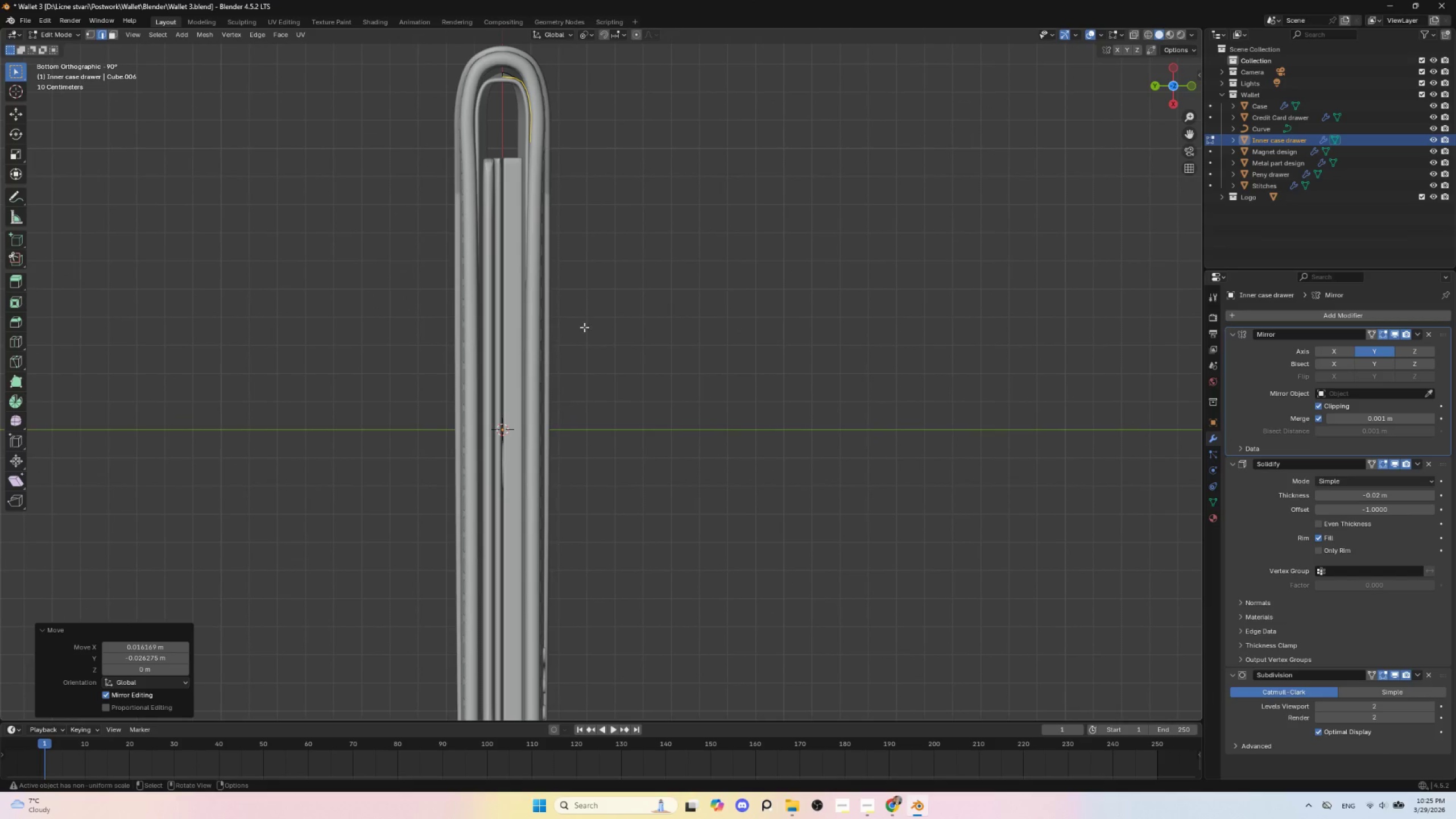 
hold_key(key=ShiftLeft, duration=0.52)
 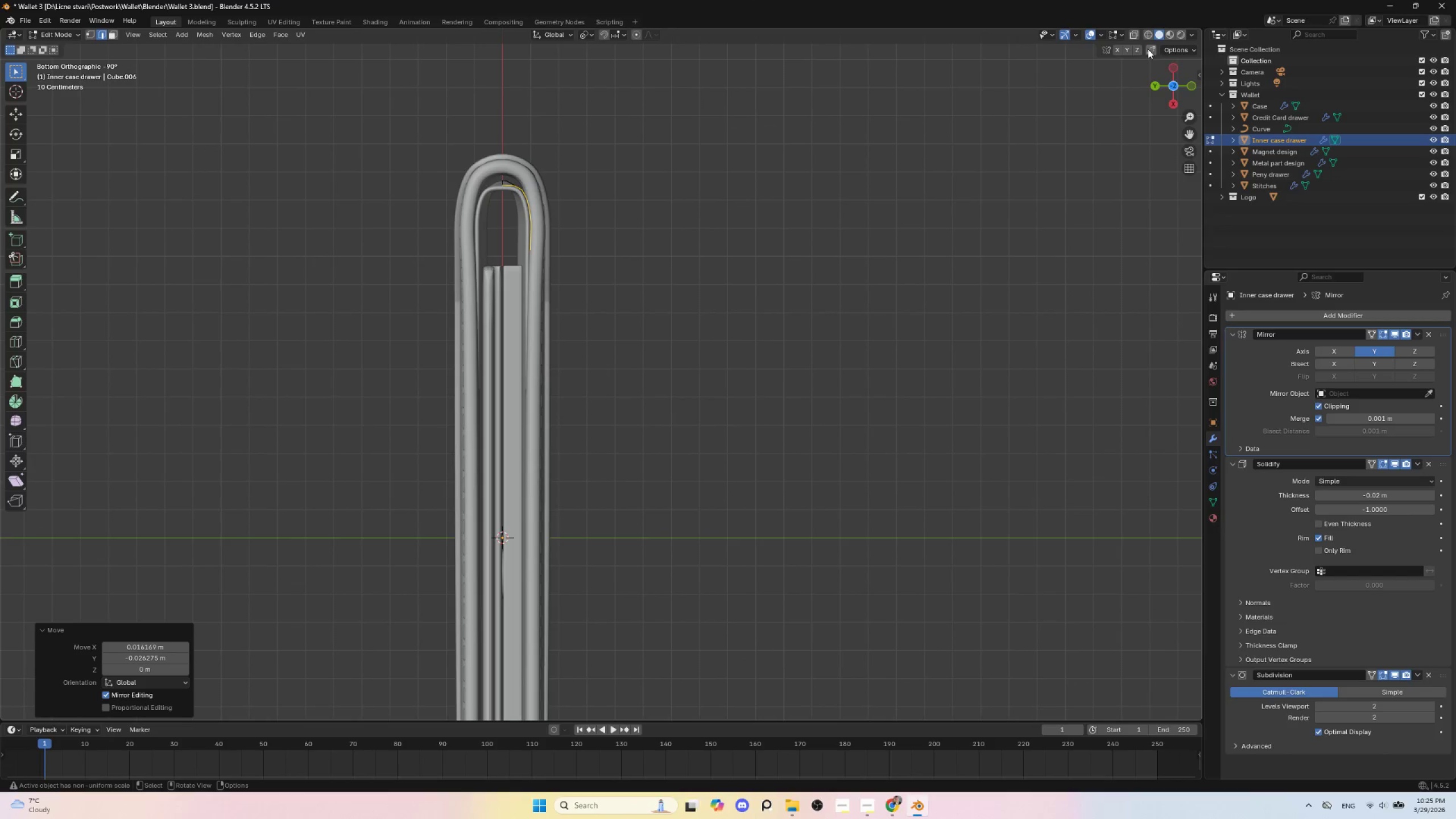 
hold_key(key=ShiftLeft, duration=8.38)
left_click([1135, 35])
 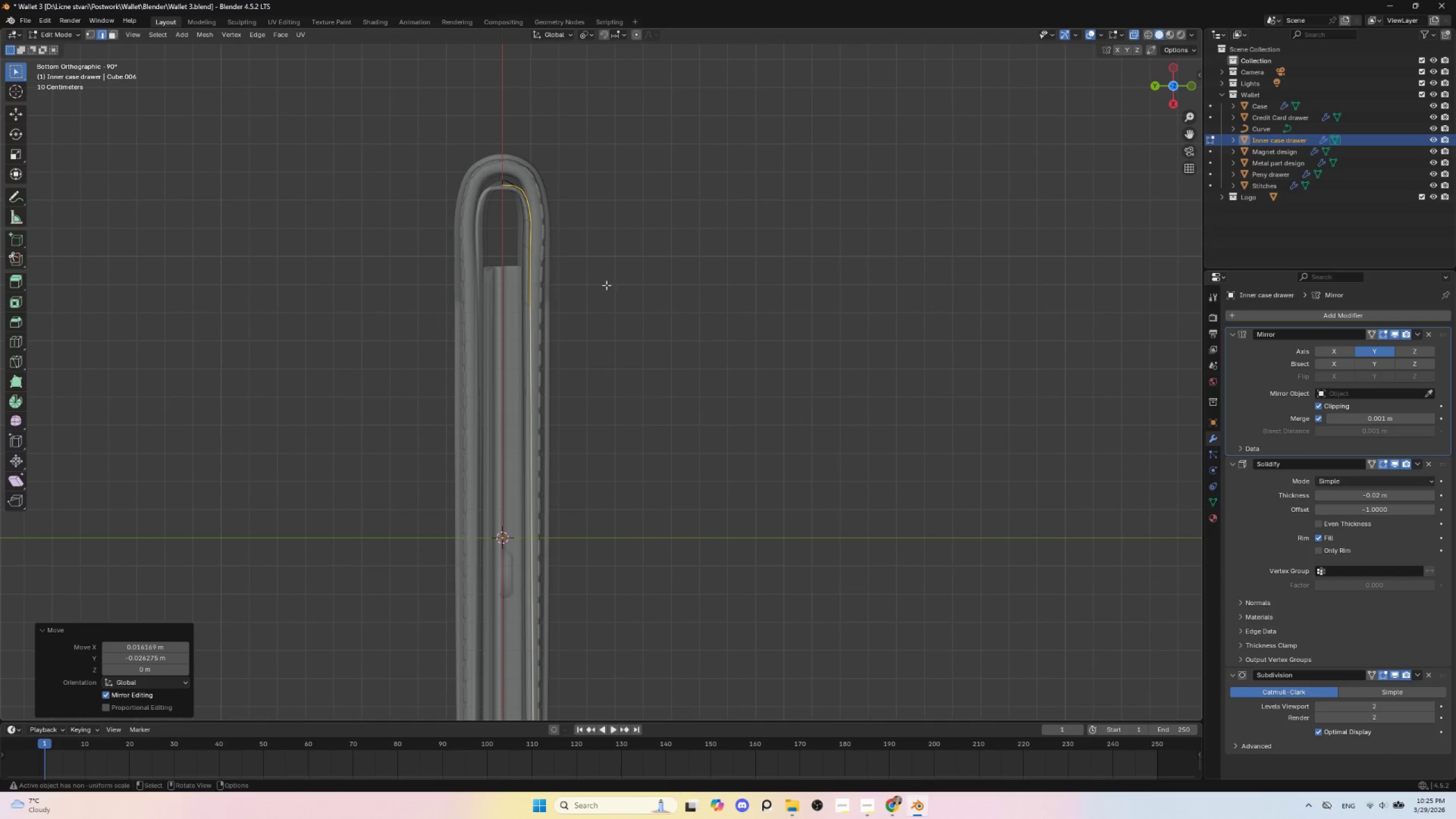 
hold_key(key=ControlLeft, duration=1.5)
left_click_drag(start_coordinate=[491, 157], to_coordinate=[619, 254])
 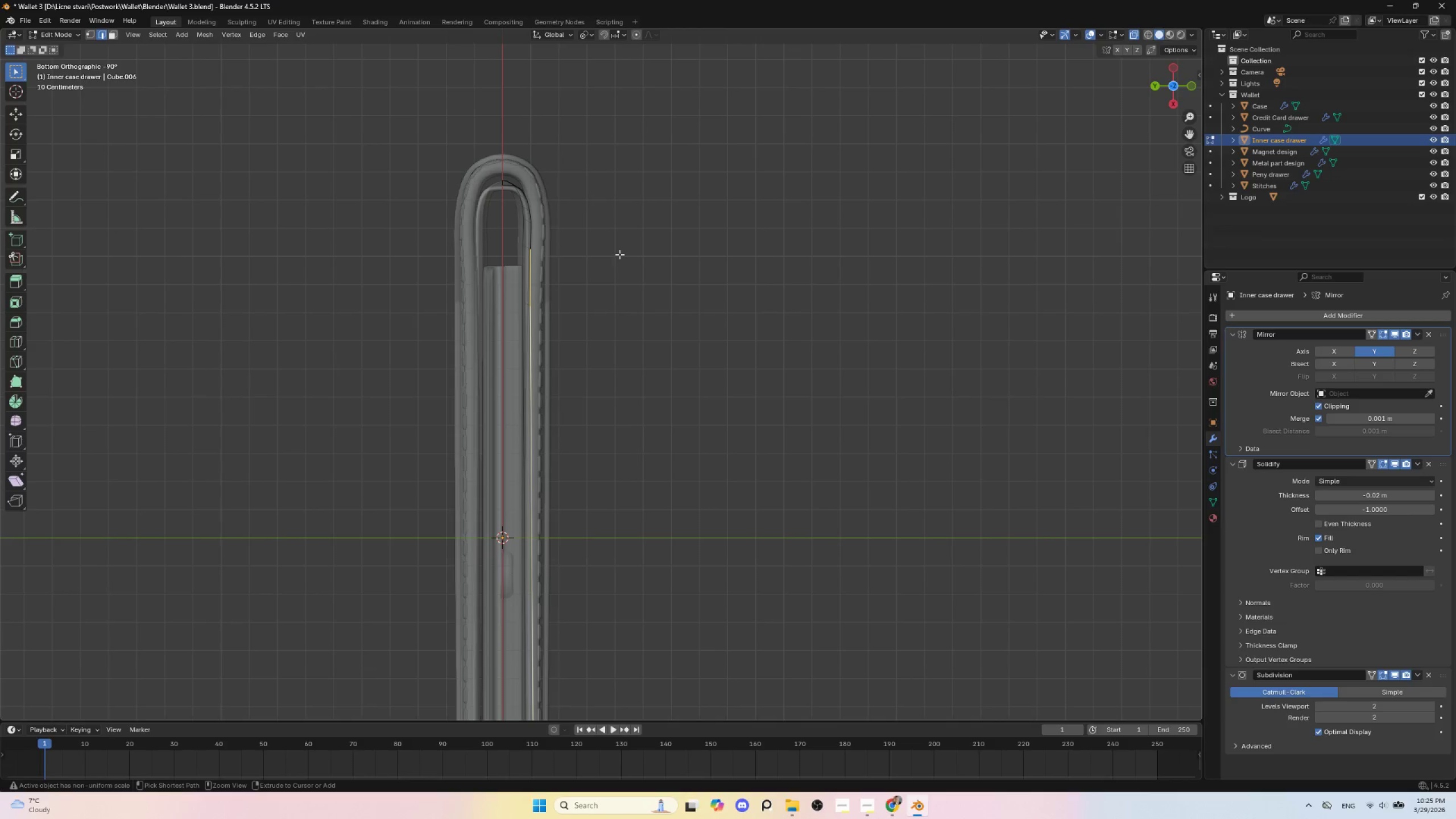 
hold_key(key=ControlLeft, duration=0.44)
 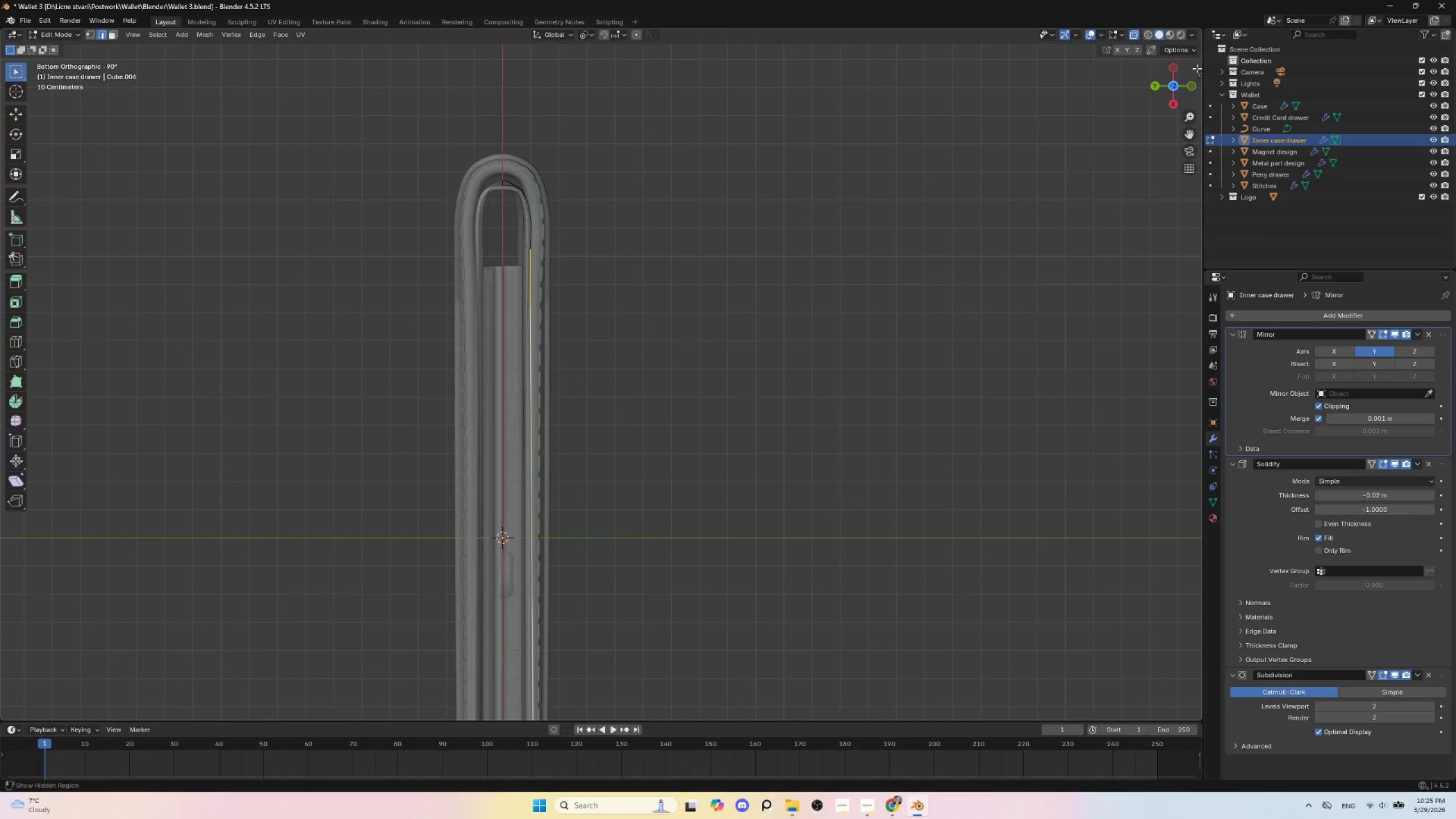 
hold_key(key=ControlLeft, duration=1.59)
 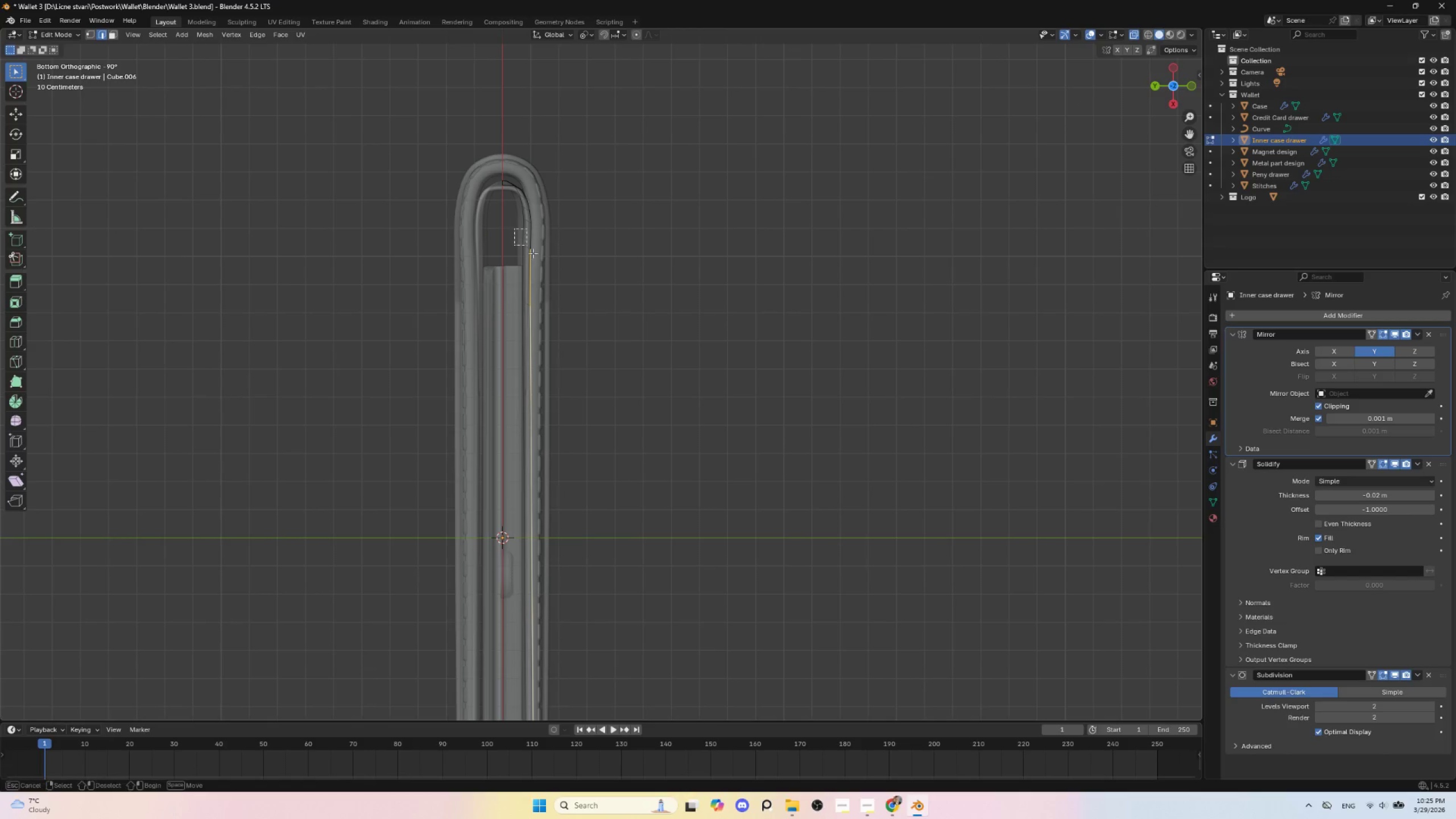 
hold_key(key=ControlLeft, duration=1.31)
left_click_drag(start_coordinate=[514, 229], to_coordinate=[590, 316])
 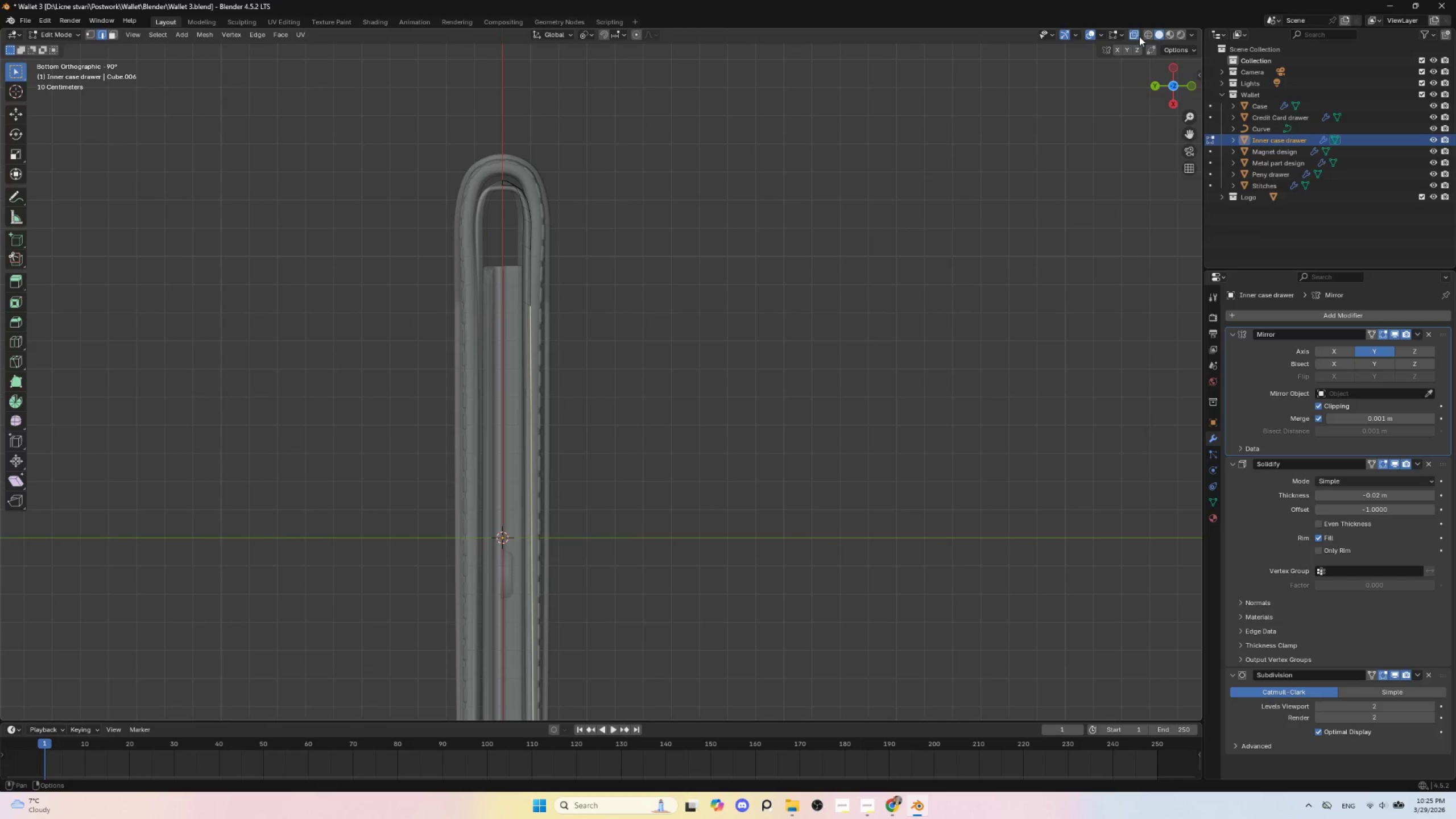 
left_click([1130, 34])
 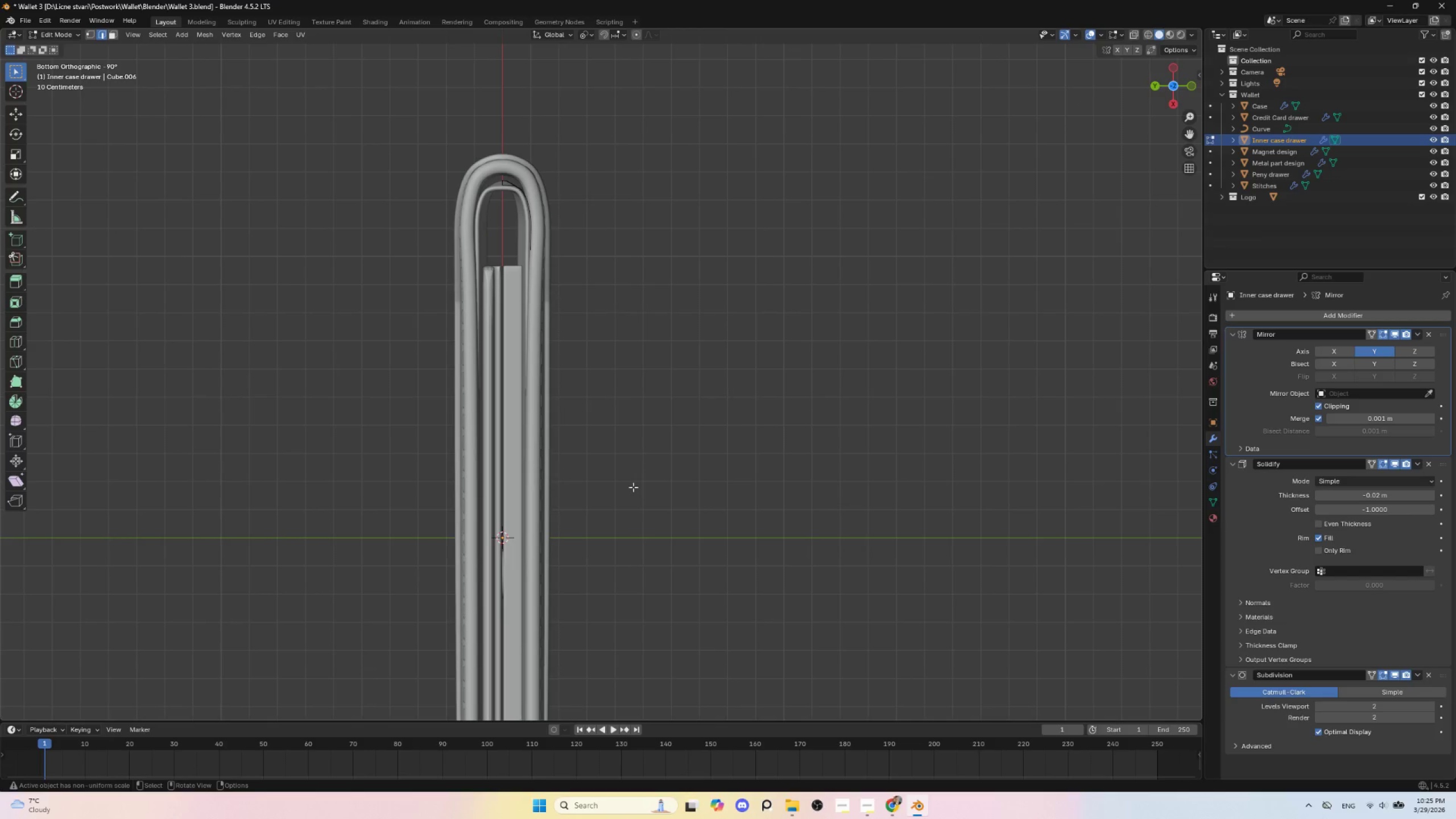 
hold_key(key=ShiftLeft, duration=0.62)
 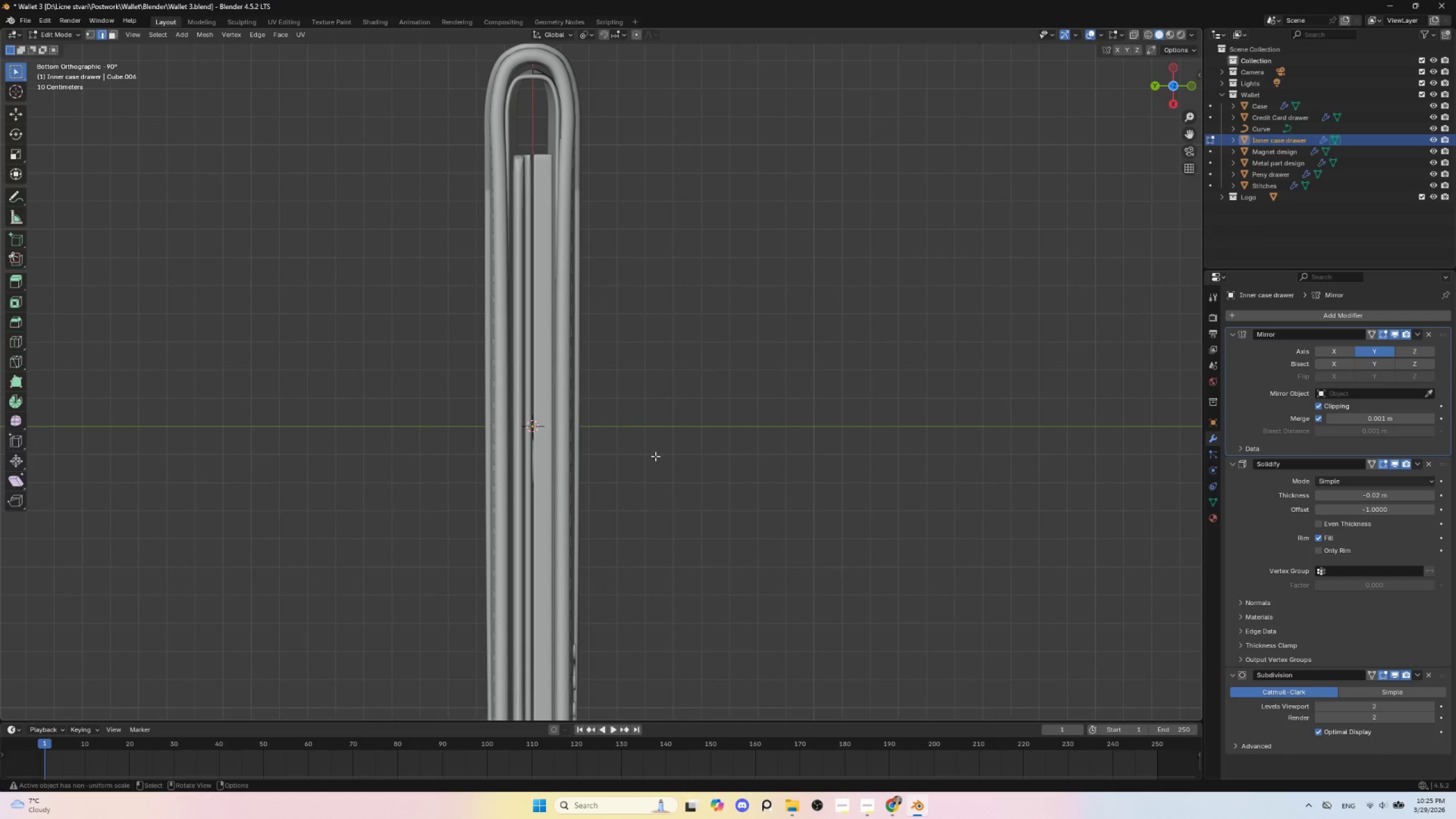 
type(gy)
 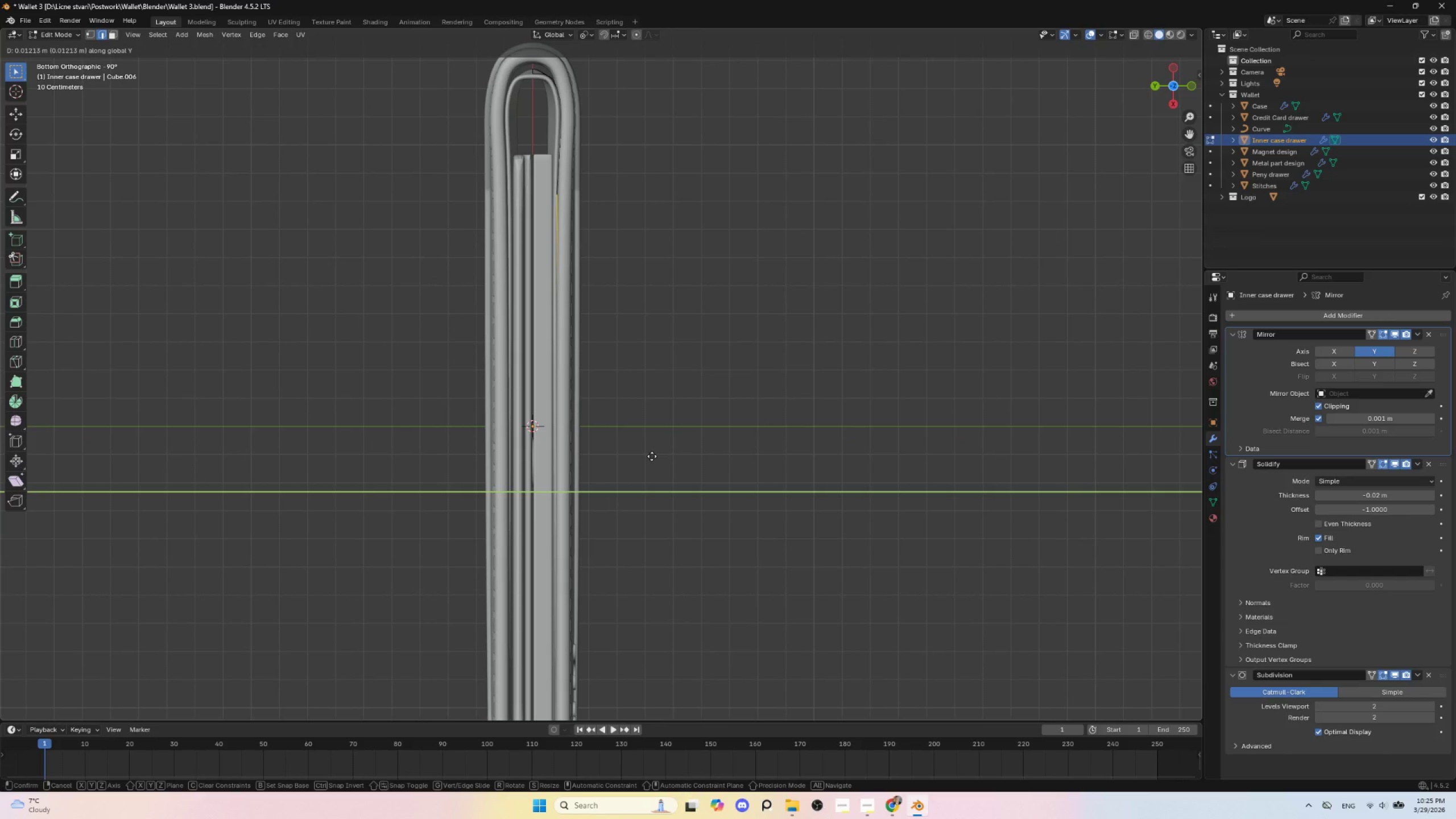 
left_click([652, 456])
 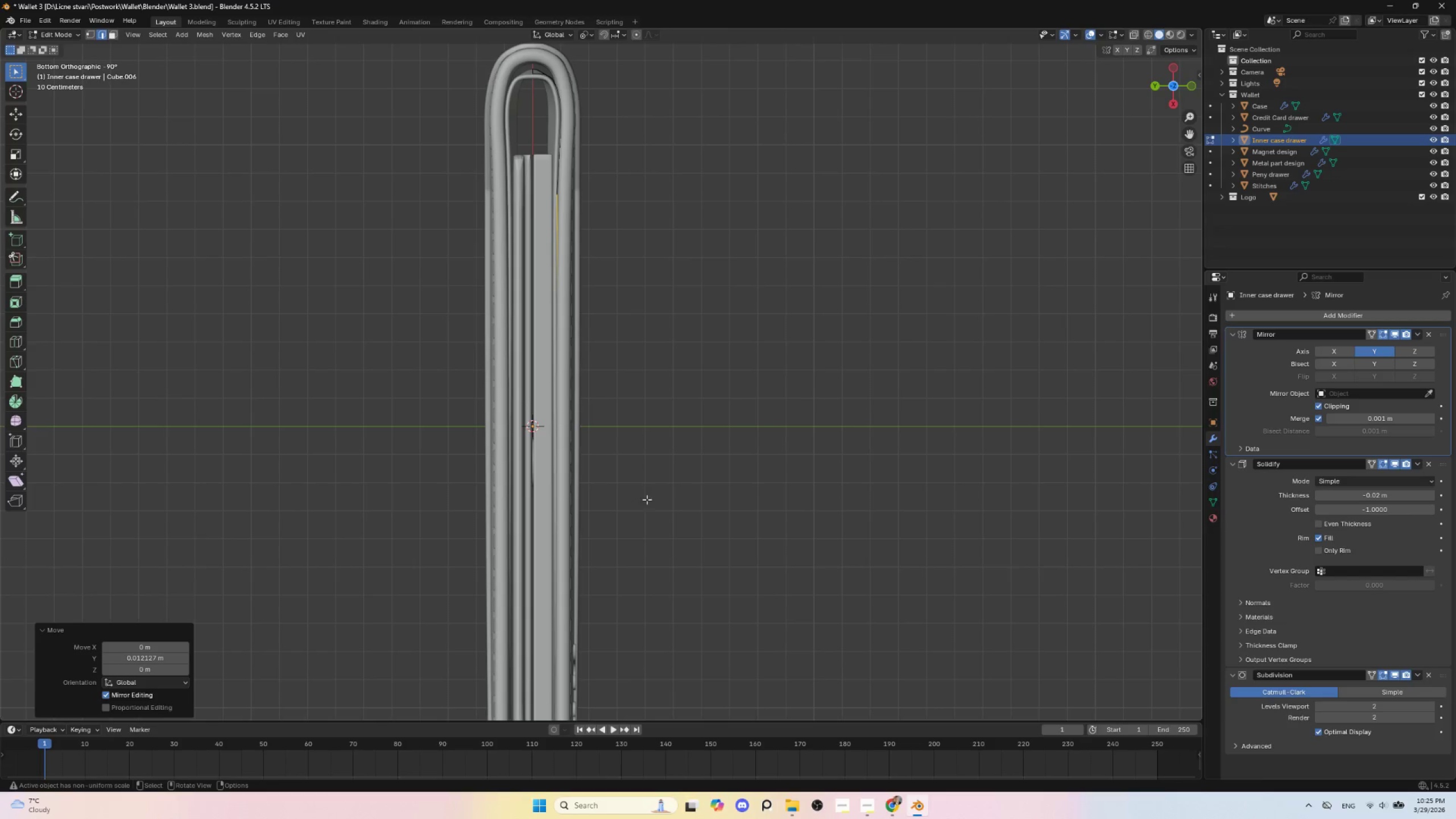 
hold_key(key=ShiftLeft, duration=1.17)
 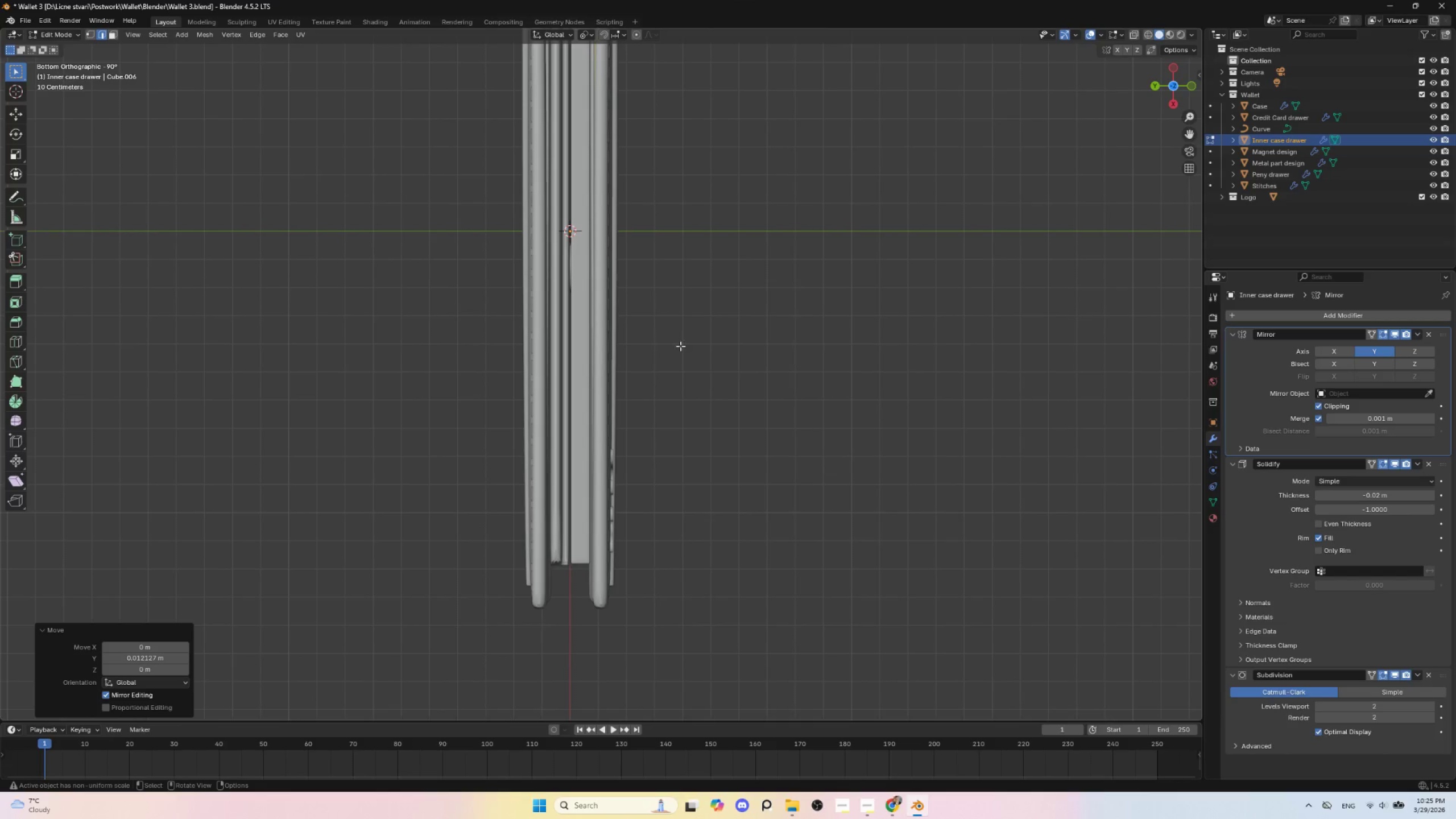 
hold_key(key=ShiftLeft, duration=6.39)
left_click([1133, 38])
 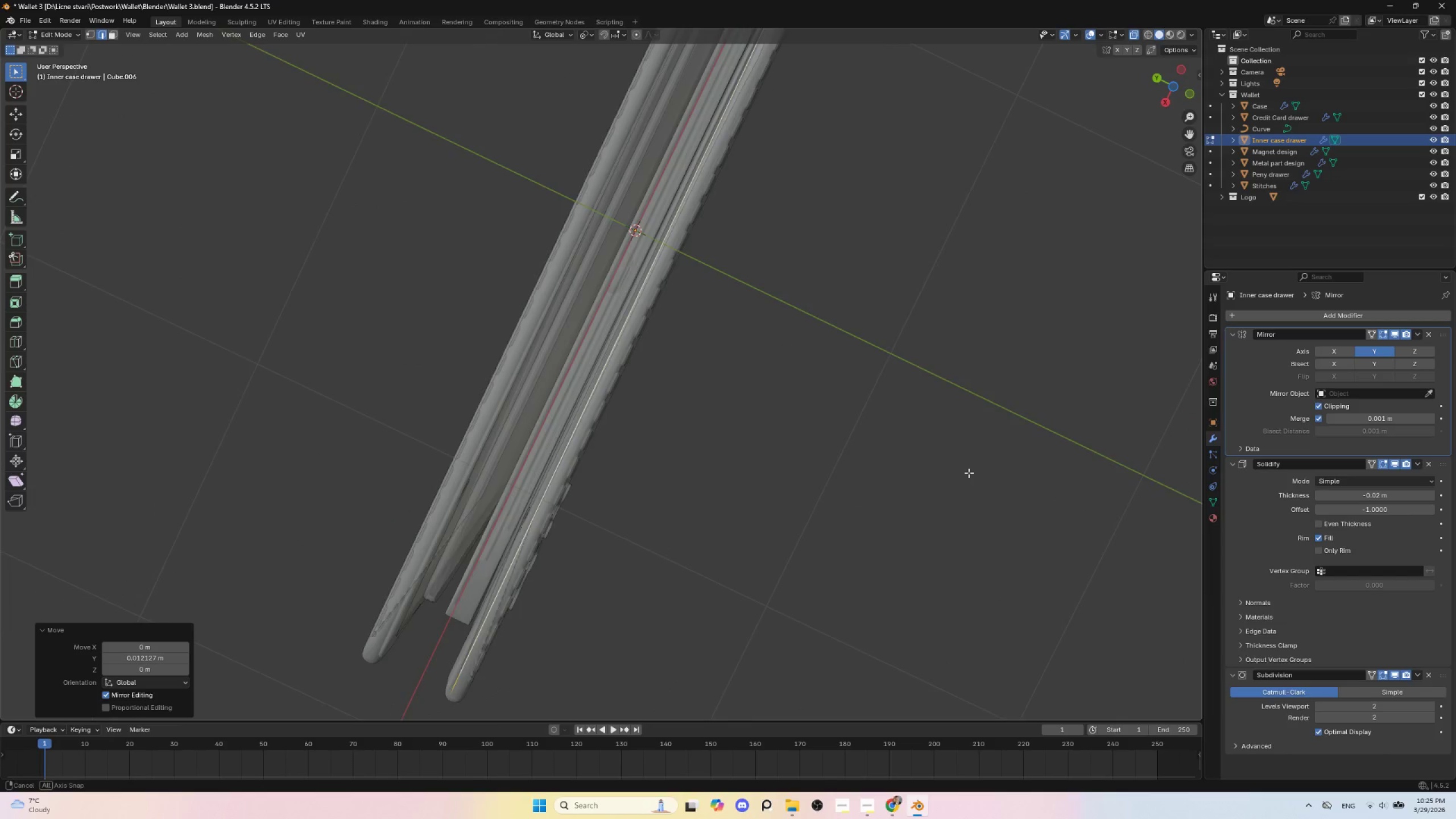 
hold_key(key=AltLeft, duration=0.55)
 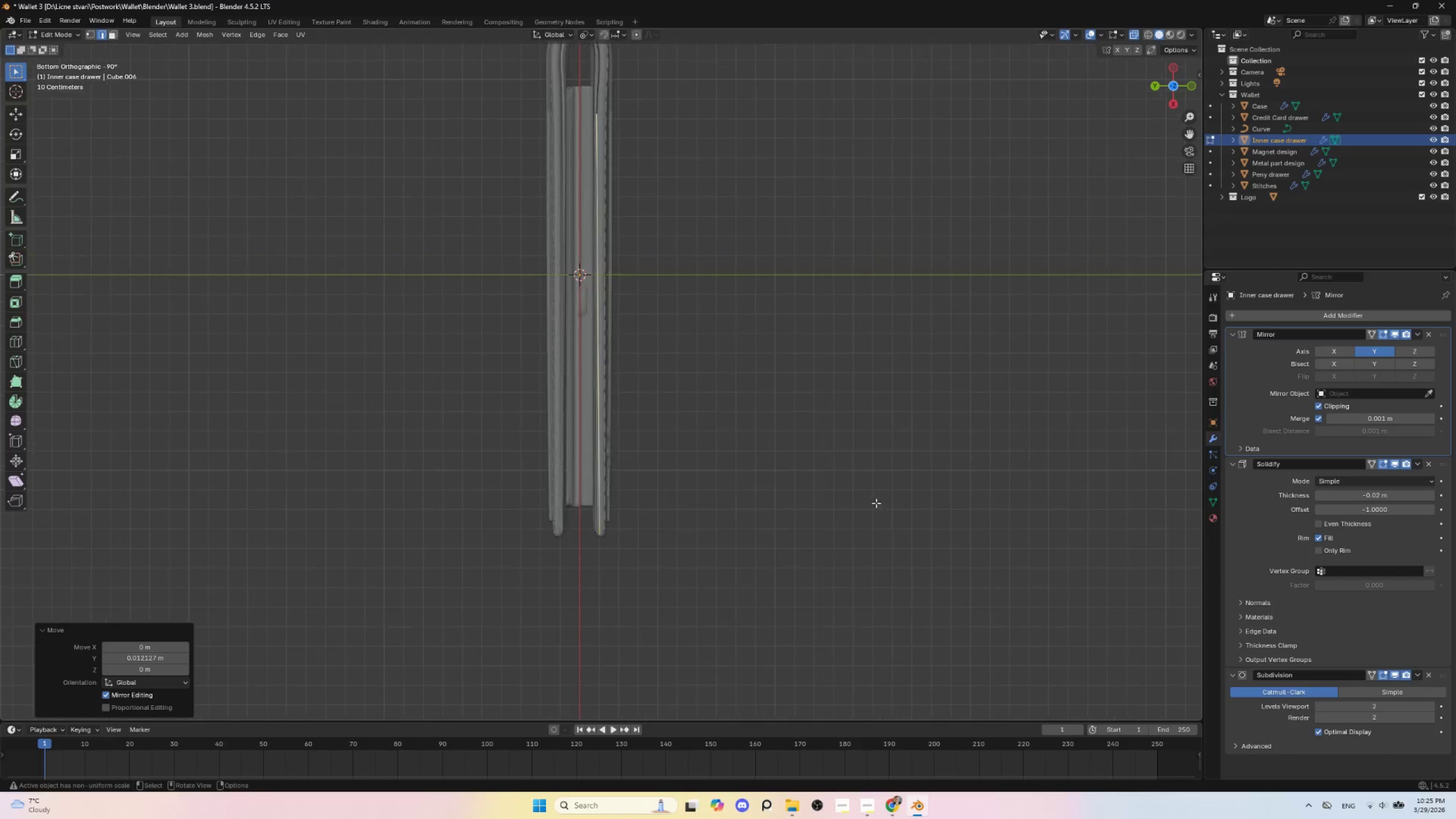 
hold_key(key=AltLeft, duration=16.22)
 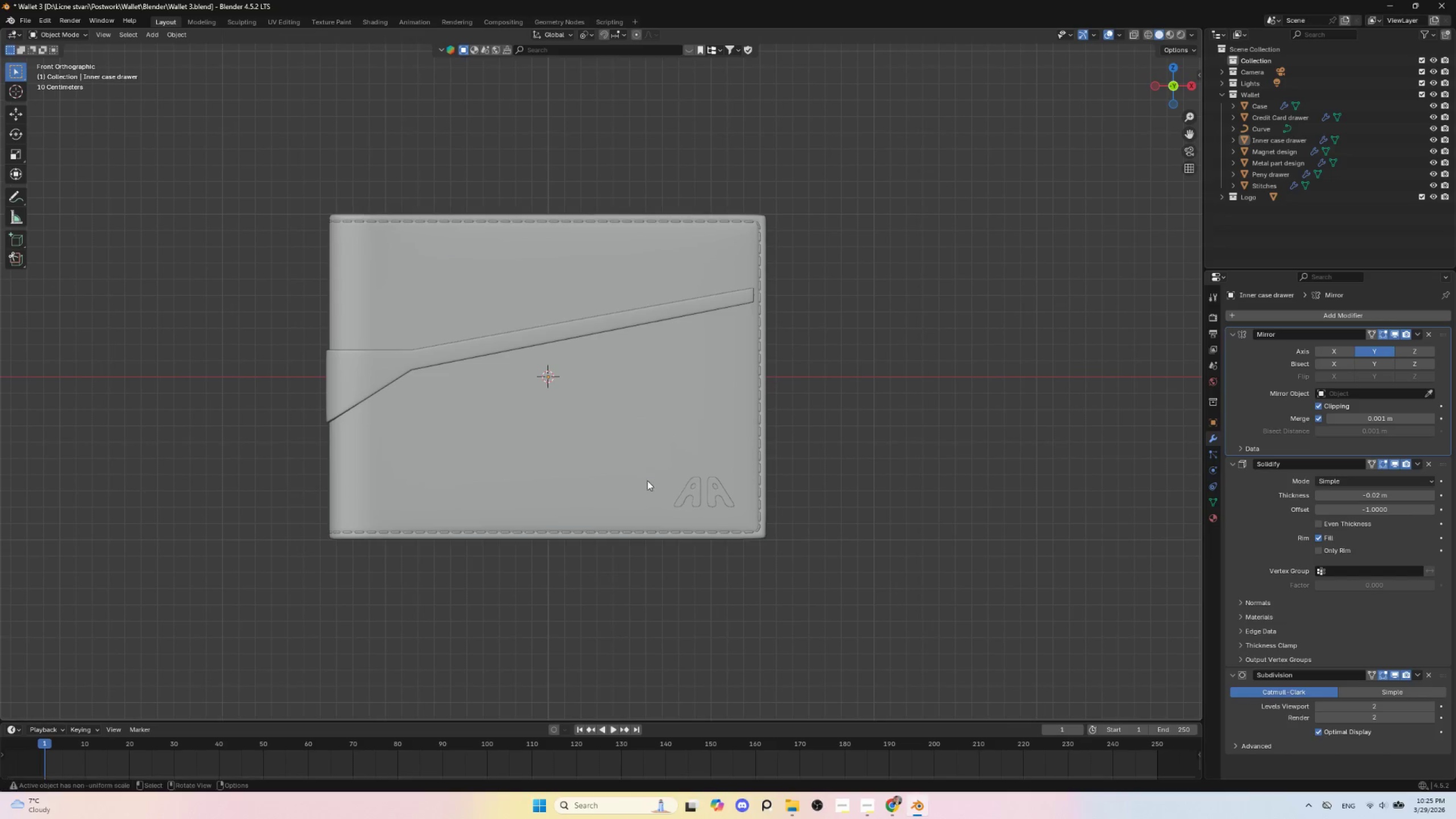 
hold_key(key=ShiftLeft, duration=0.45)
 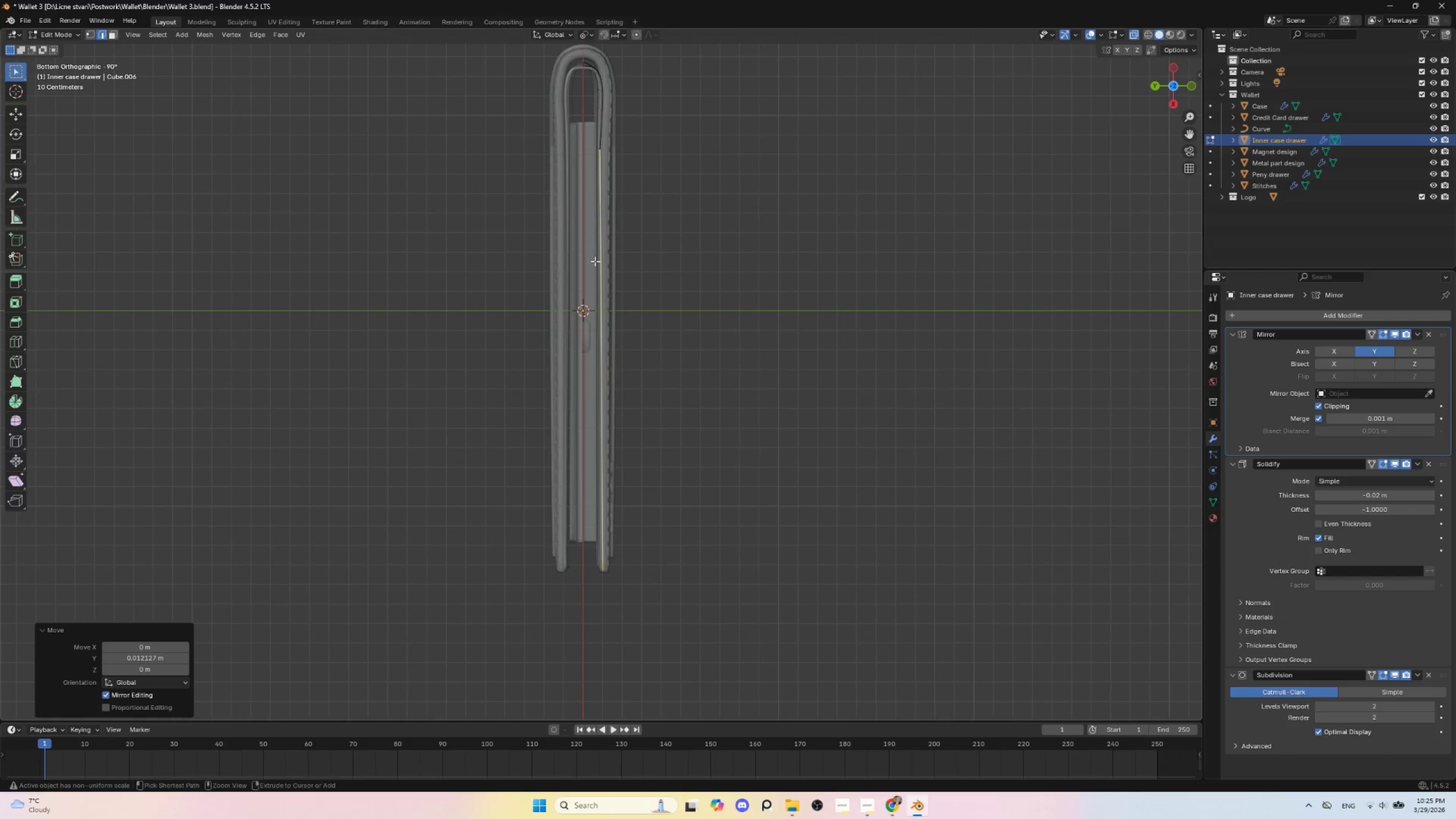 
scroll: coordinate [887, 498], scroll_direction: down, amount: 2.0
 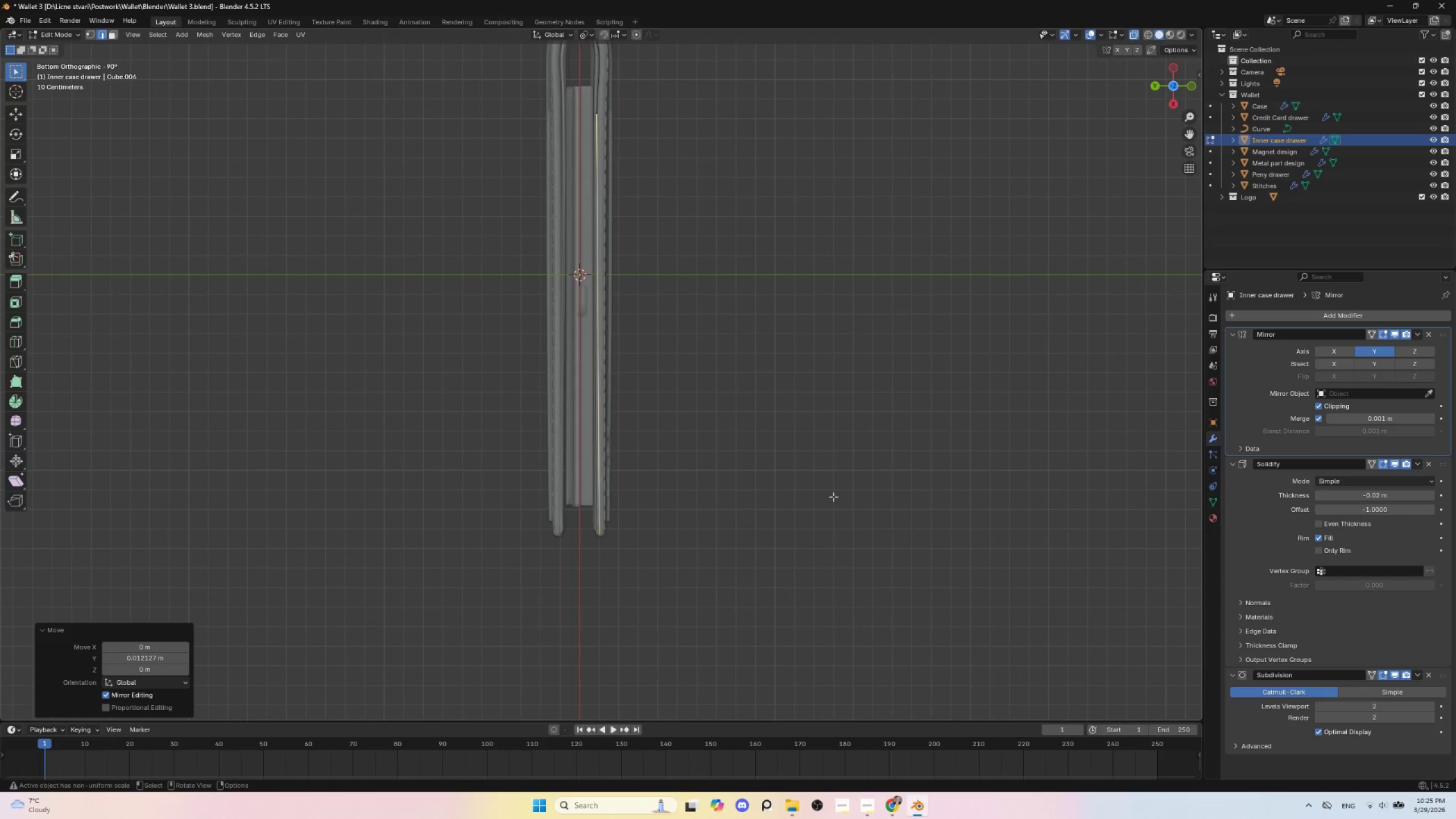 
hold_key(key=ControlLeft, duration=1.5)
left_click_drag(start_coordinate=[552, 110], to_coordinate=[777, 499])
 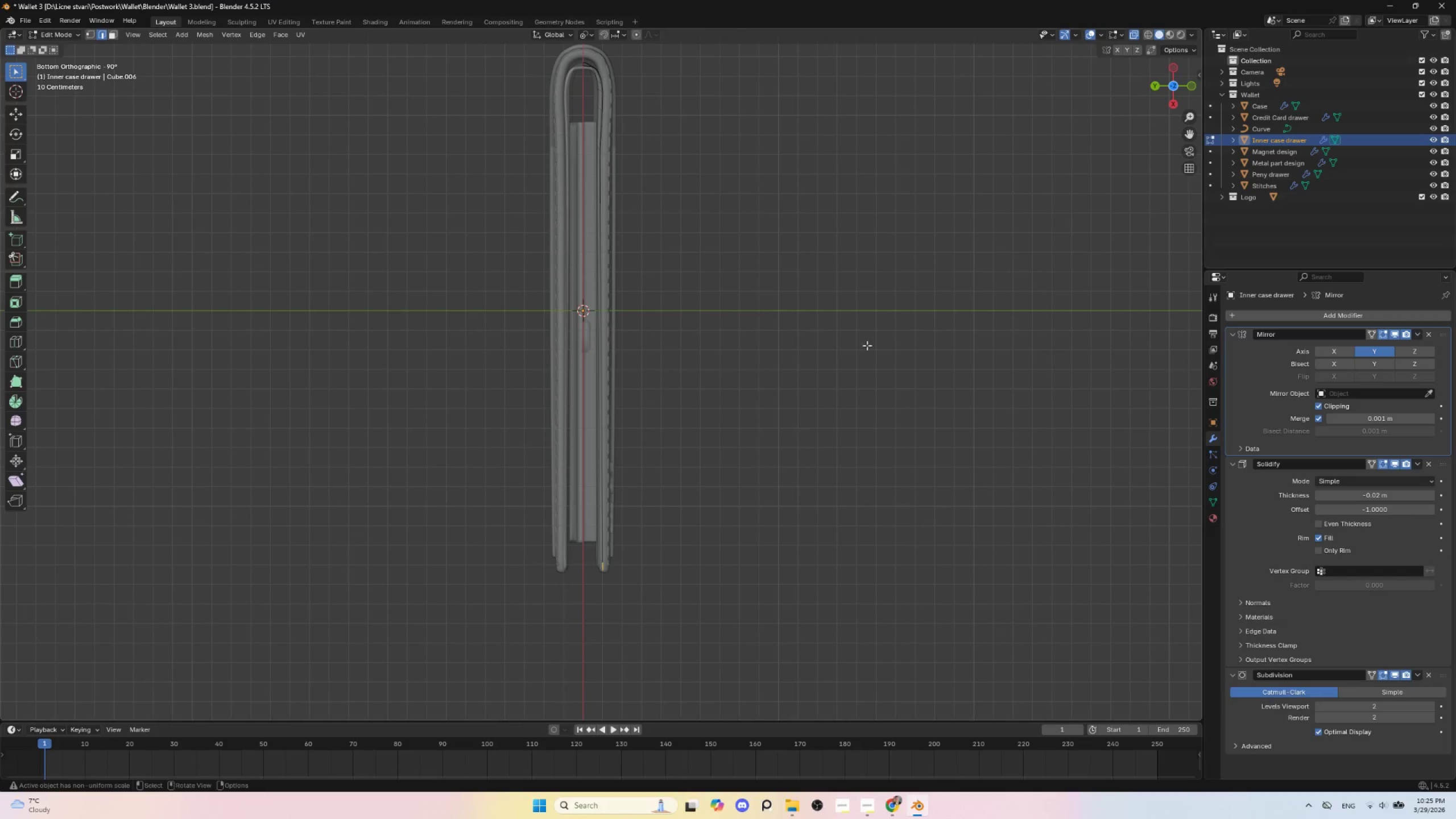 
hold_key(key=ControlLeft, duration=1.2)
 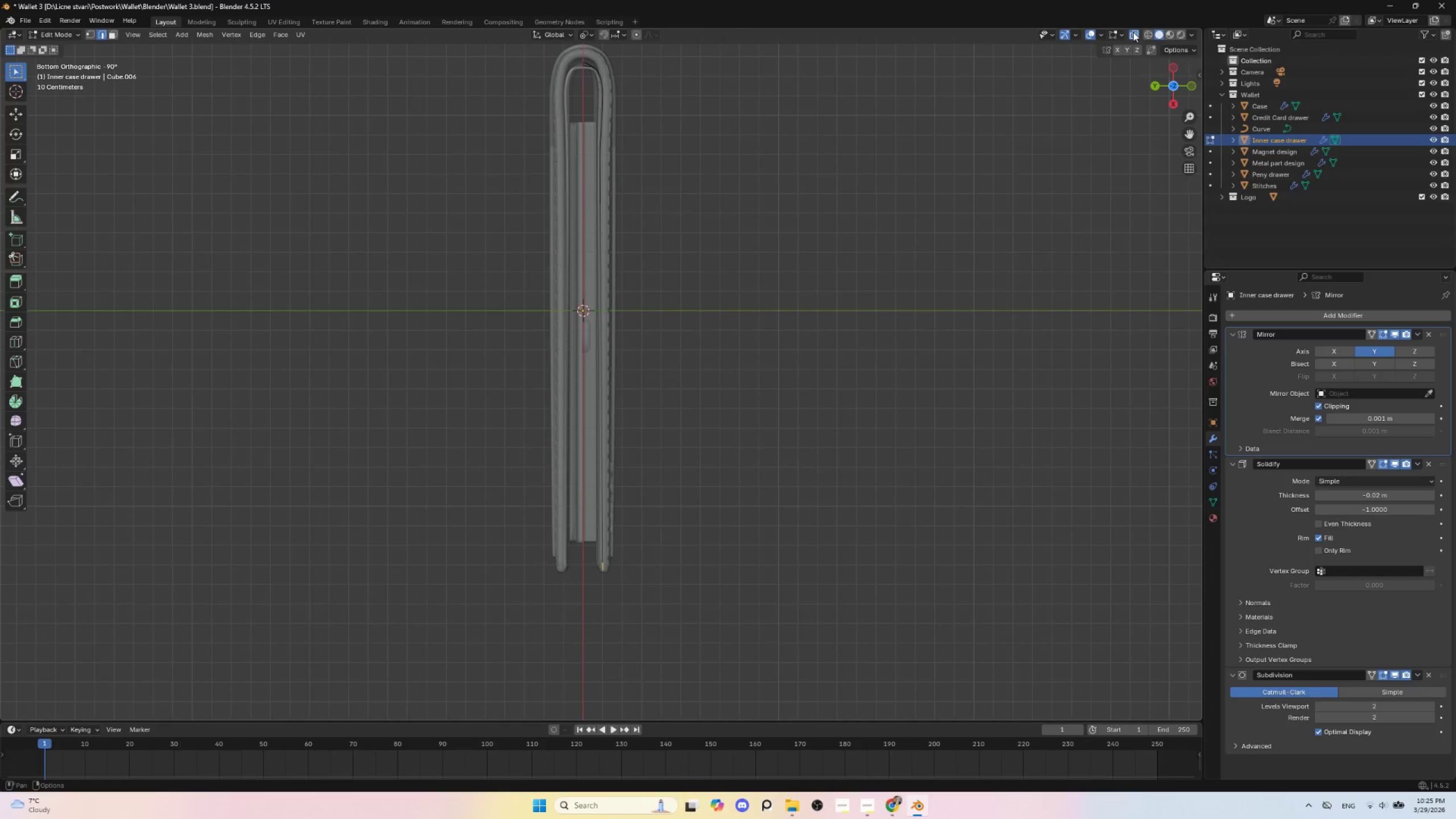 
left_click([1133, 32])
 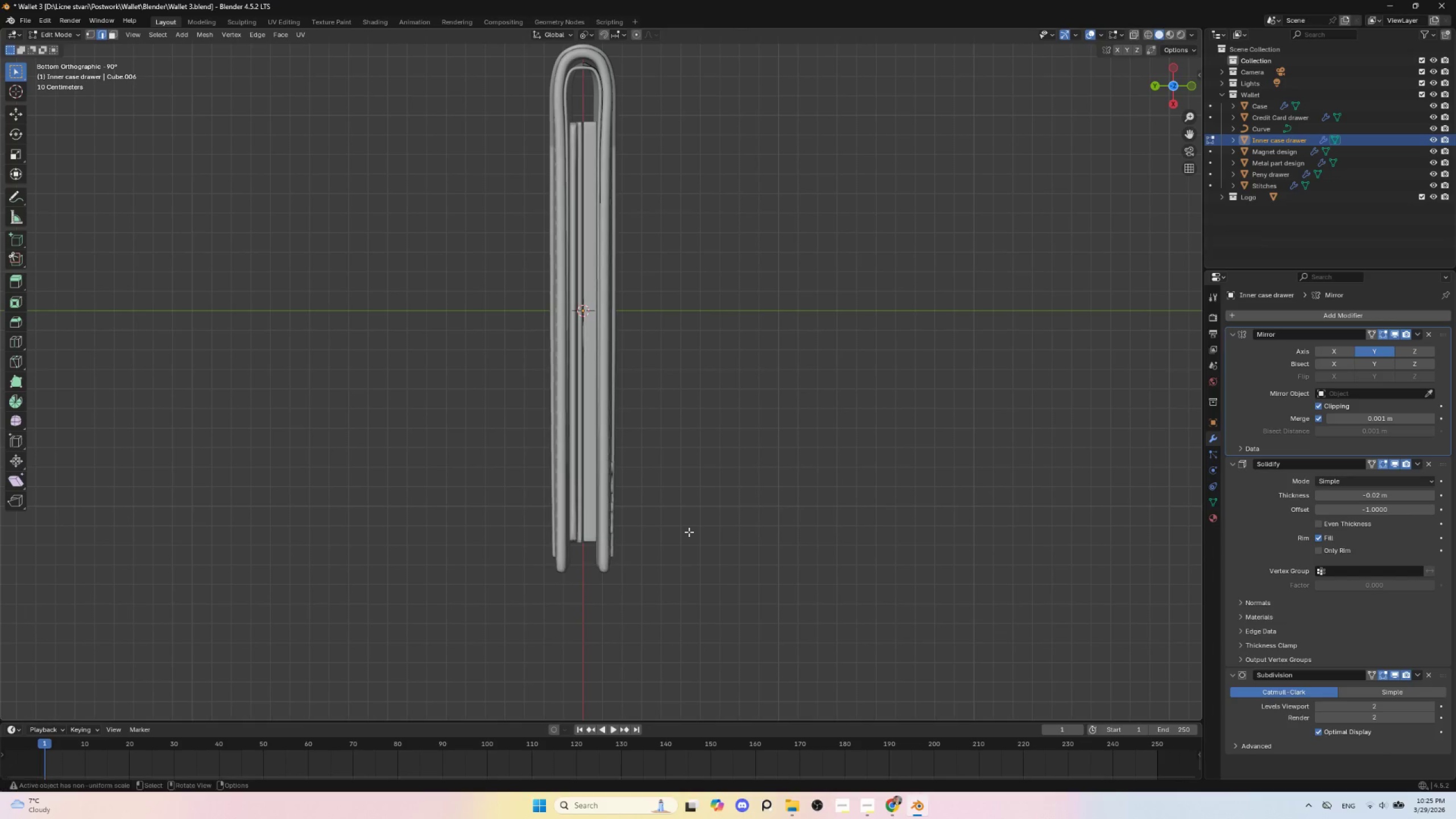 
scroll: coordinate [688, 532], scroll_direction: up, amount: 2.0
 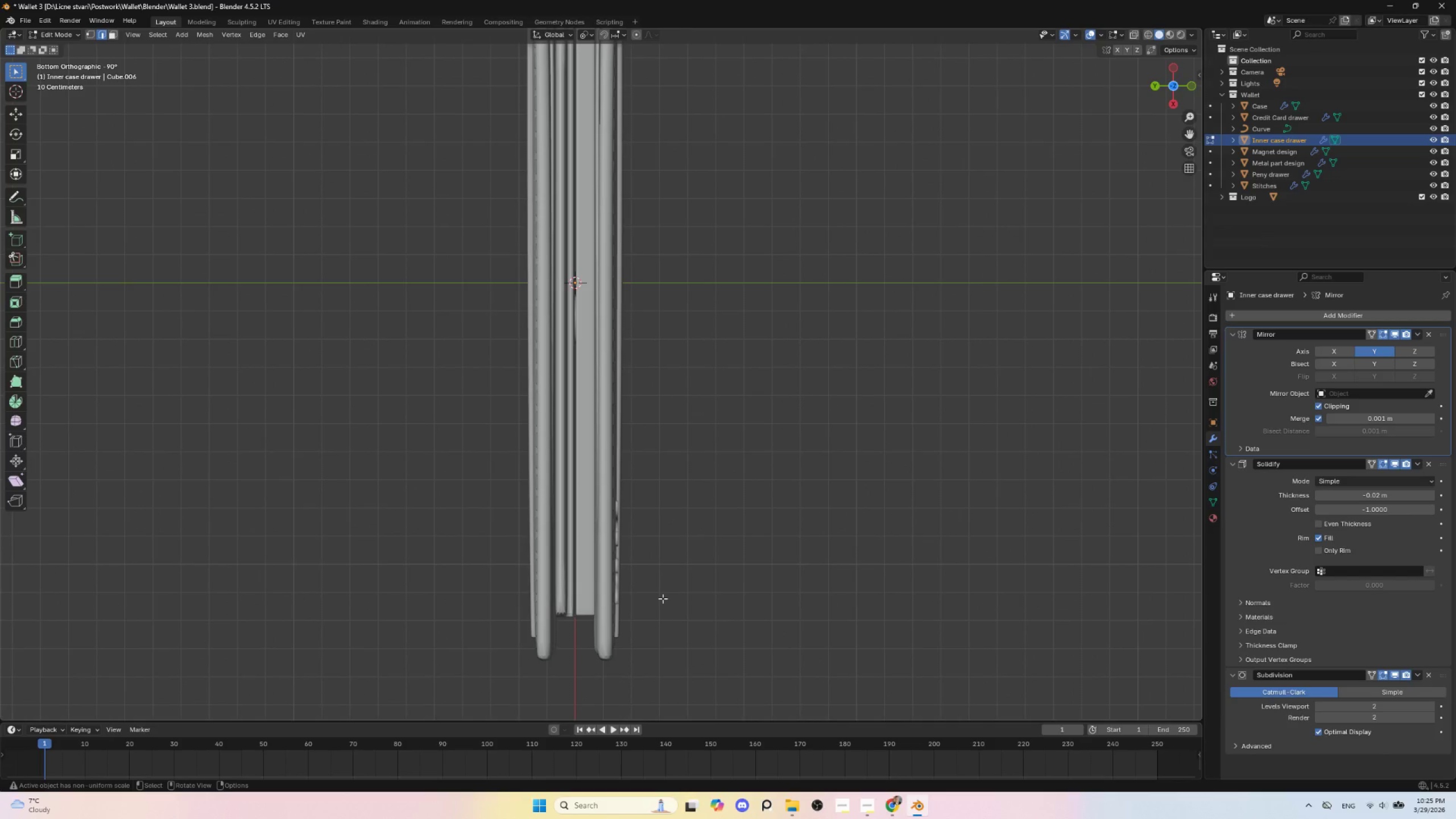 
type(gy)
 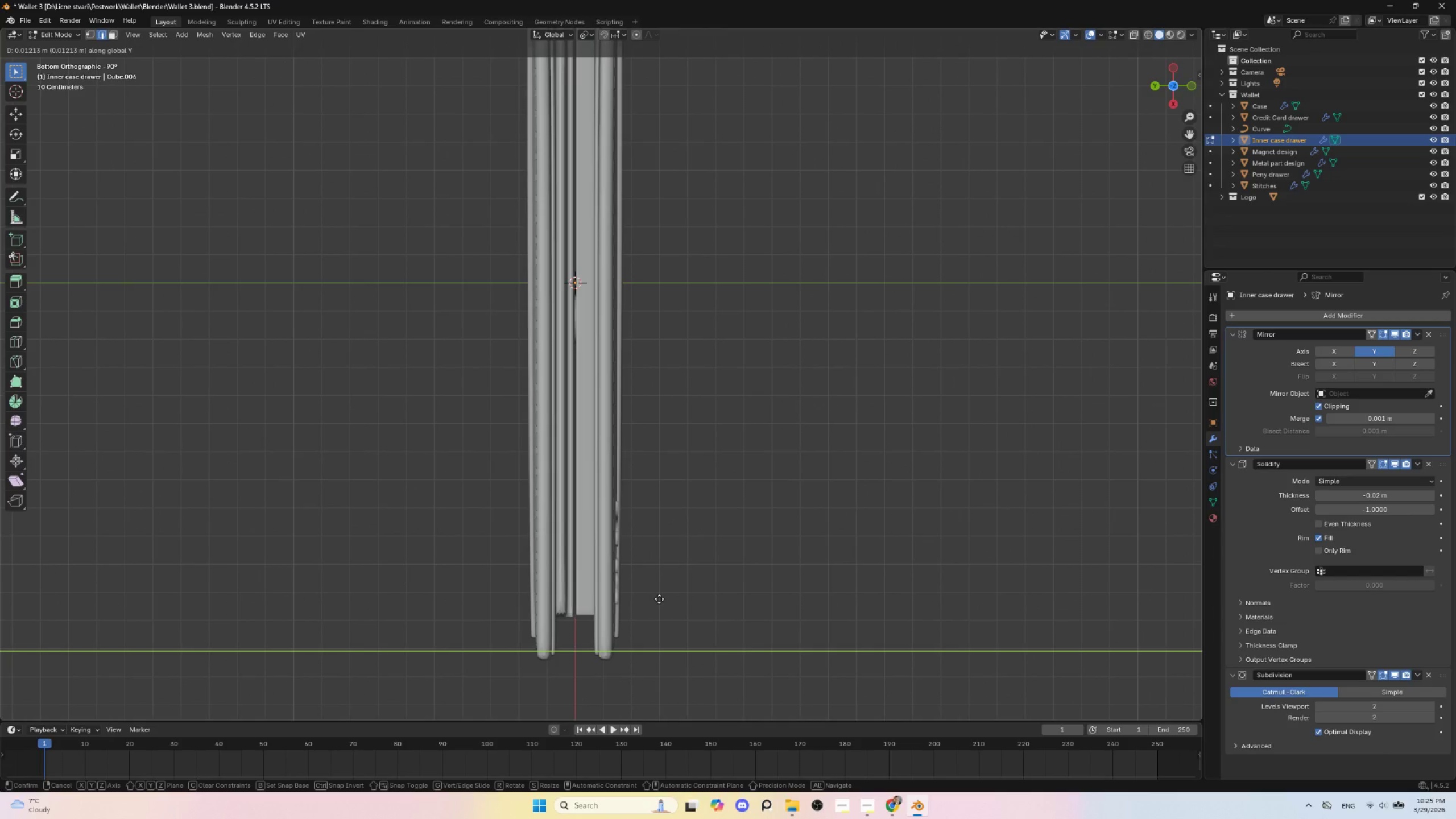 
left_click([659, 599])
 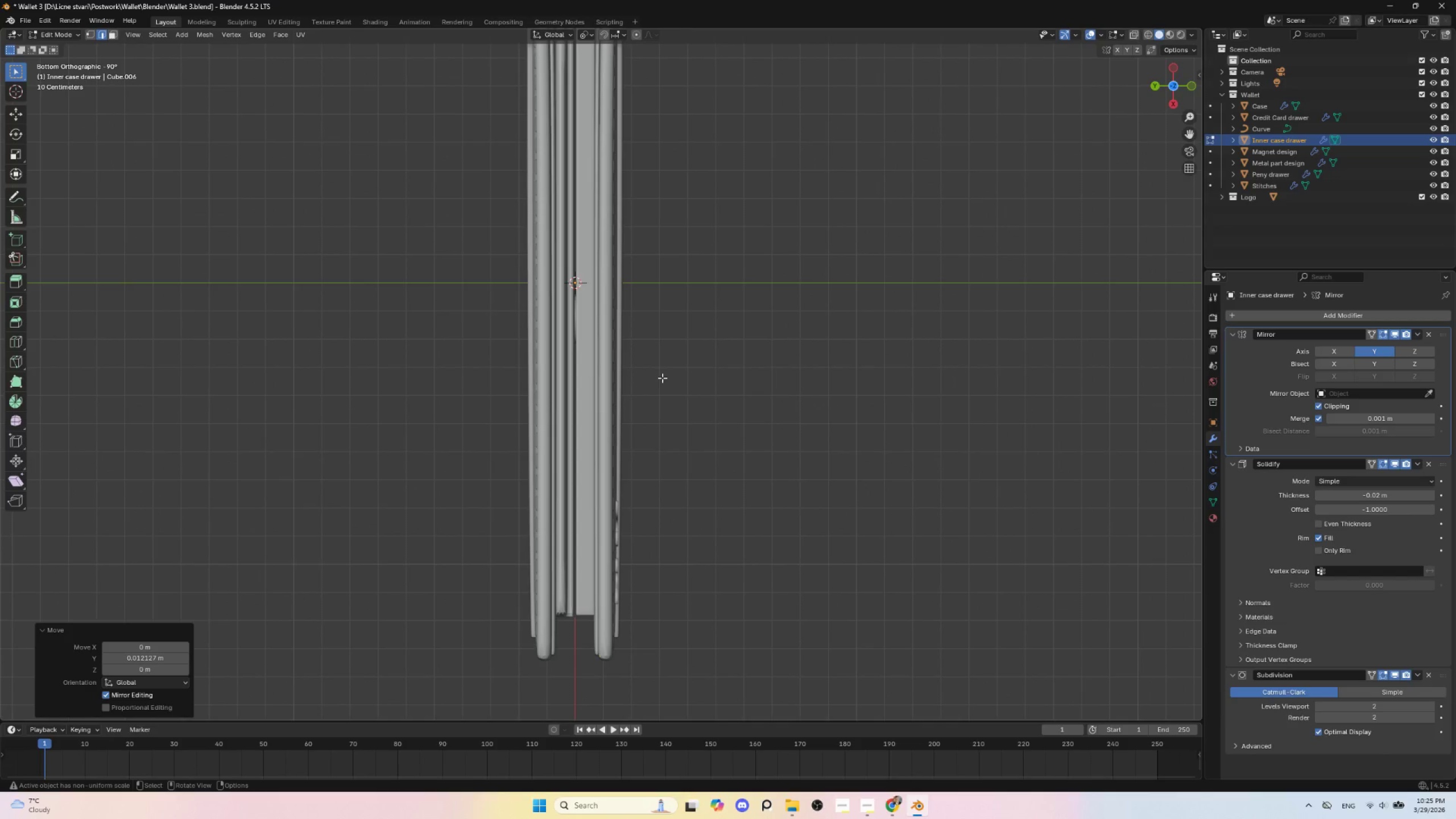 
key(Tab)
 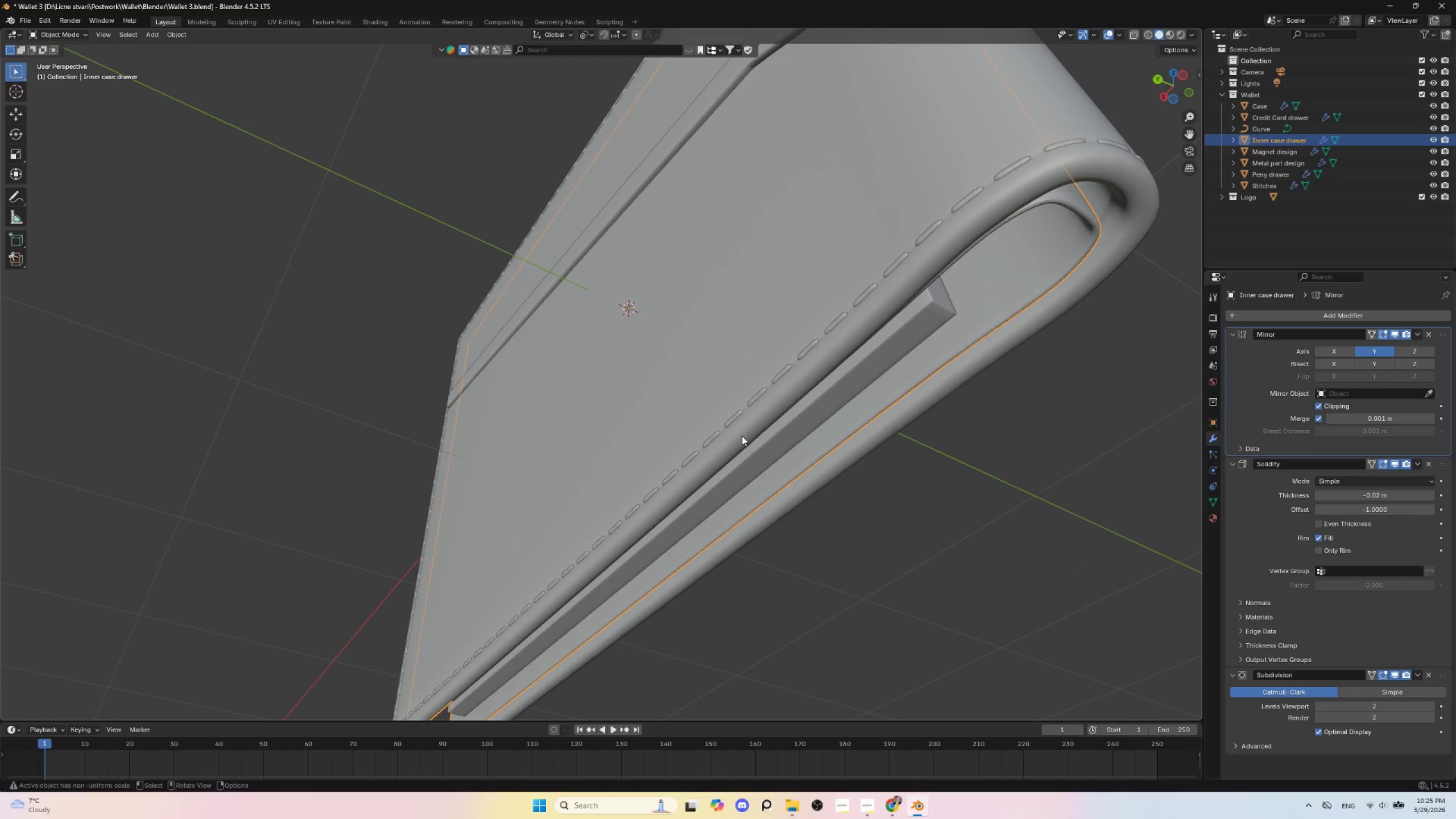 
left_click([803, 424])
 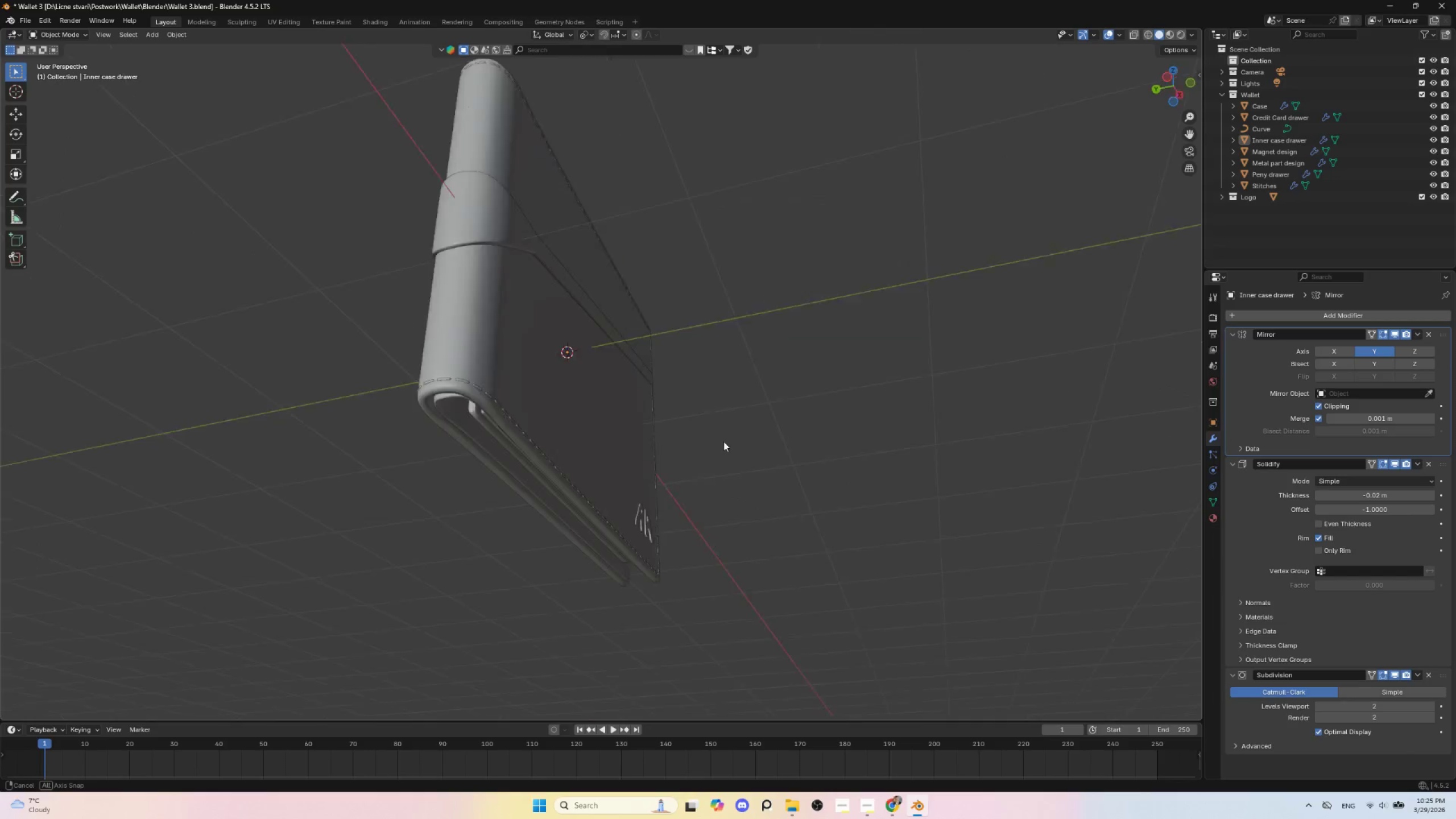 
scroll: coordinate [741, 442], scroll_direction: down, amount: 3.0
 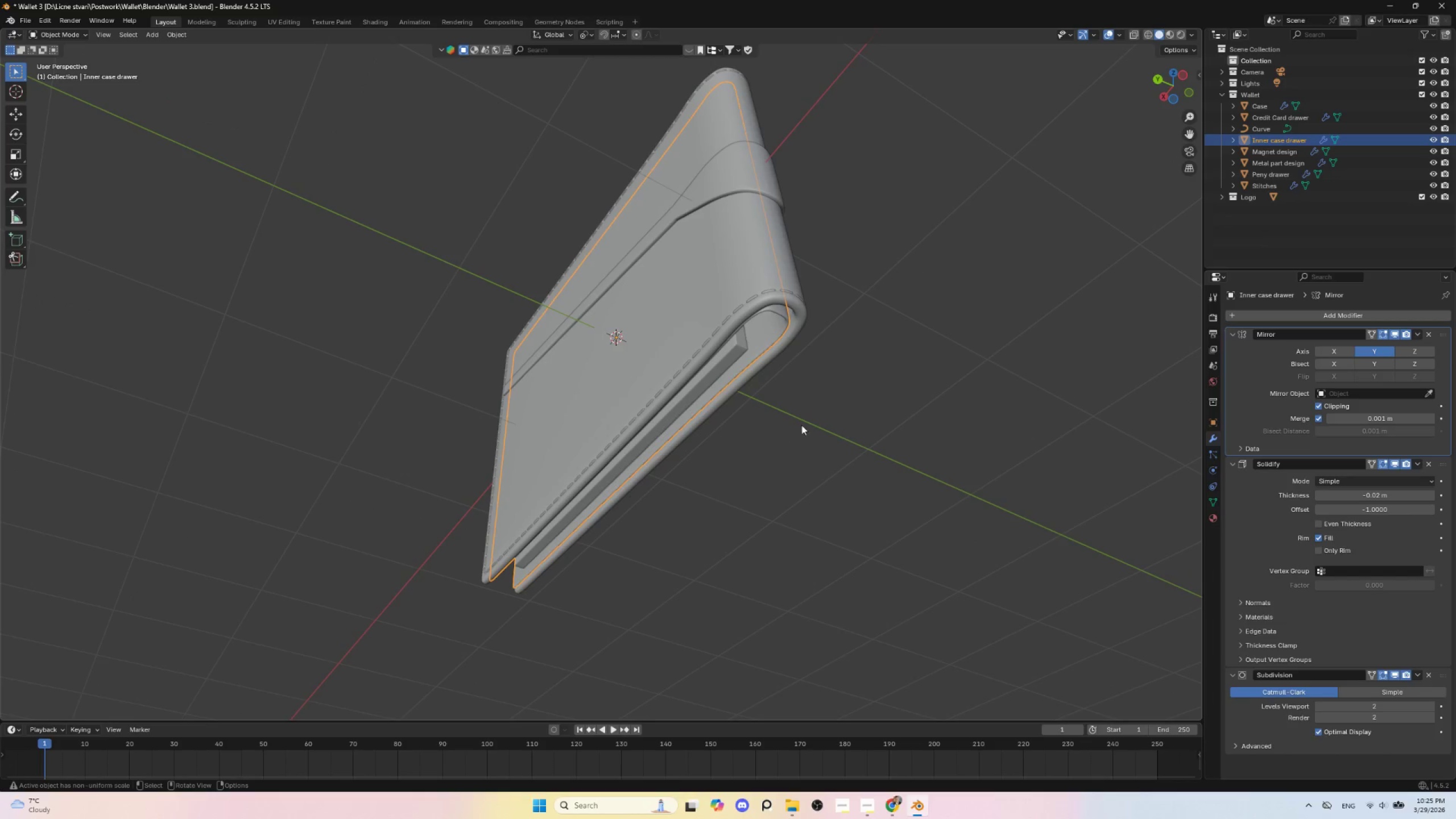 
hold_key(key=AltLeft, duration=0.44)
 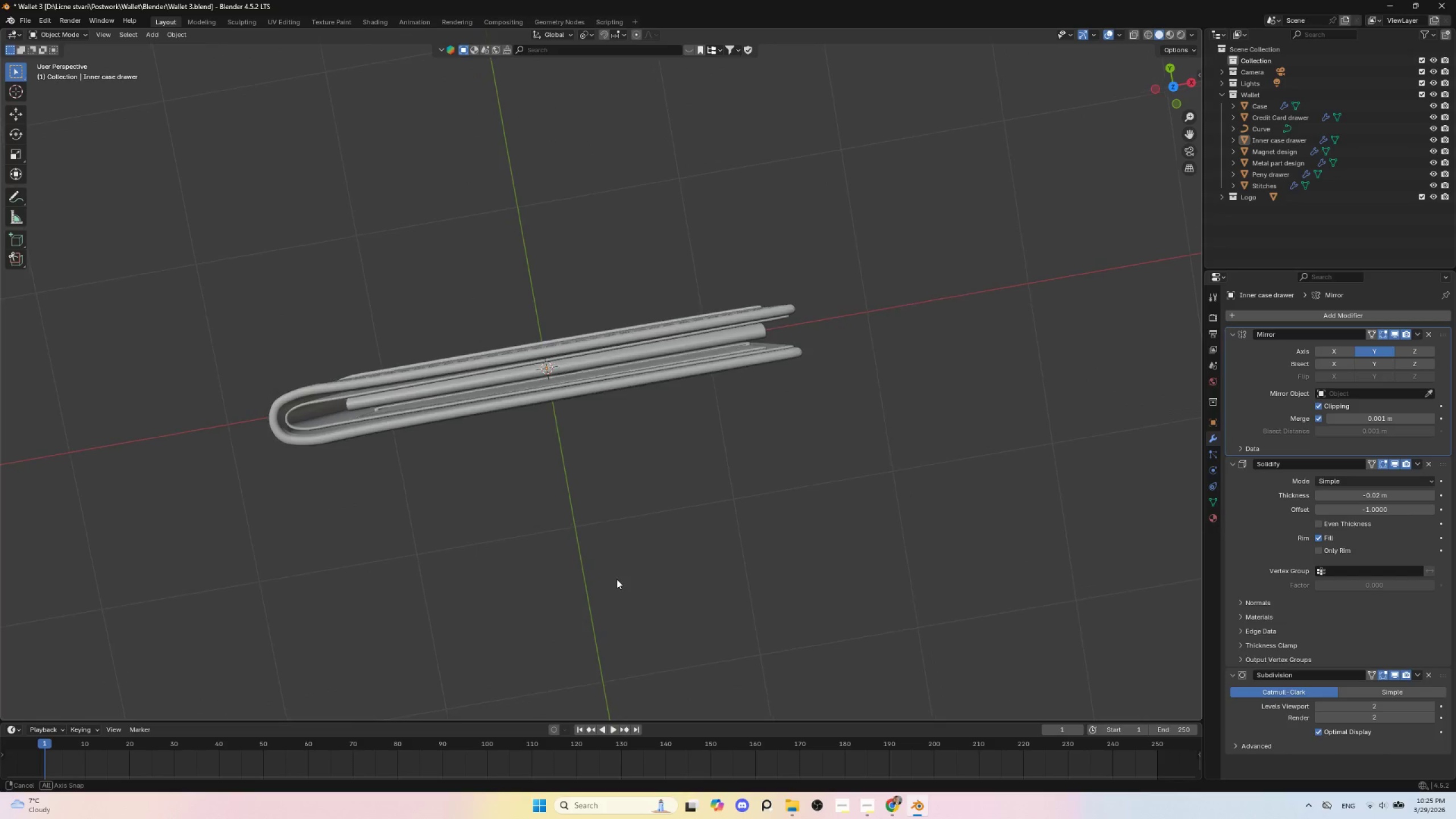 
hold_key(key=AltLeft, duration=0.42)
 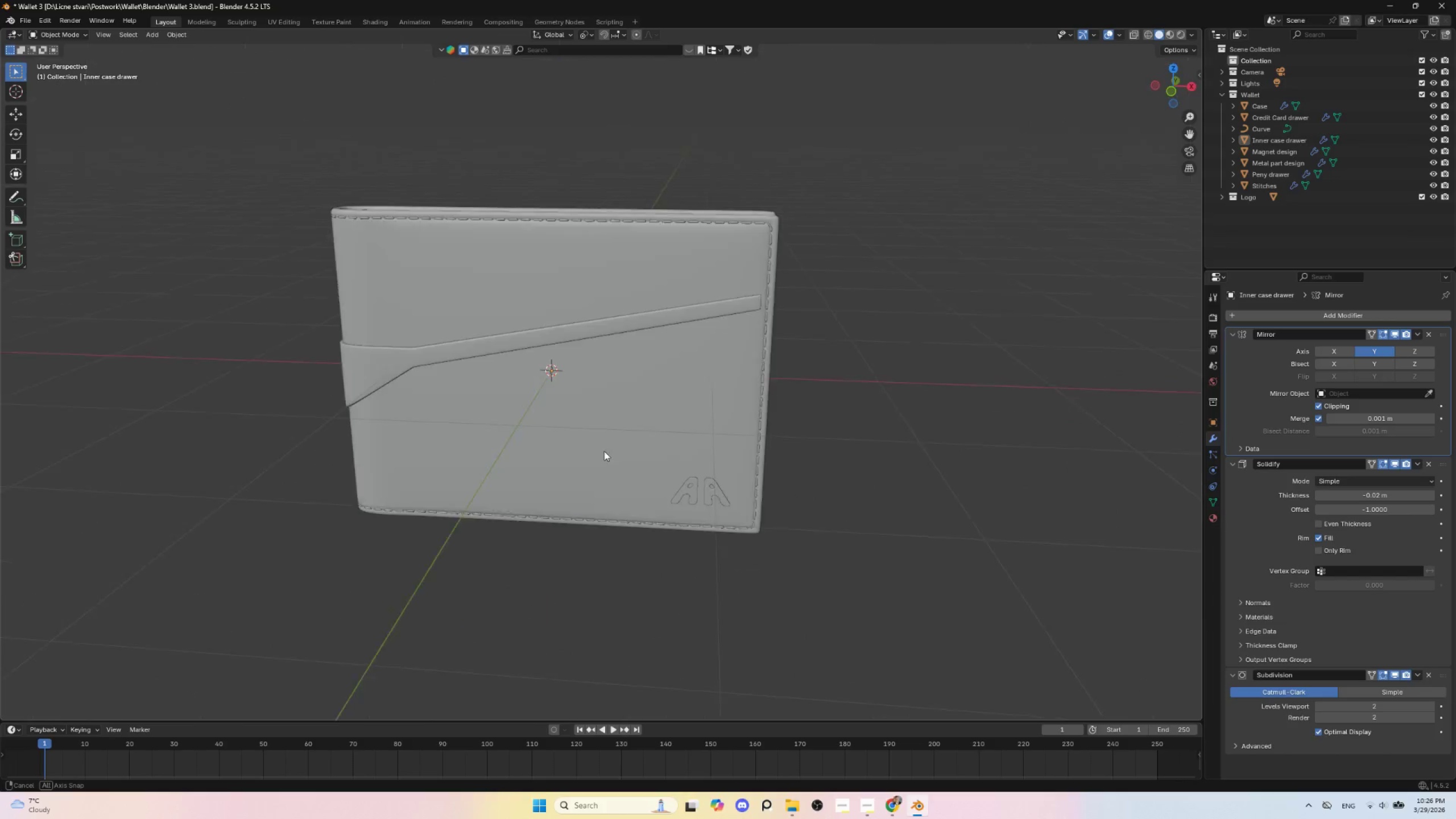 
hold_key(key=AltLeft, duration=0.36)
 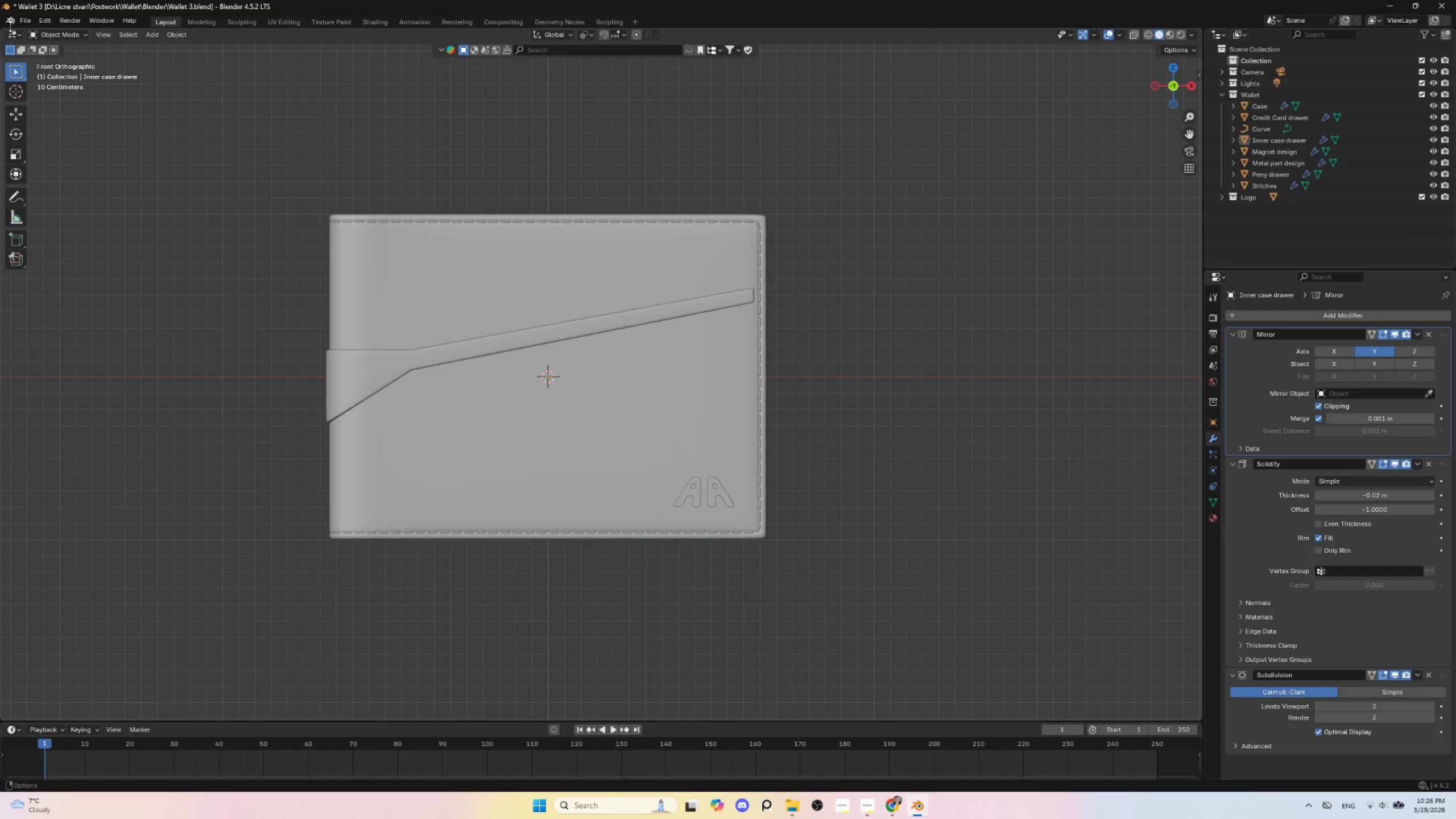 
left_click([24, 20])
 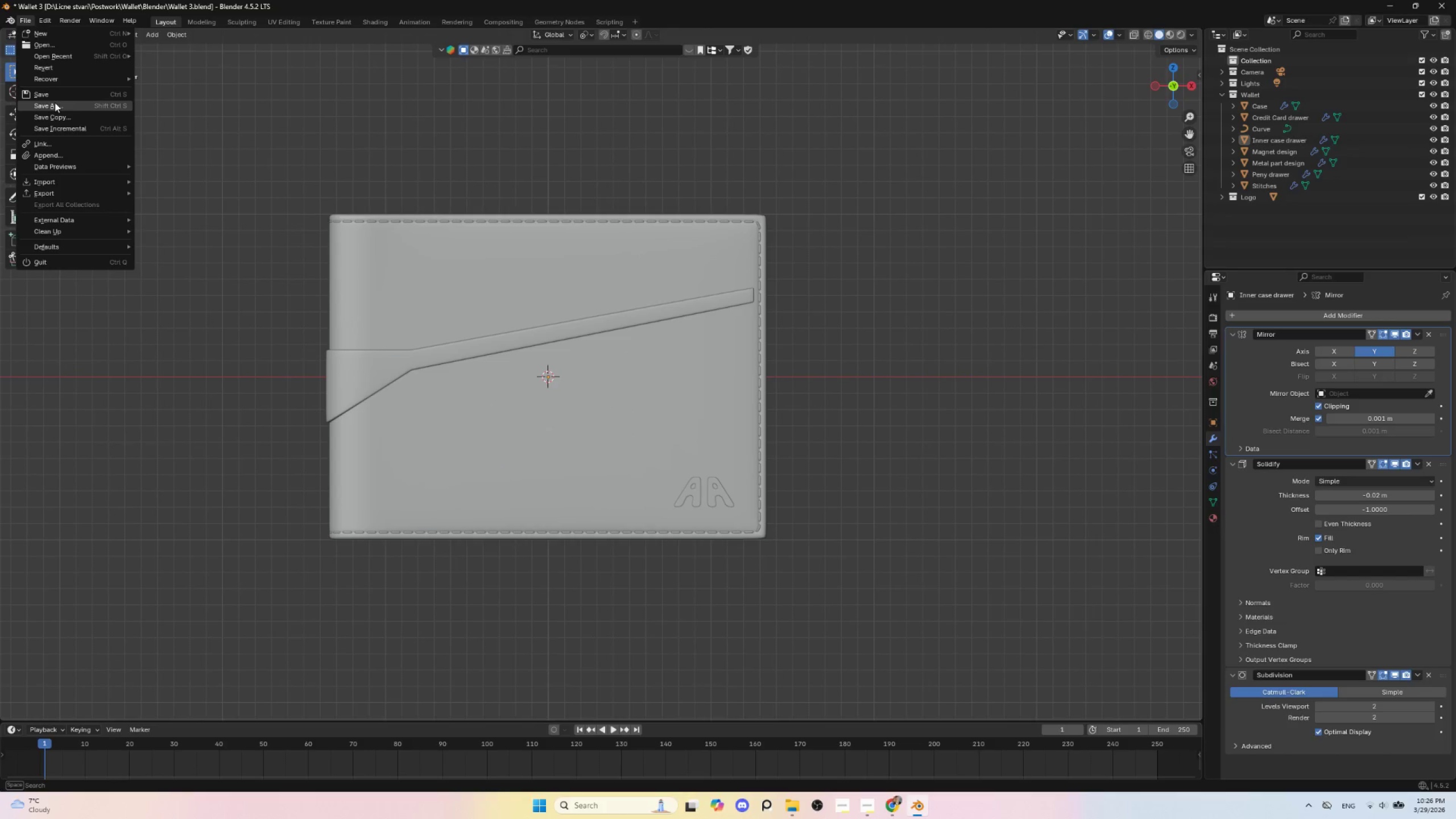 
left_click([55, 104])
 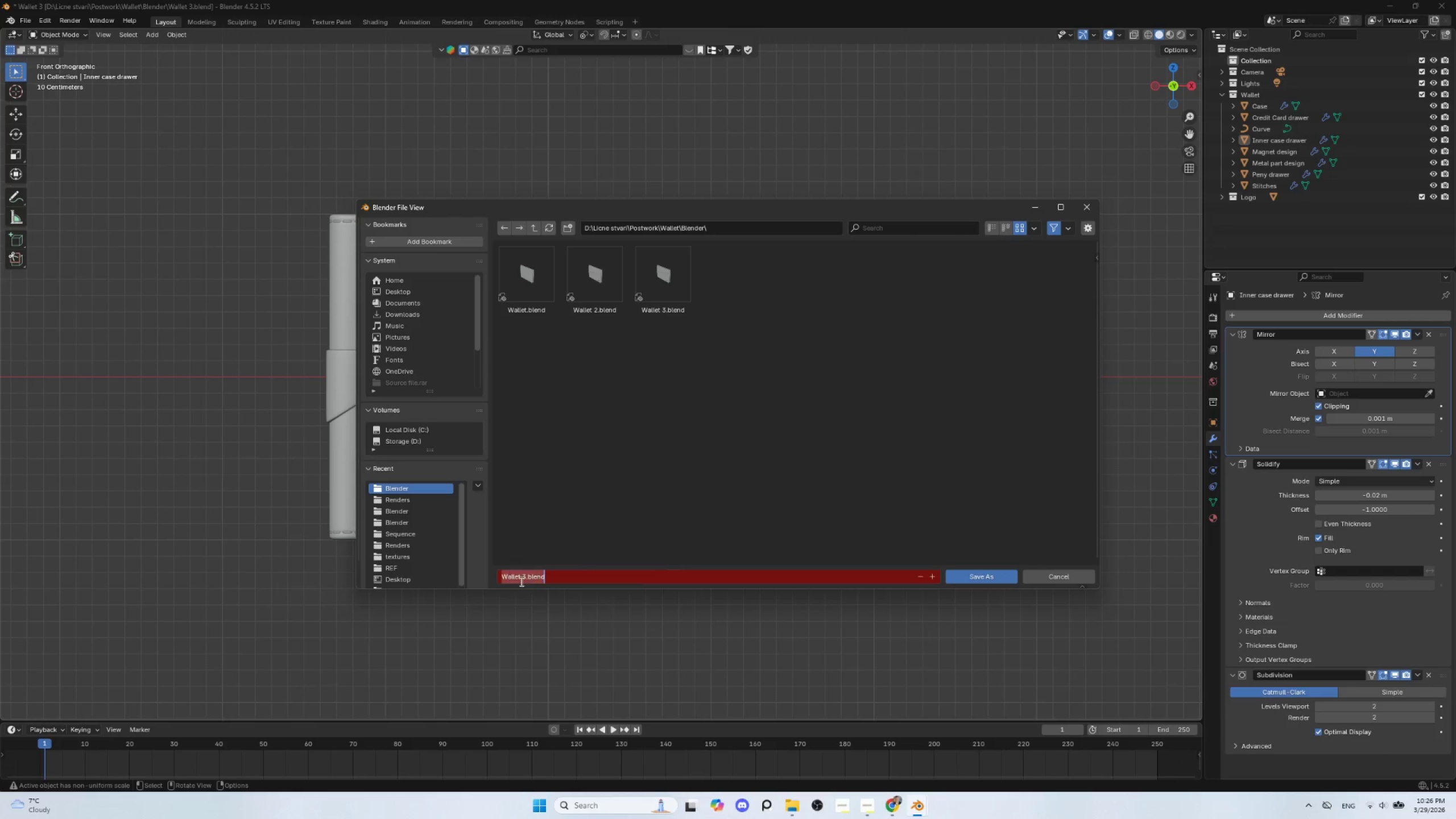 
double_click([524, 578])
 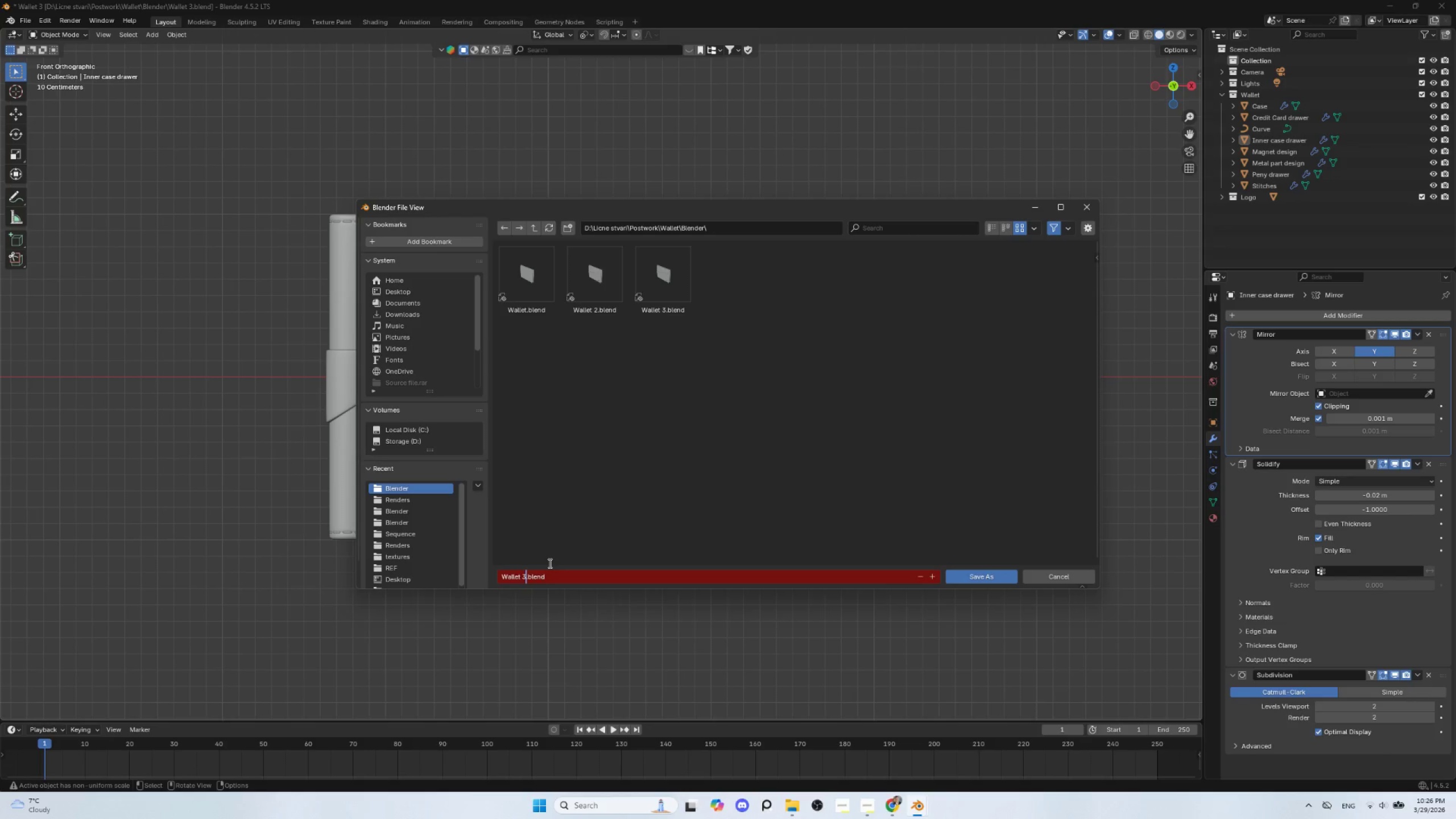 
key(Backspace)
 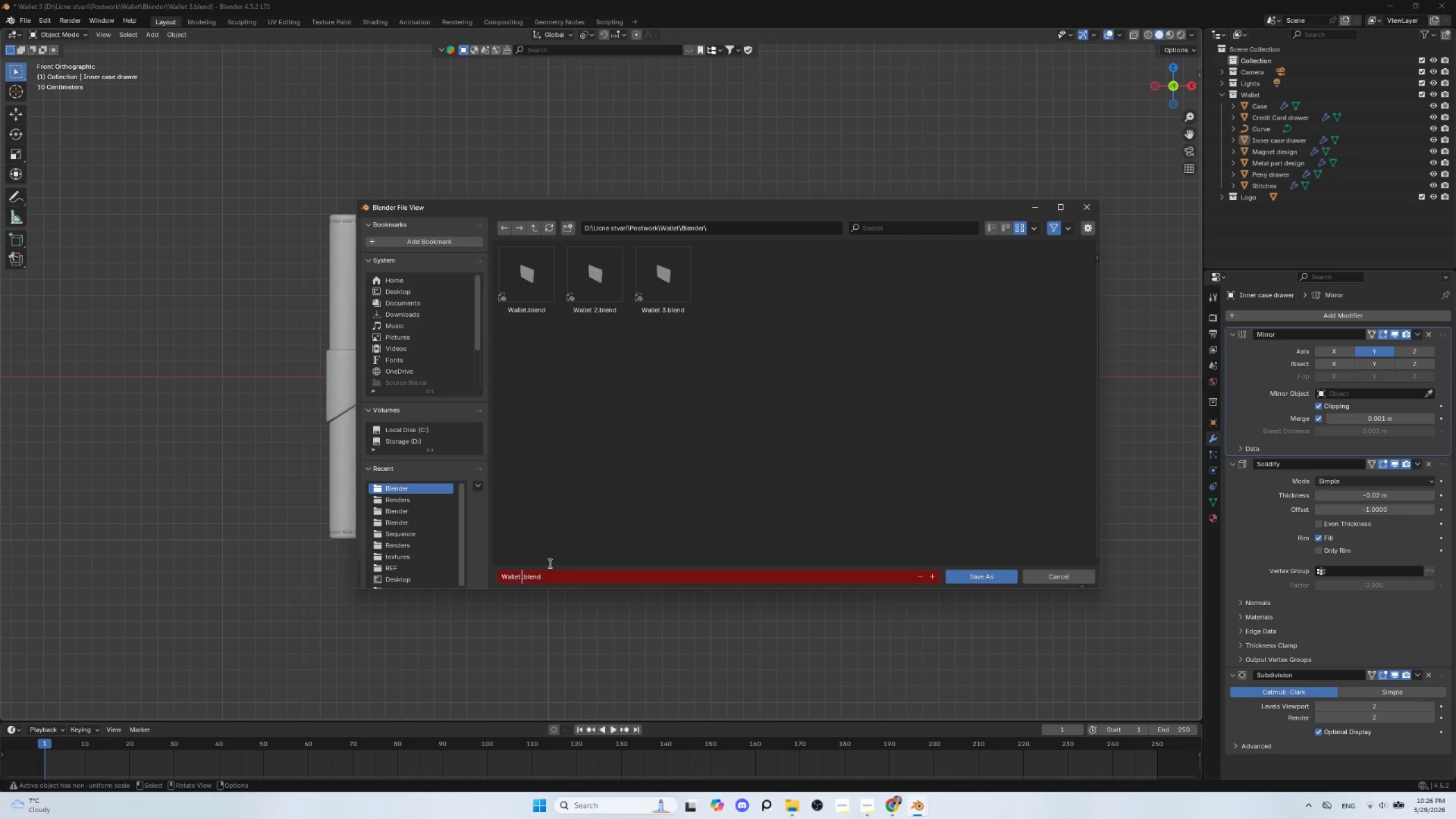 
key(4)
 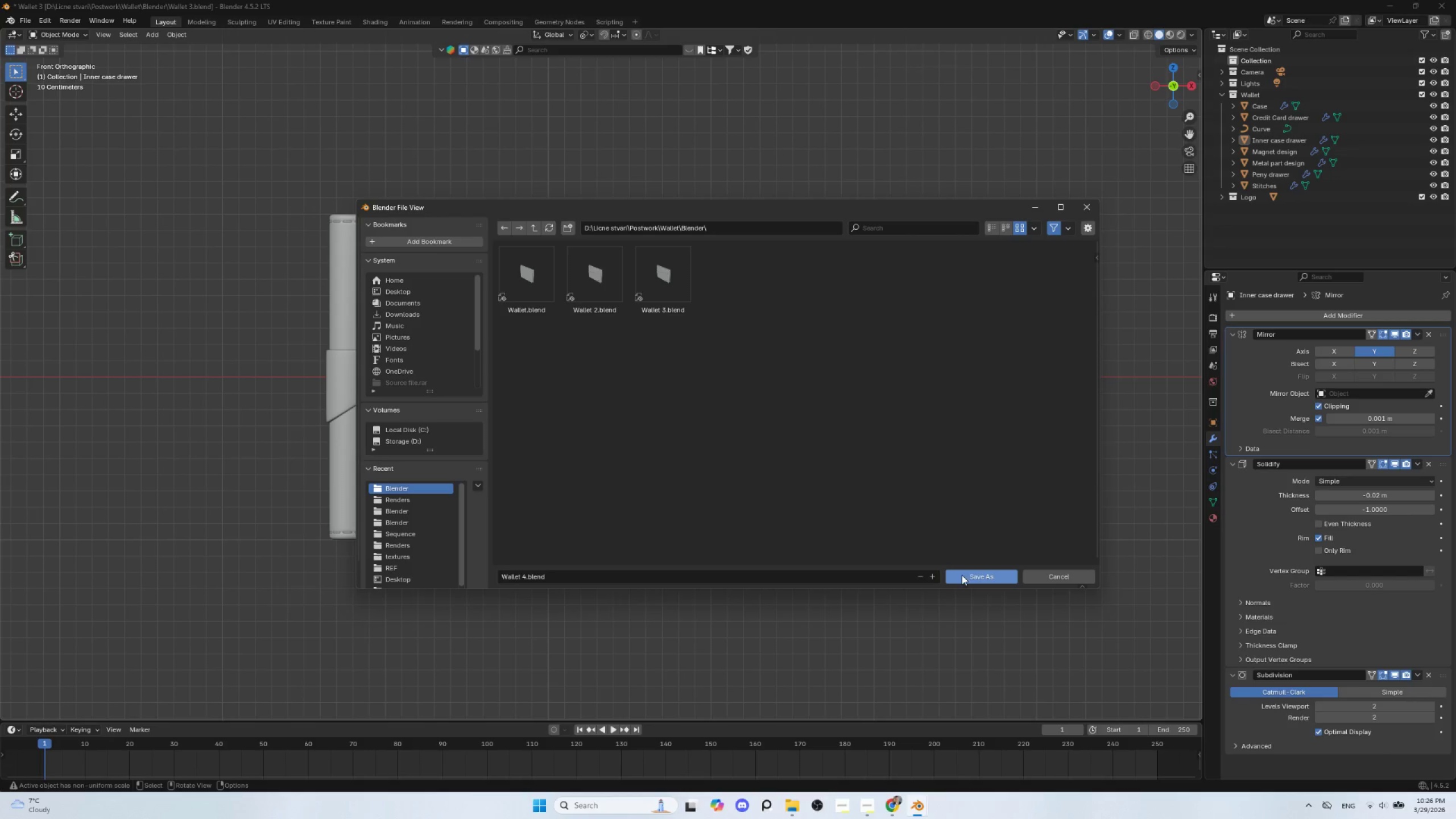 
double_click([975, 572])
 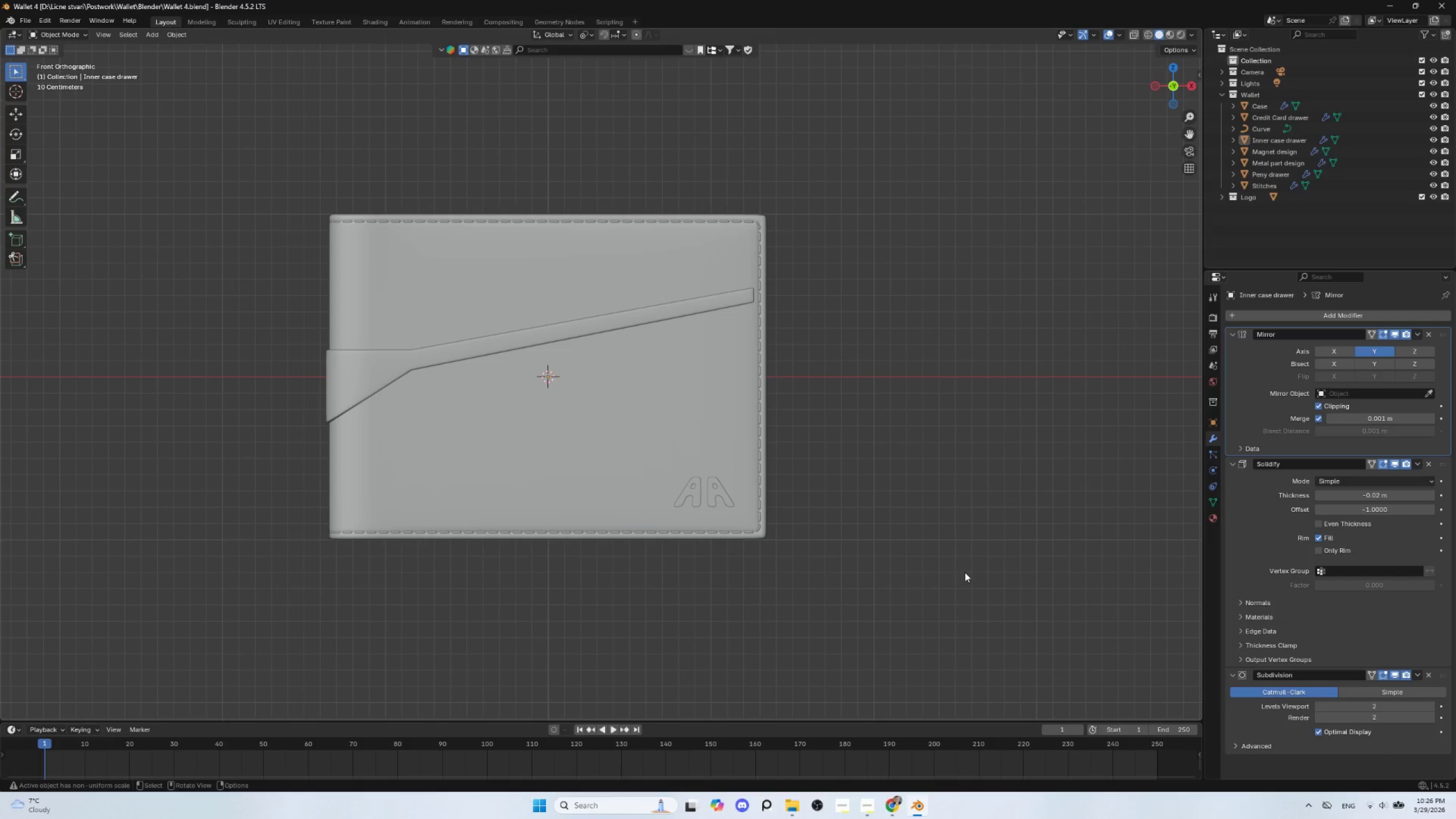 
wait(16.11)
 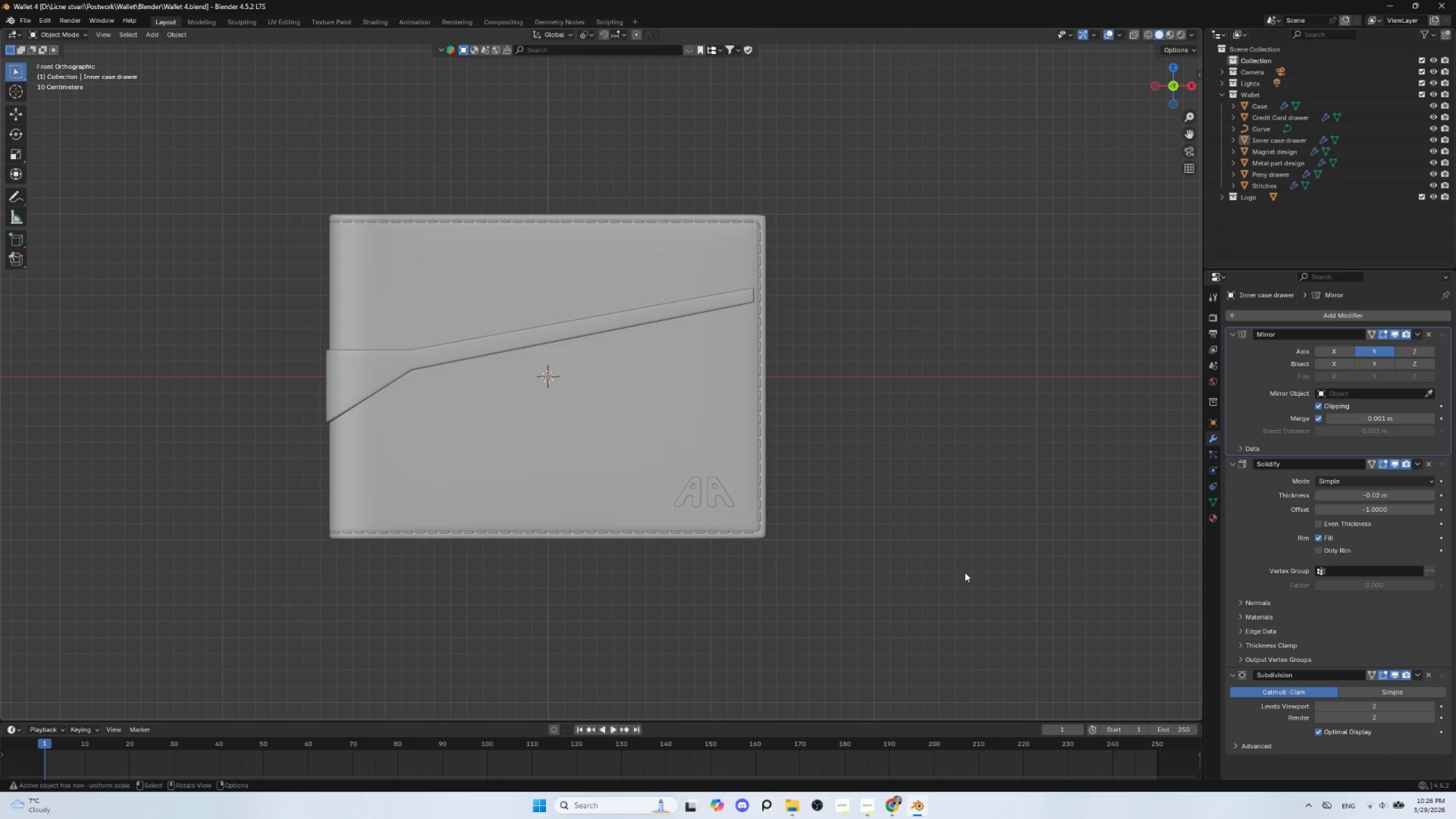 
hold_key(key=AltLeft, duration=0.38)
 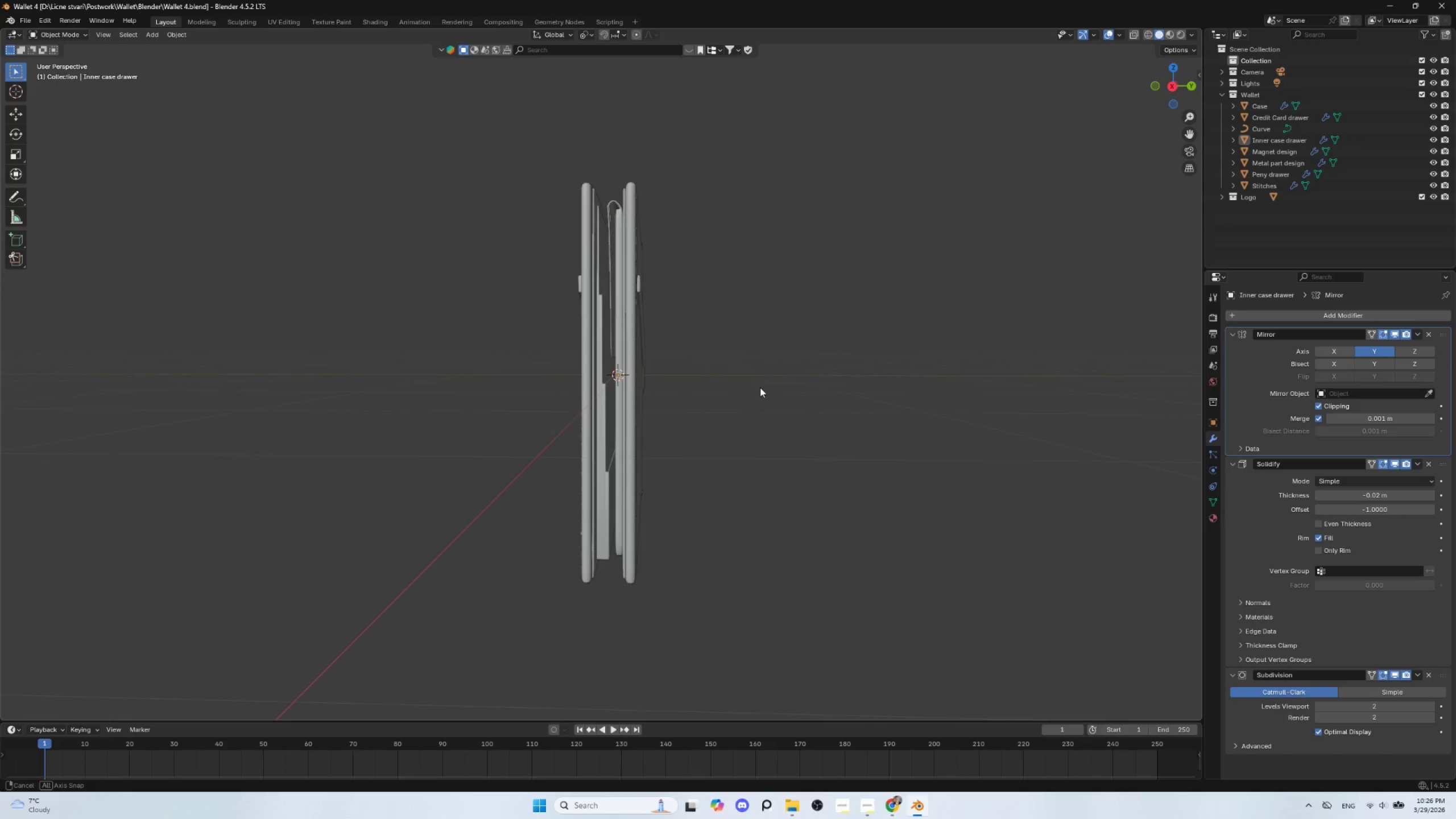 
scroll: coordinate [706, 436], scroll_direction: up, amount: 5.0
 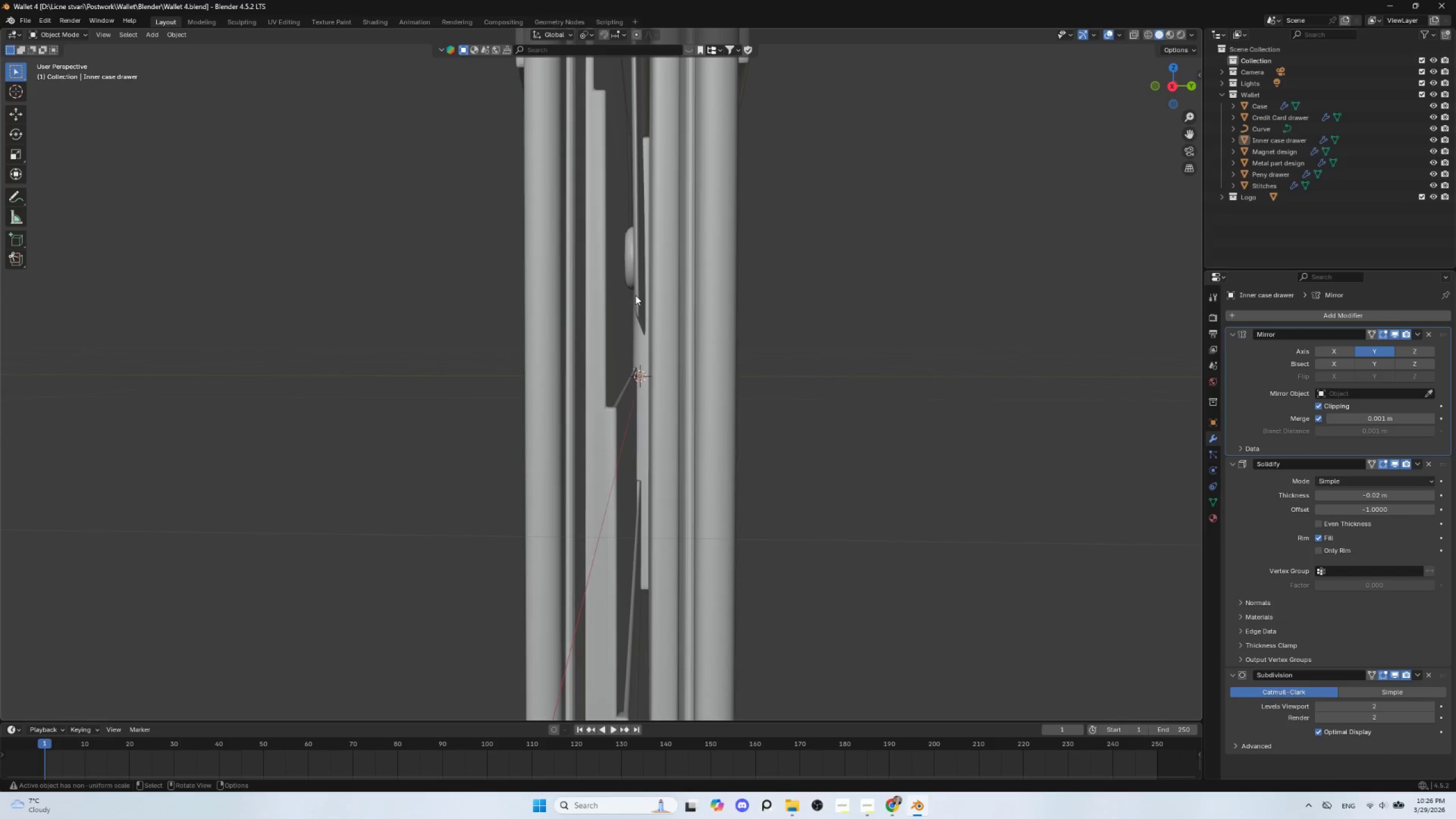 
left_click([636, 295])
 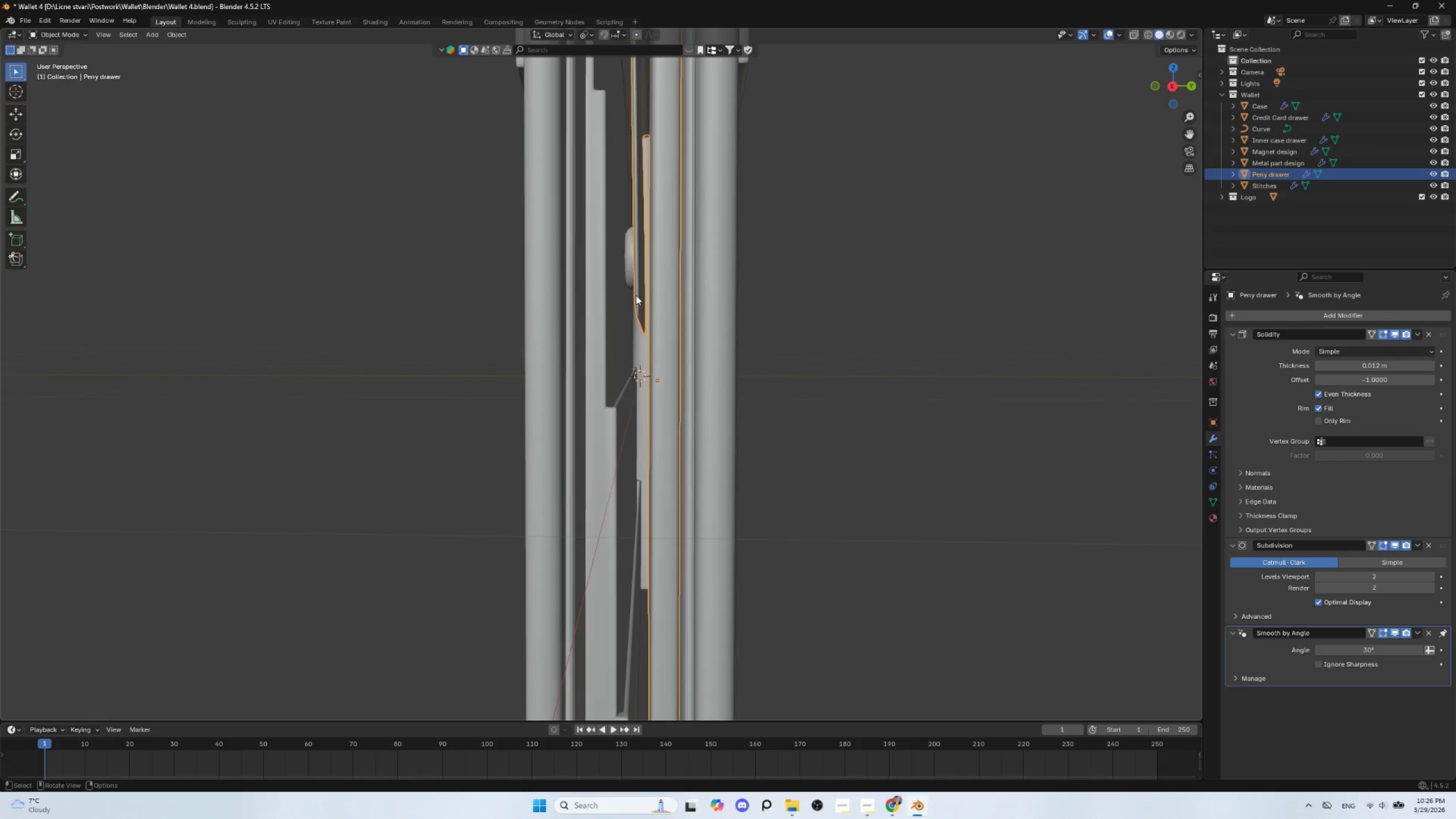 
key(Tab)
 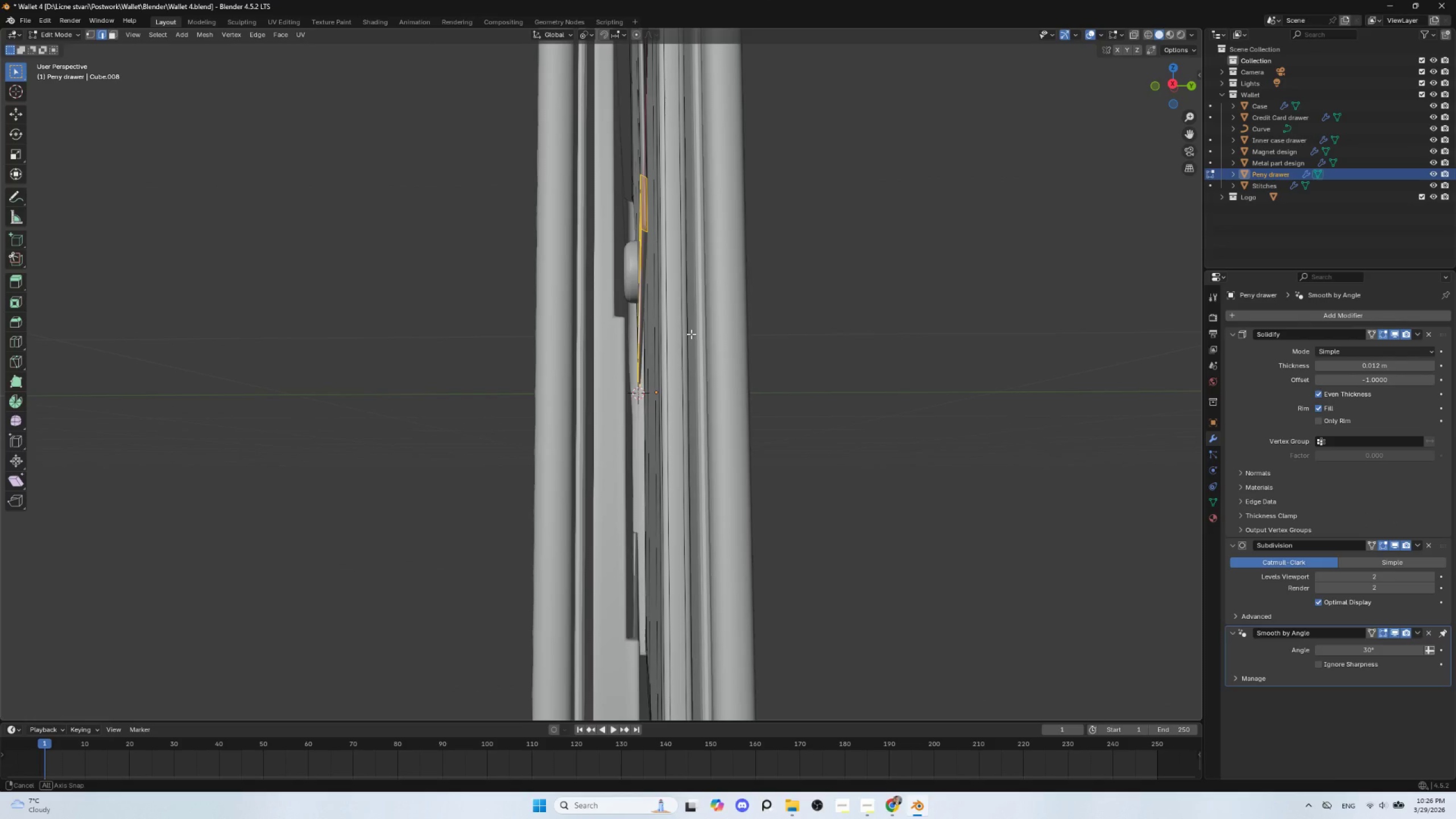 
key(NumpadDivide)
 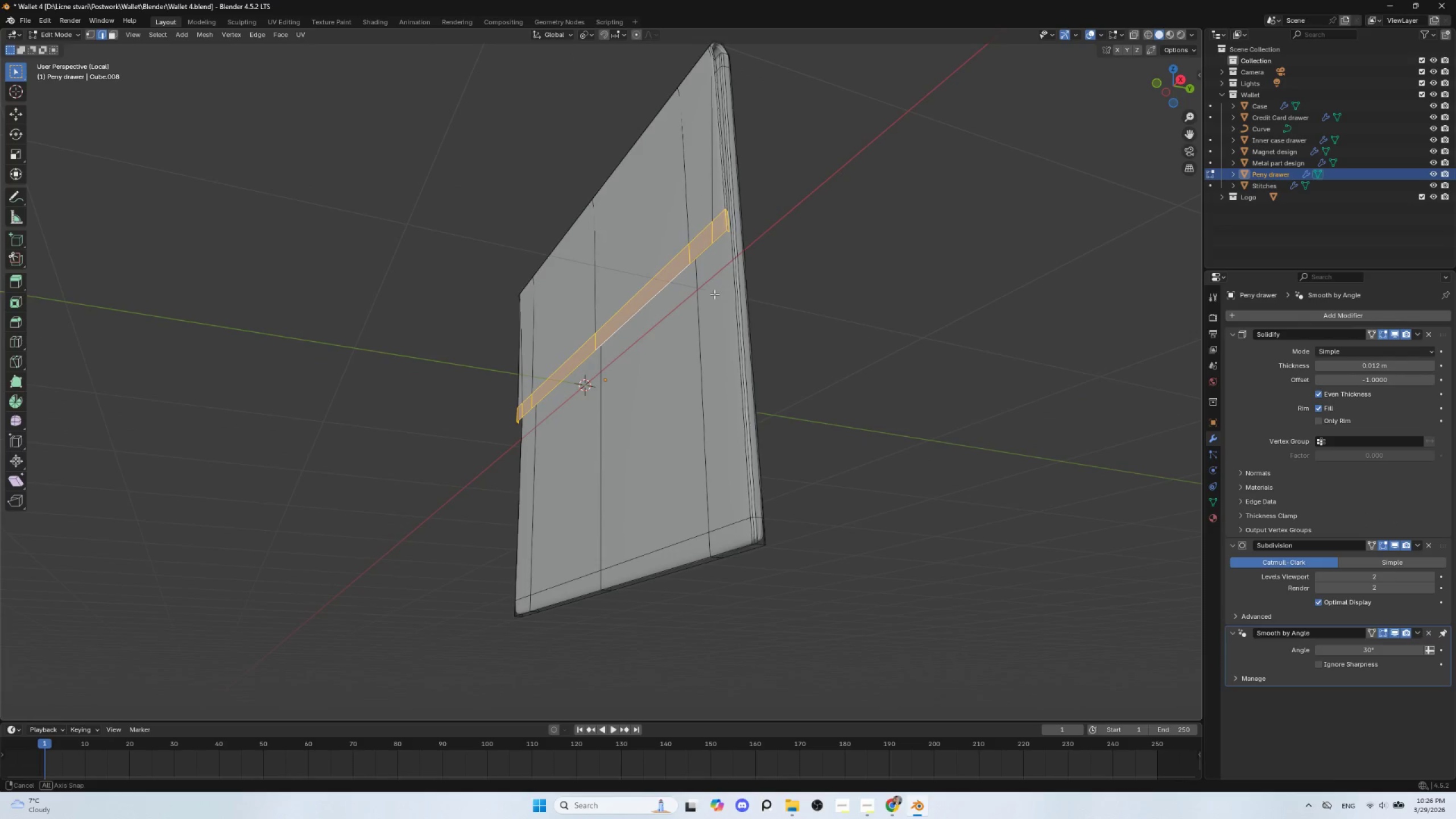 
scroll: coordinate [709, 329], scroll_direction: up, amount: 3.0
 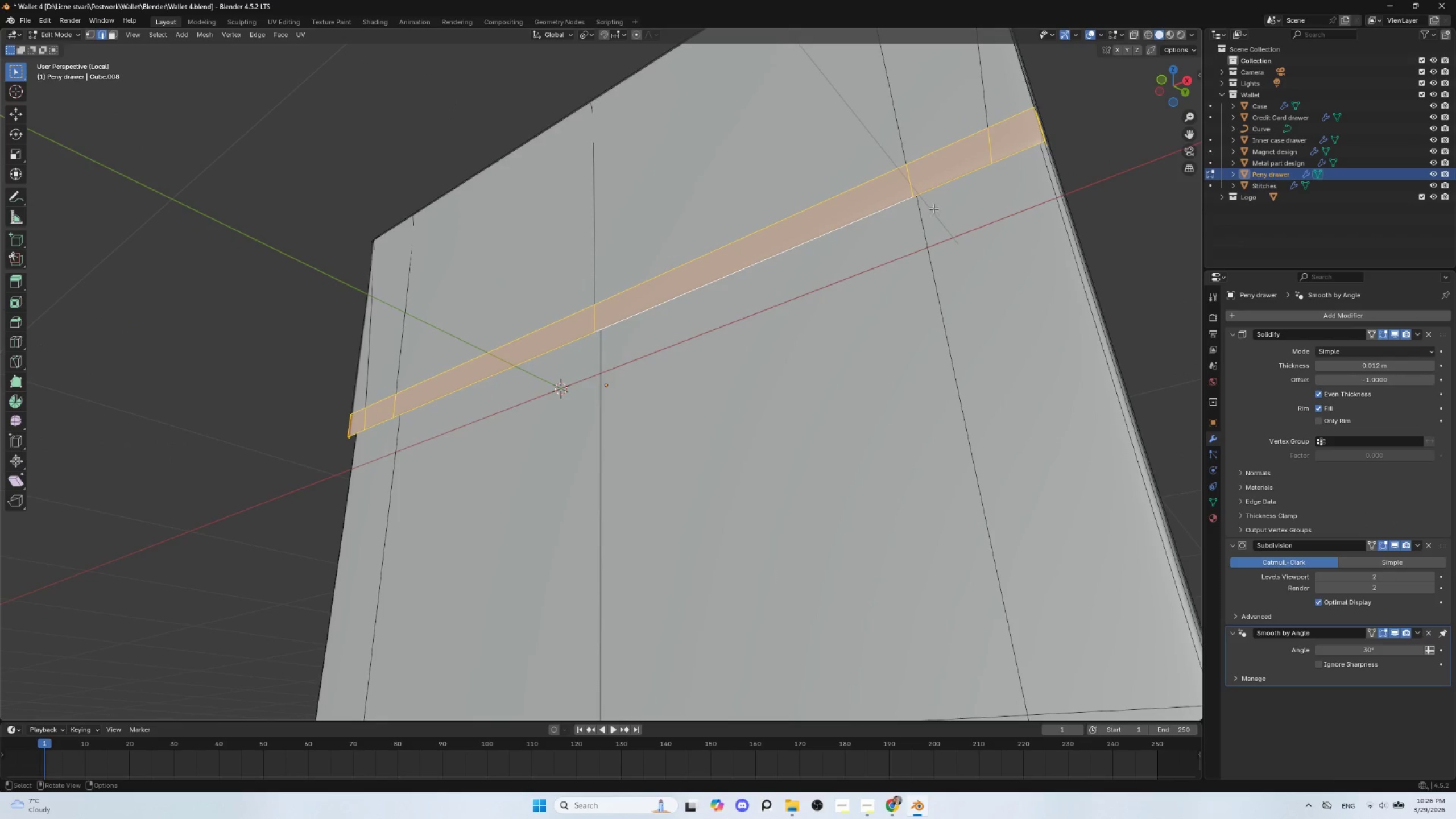 
hold_key(key=AltLeft, duration=0.7)
left_click([891, 207])
 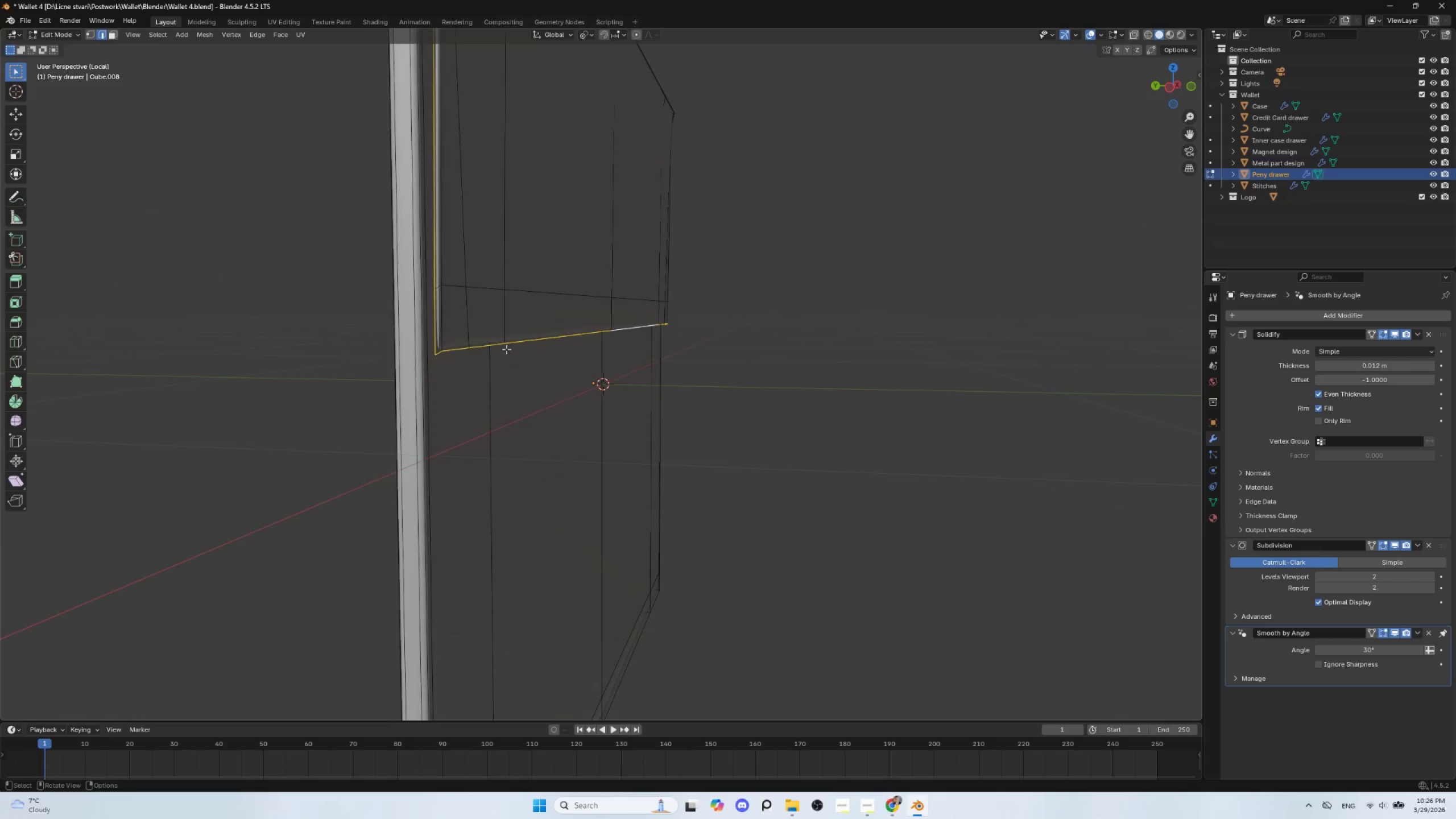 
wait(6.52)
 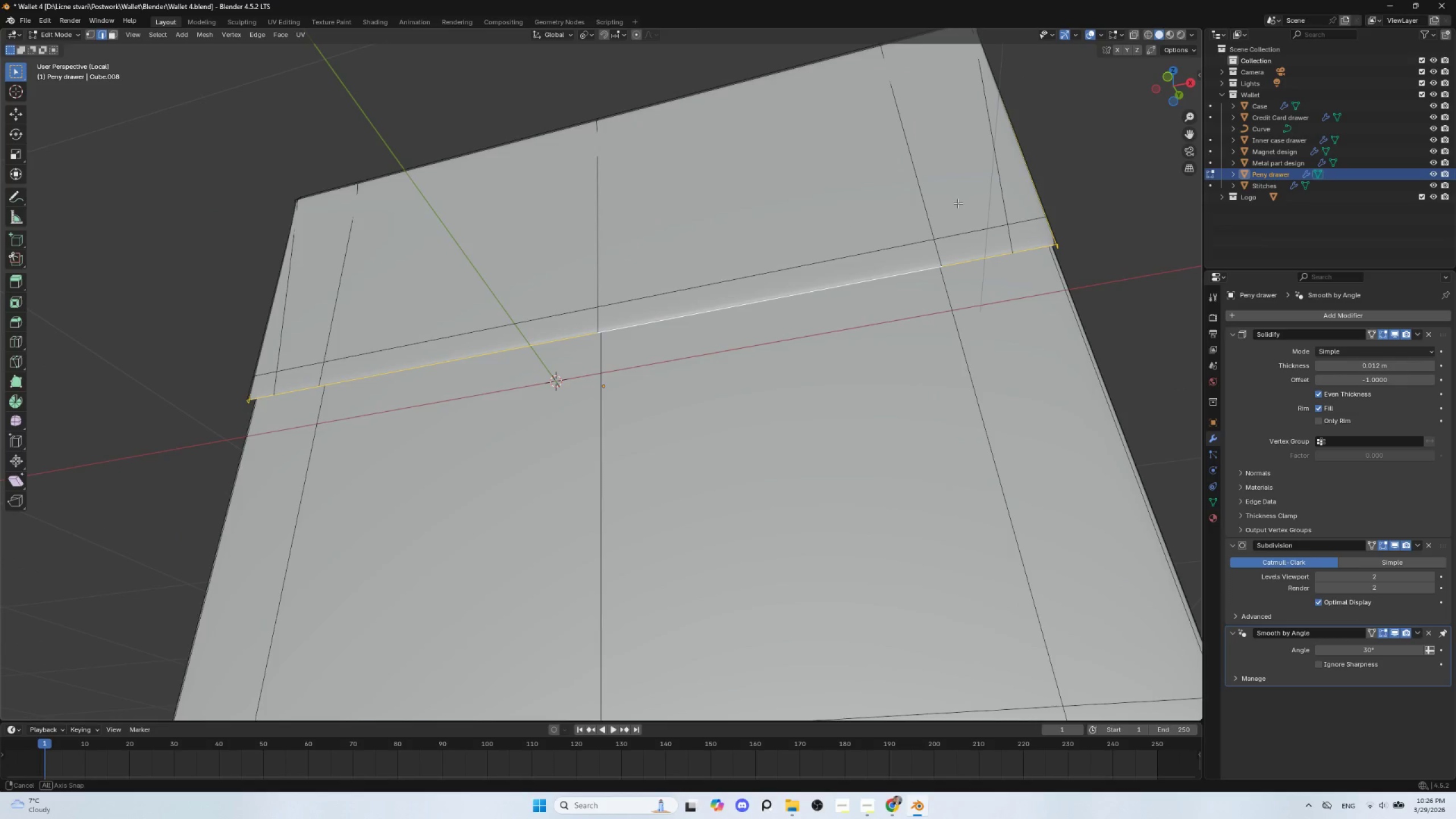 
left_click([321, 240])
 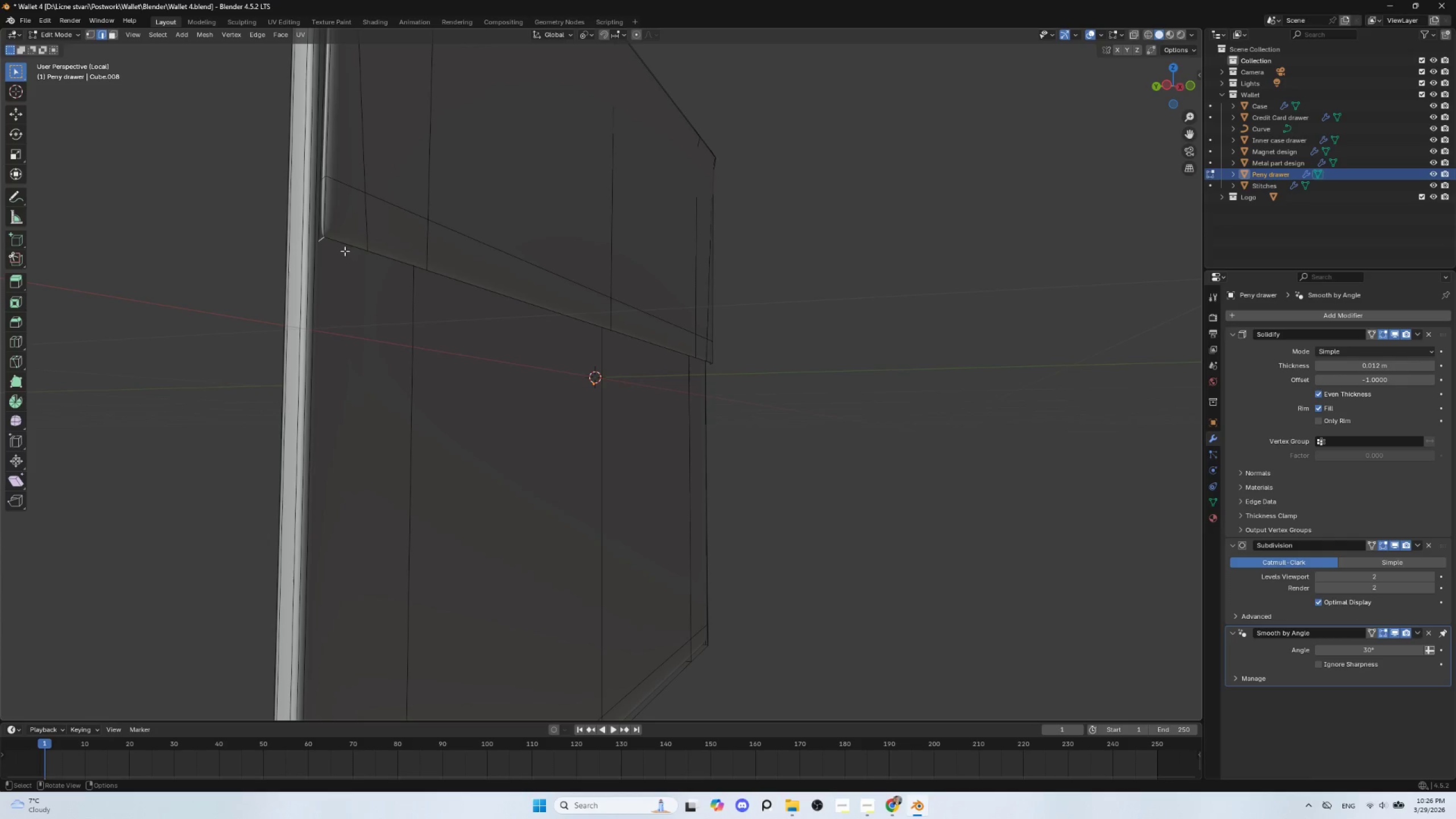 
left_click([89, 35])
 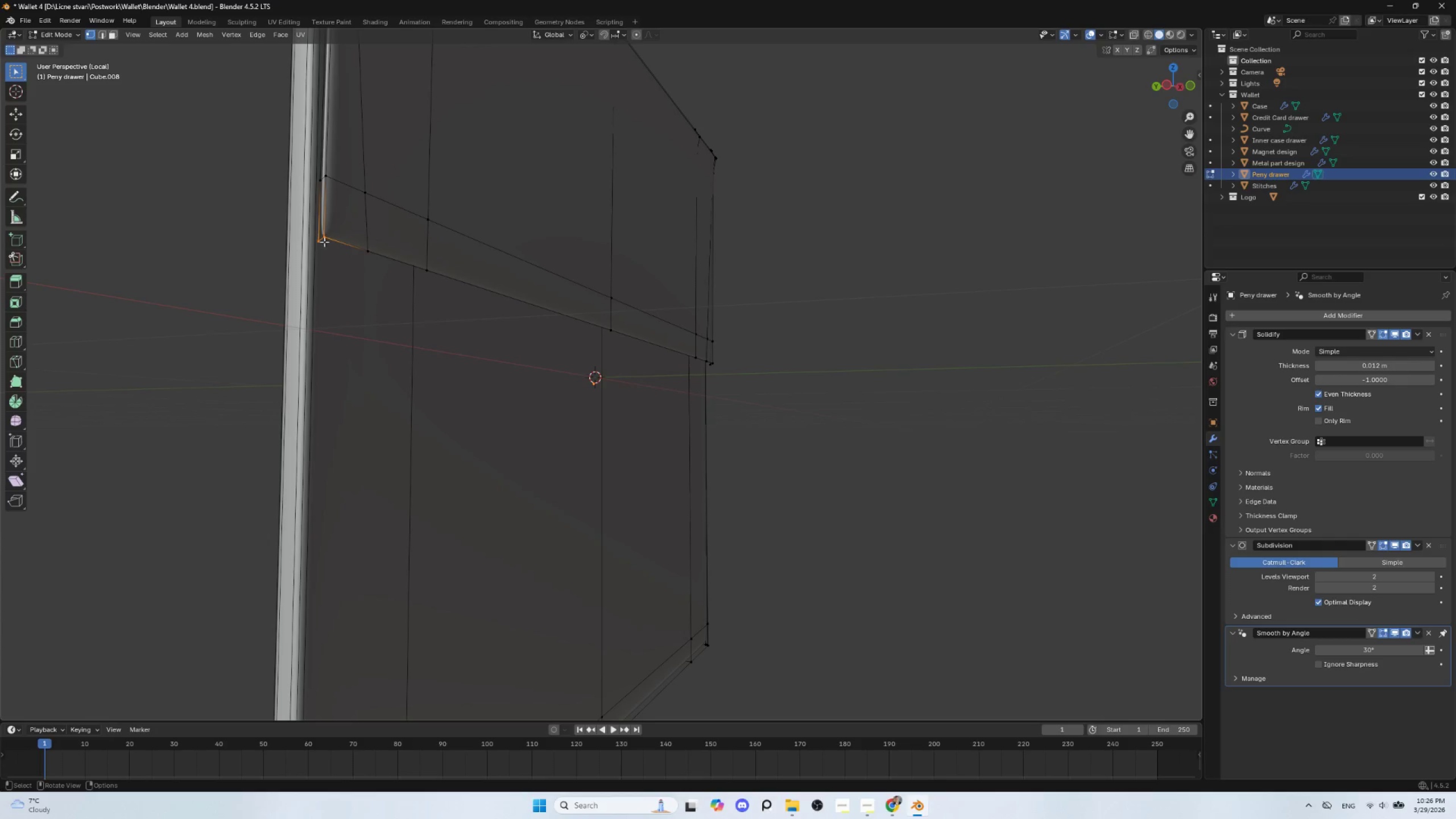 
left_click([326, 239])
 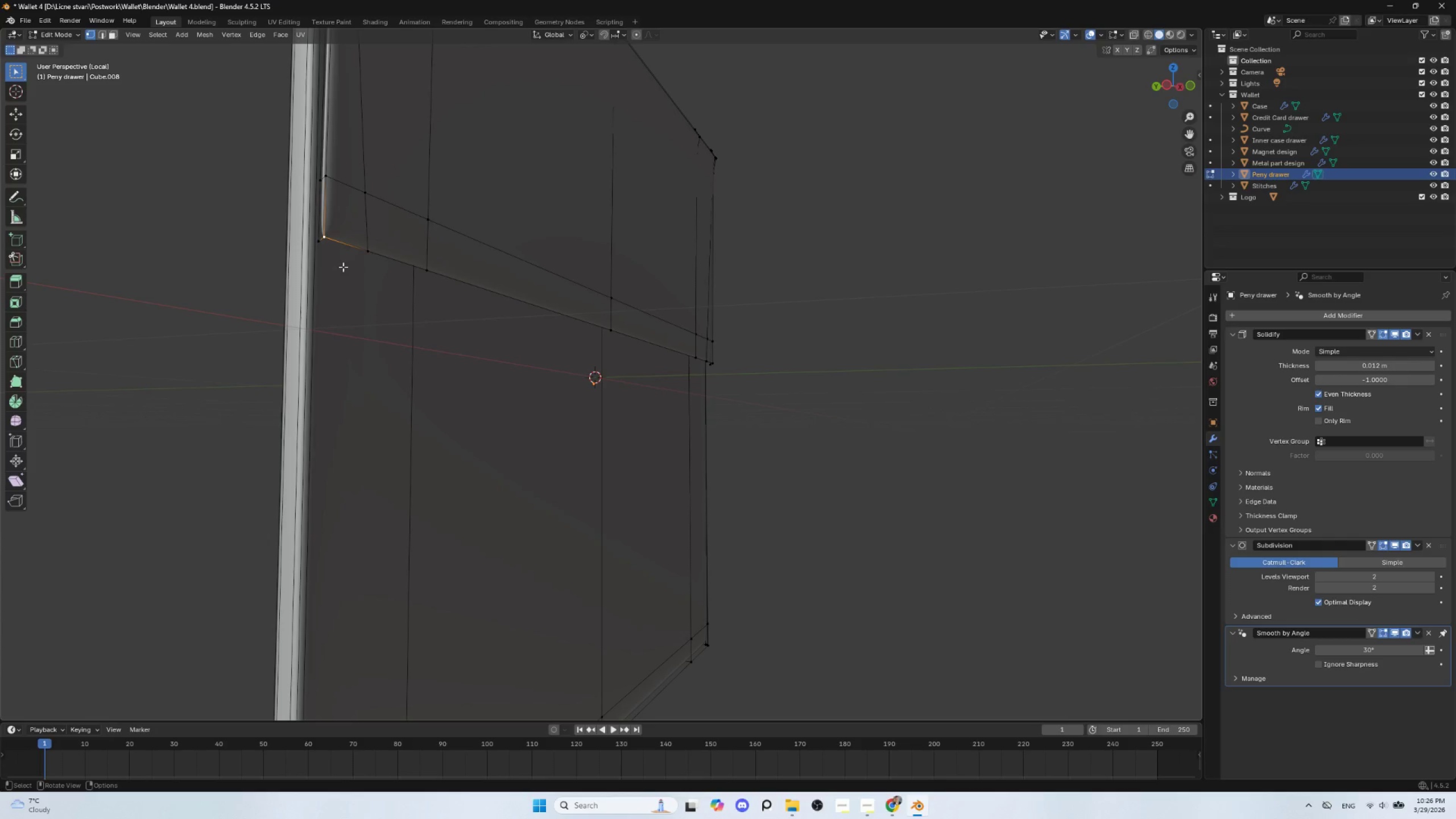 
key(F)
 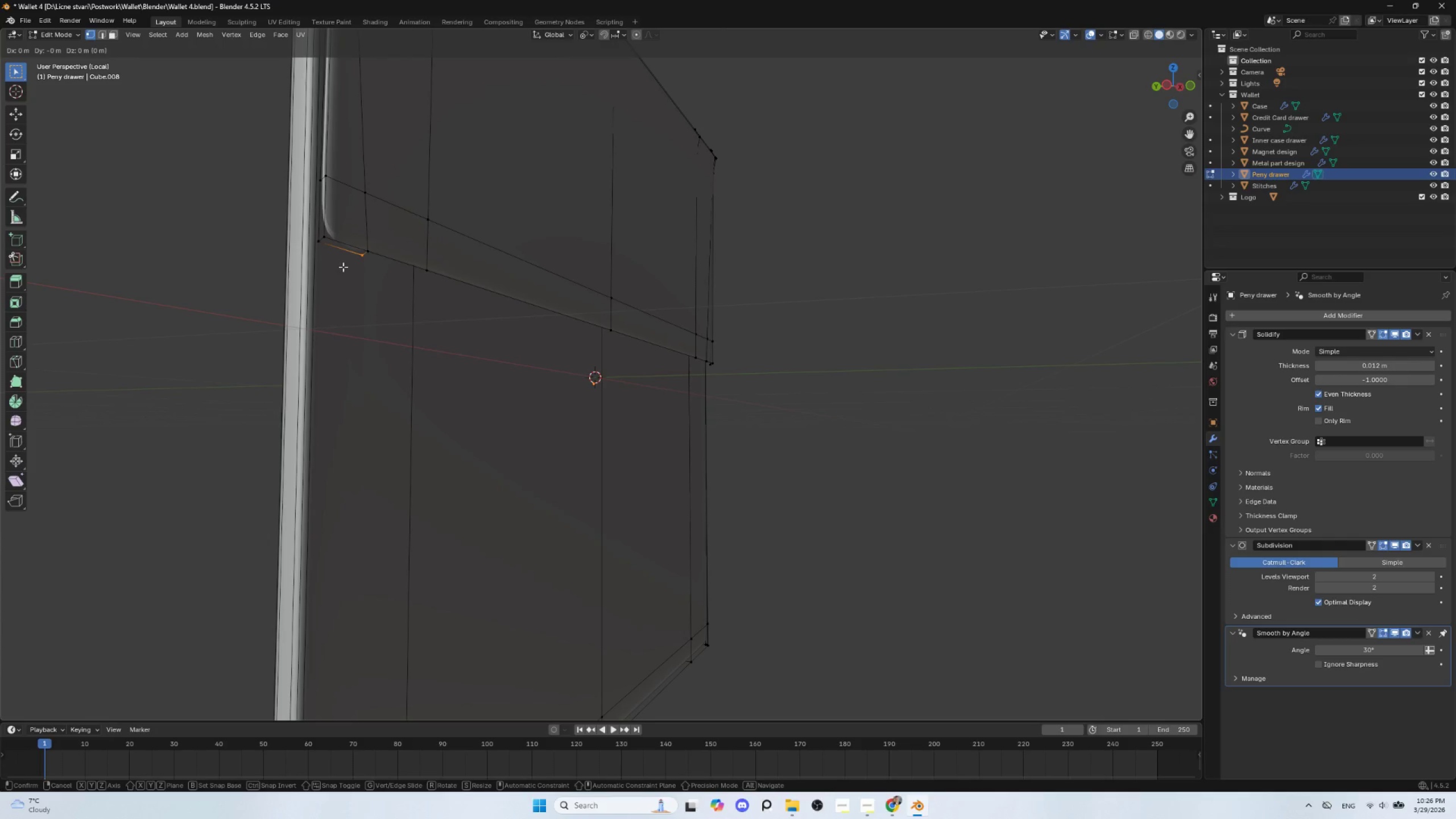 
key(Escape)
 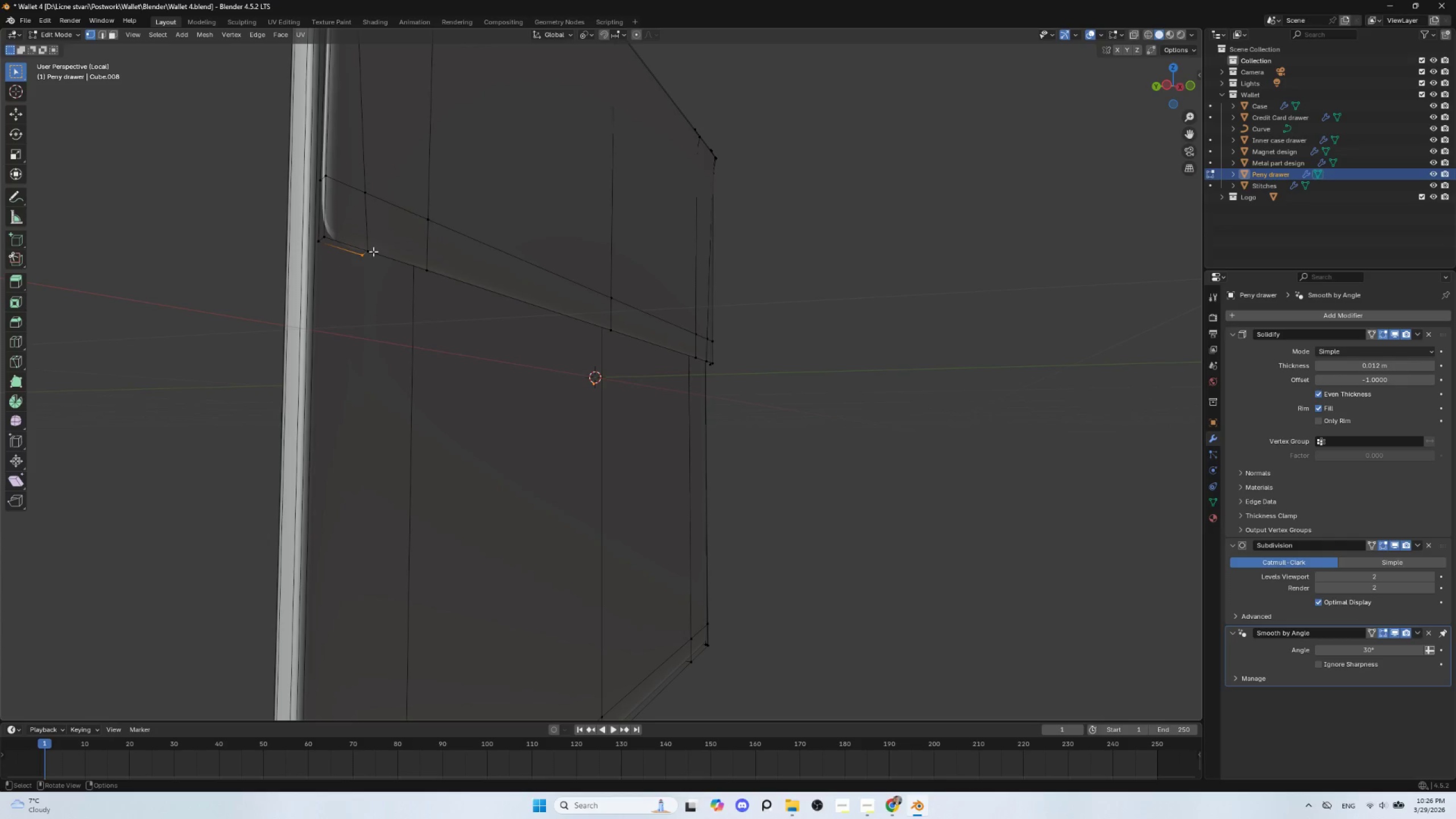 
left_click([373, 252])
 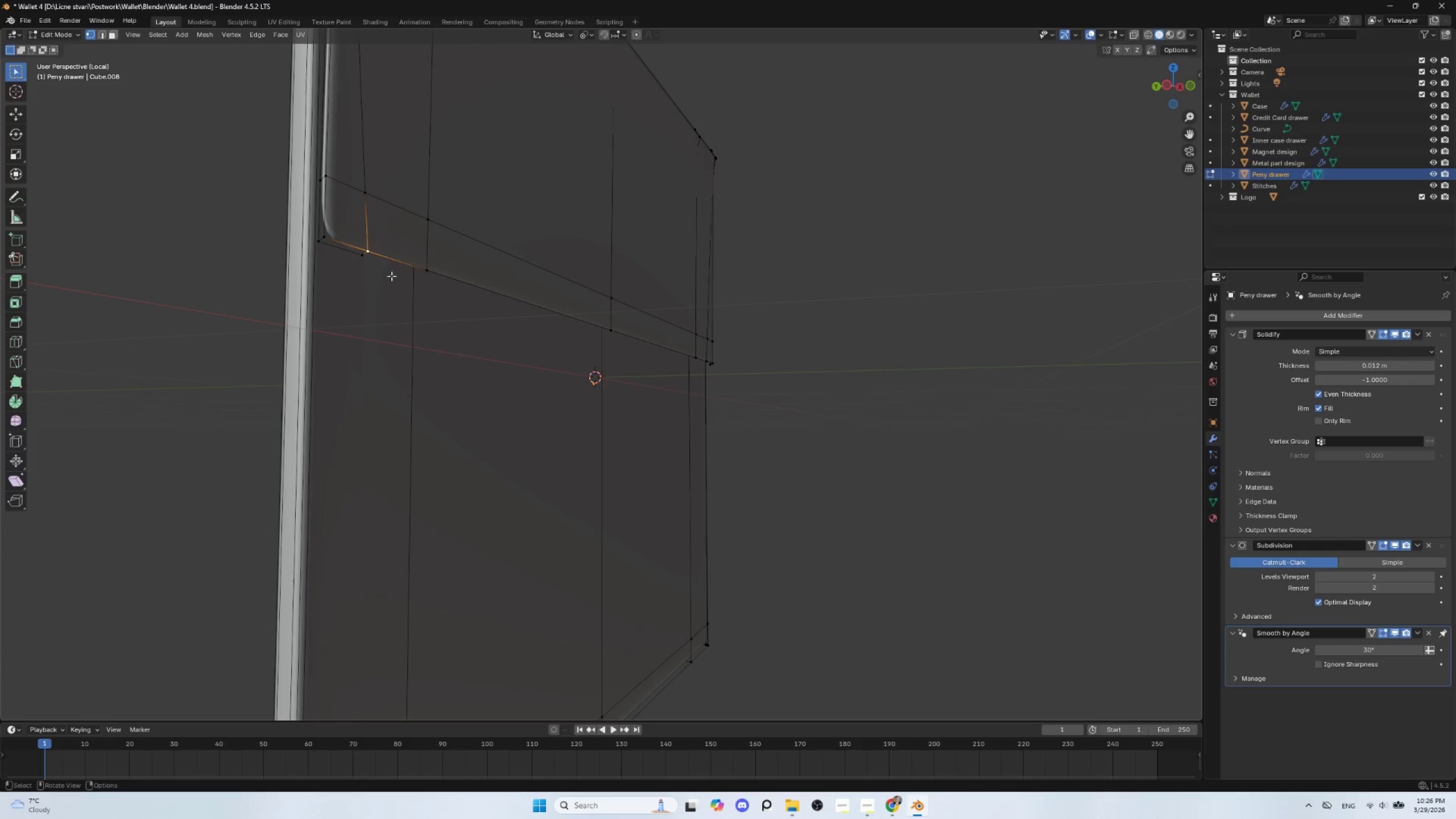 
key(F)
 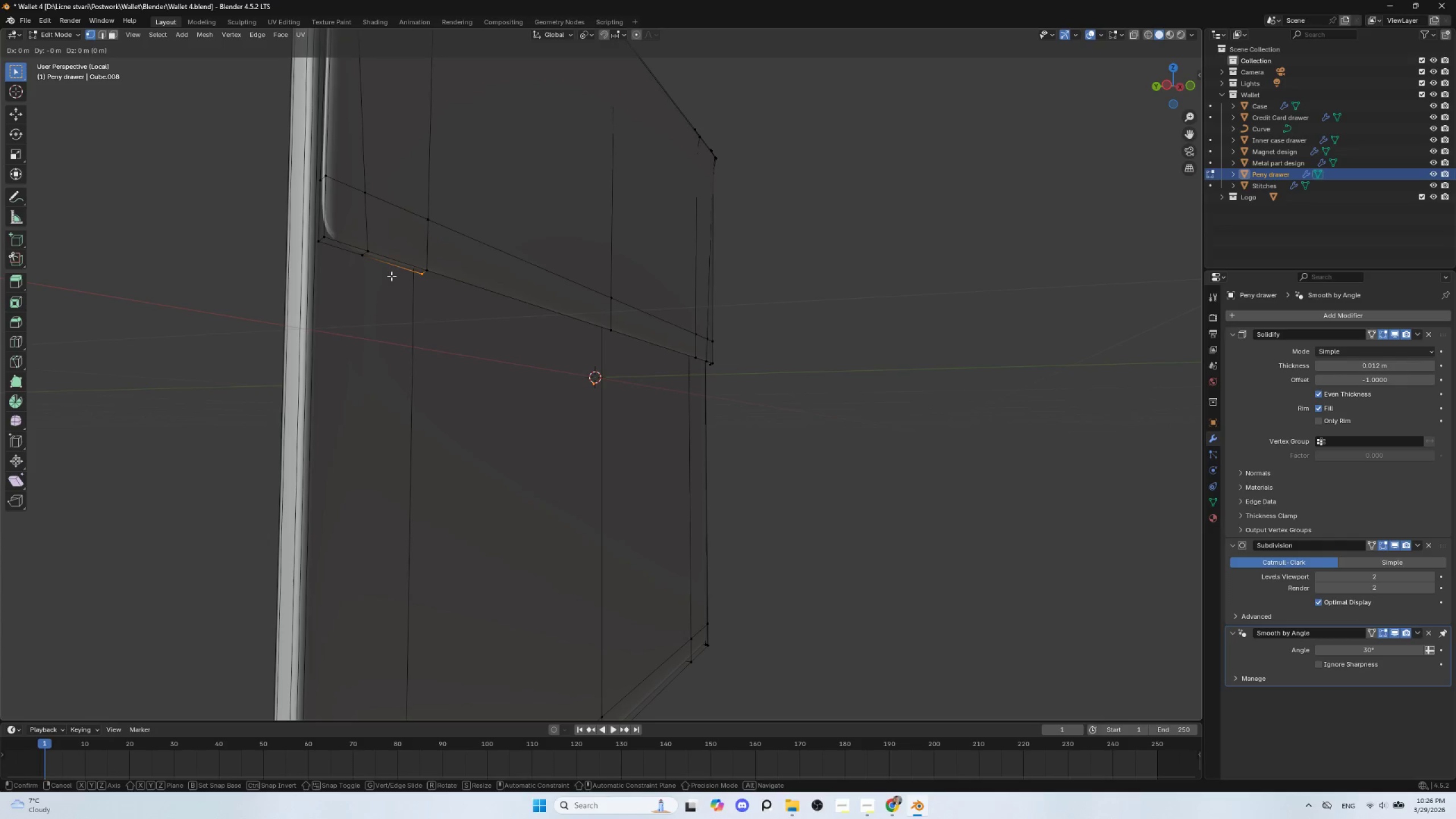 
key(Escape)
 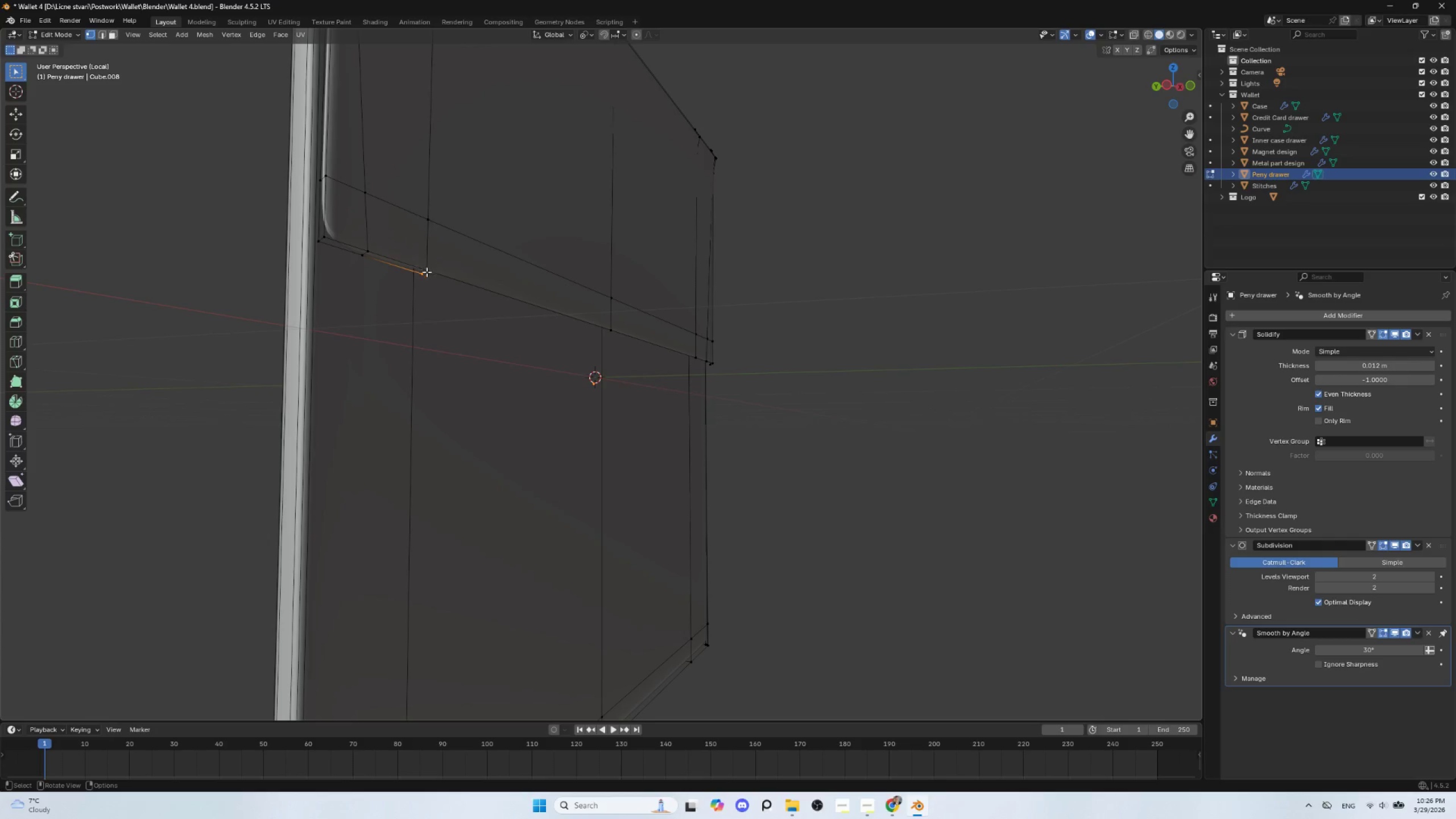 
left_click([427, 273])
 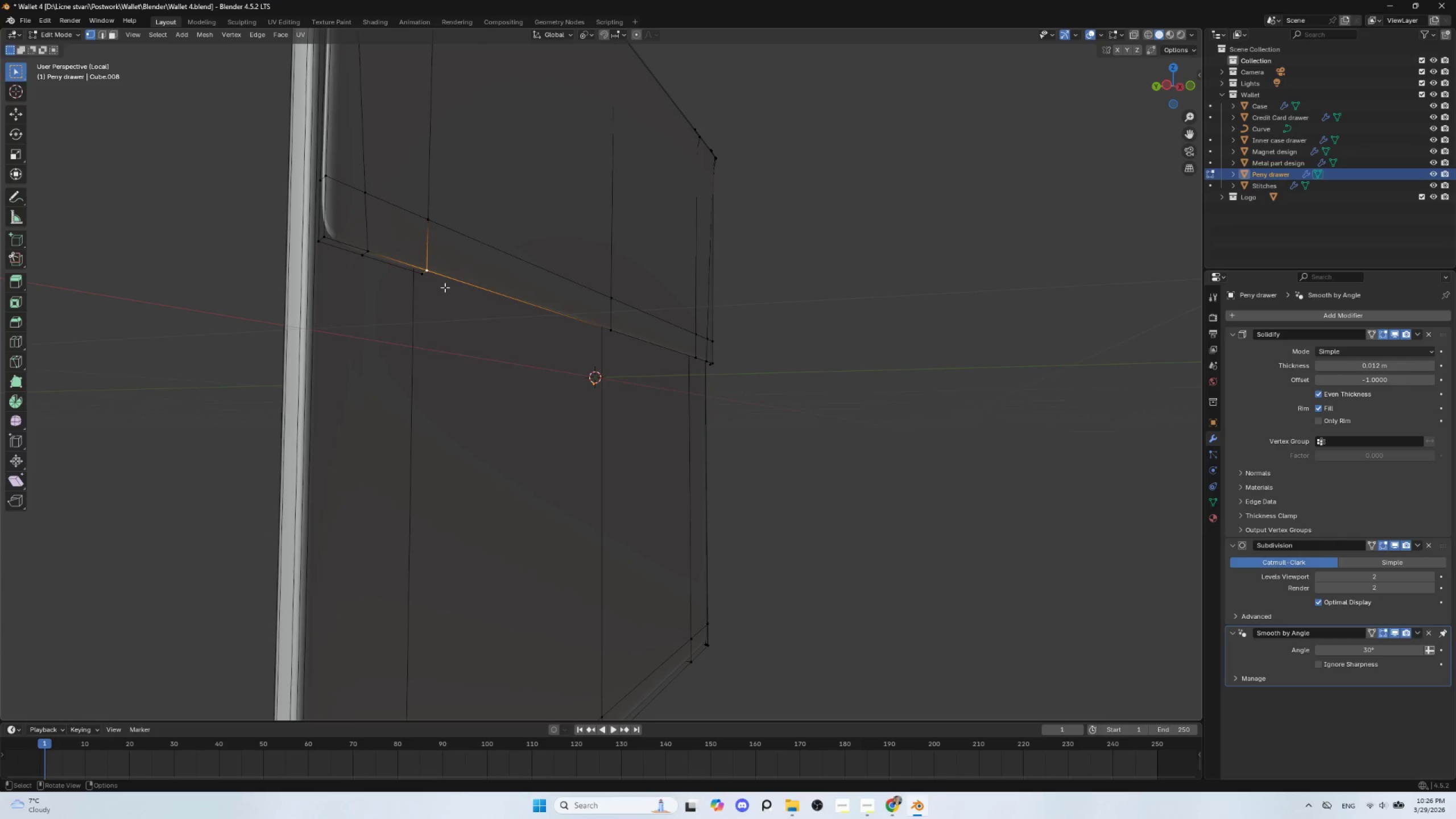 
key(F)
 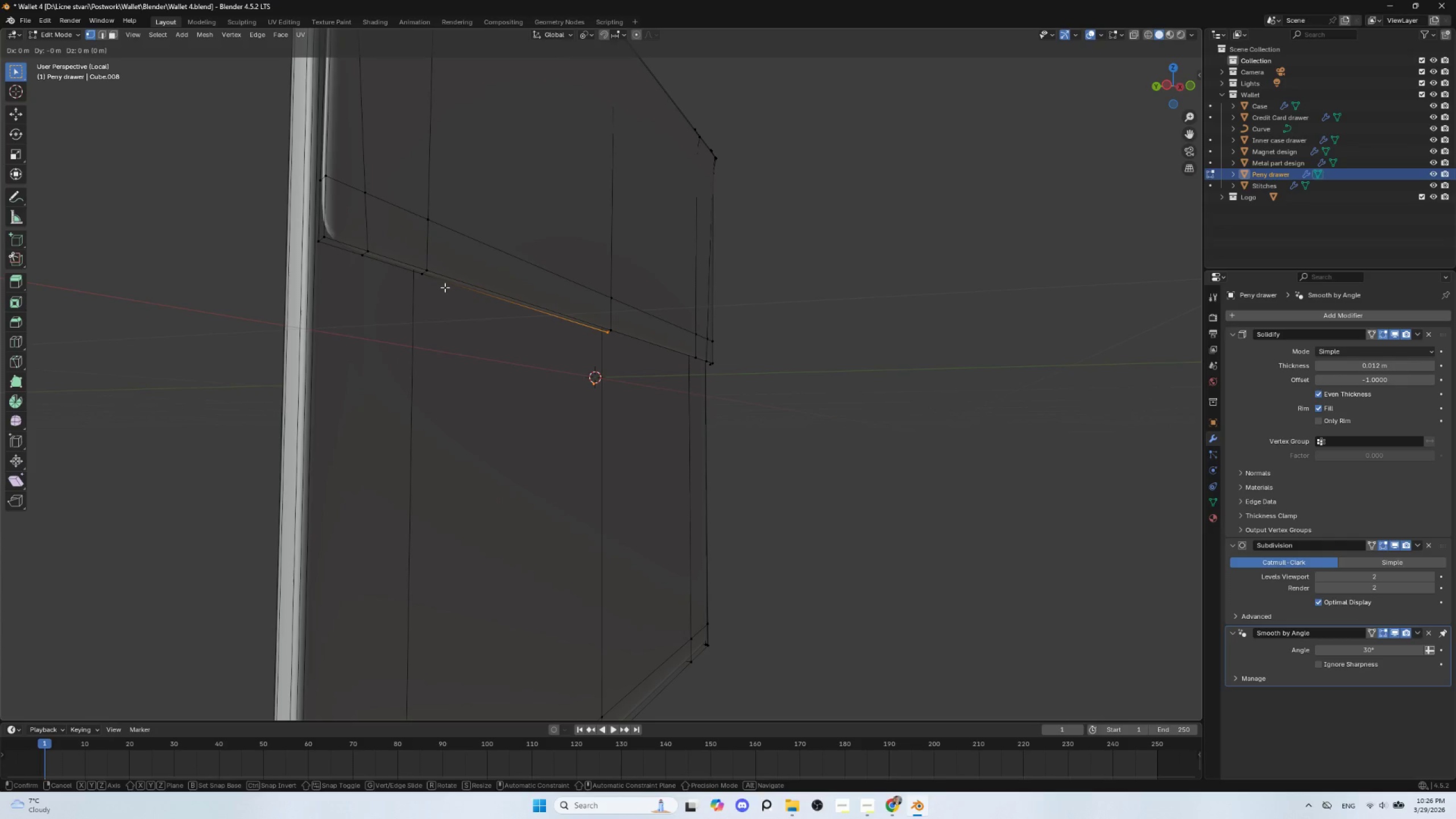 
key(Escape)
 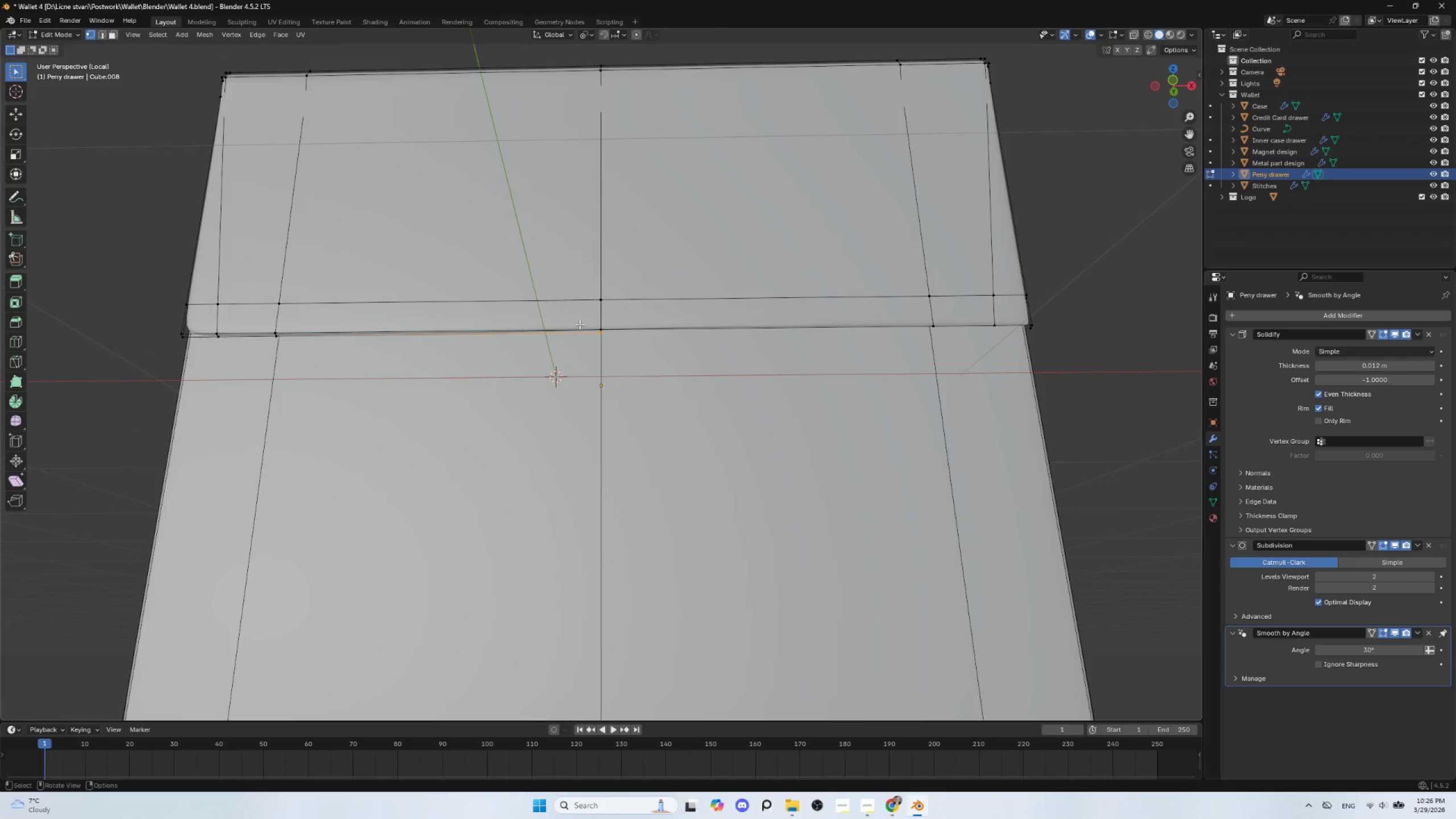 
left_click([599, 330])
 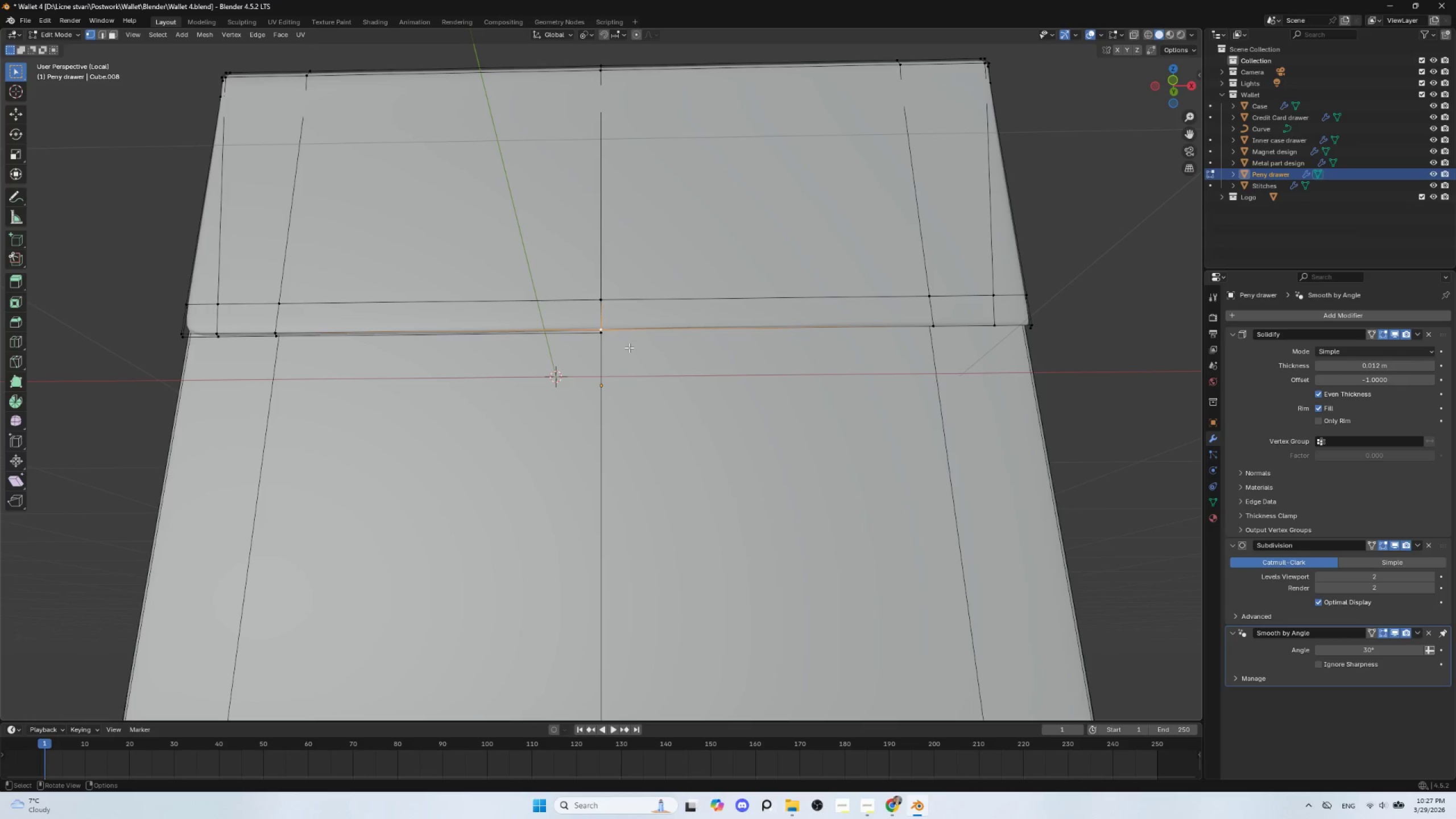 
key(F)
 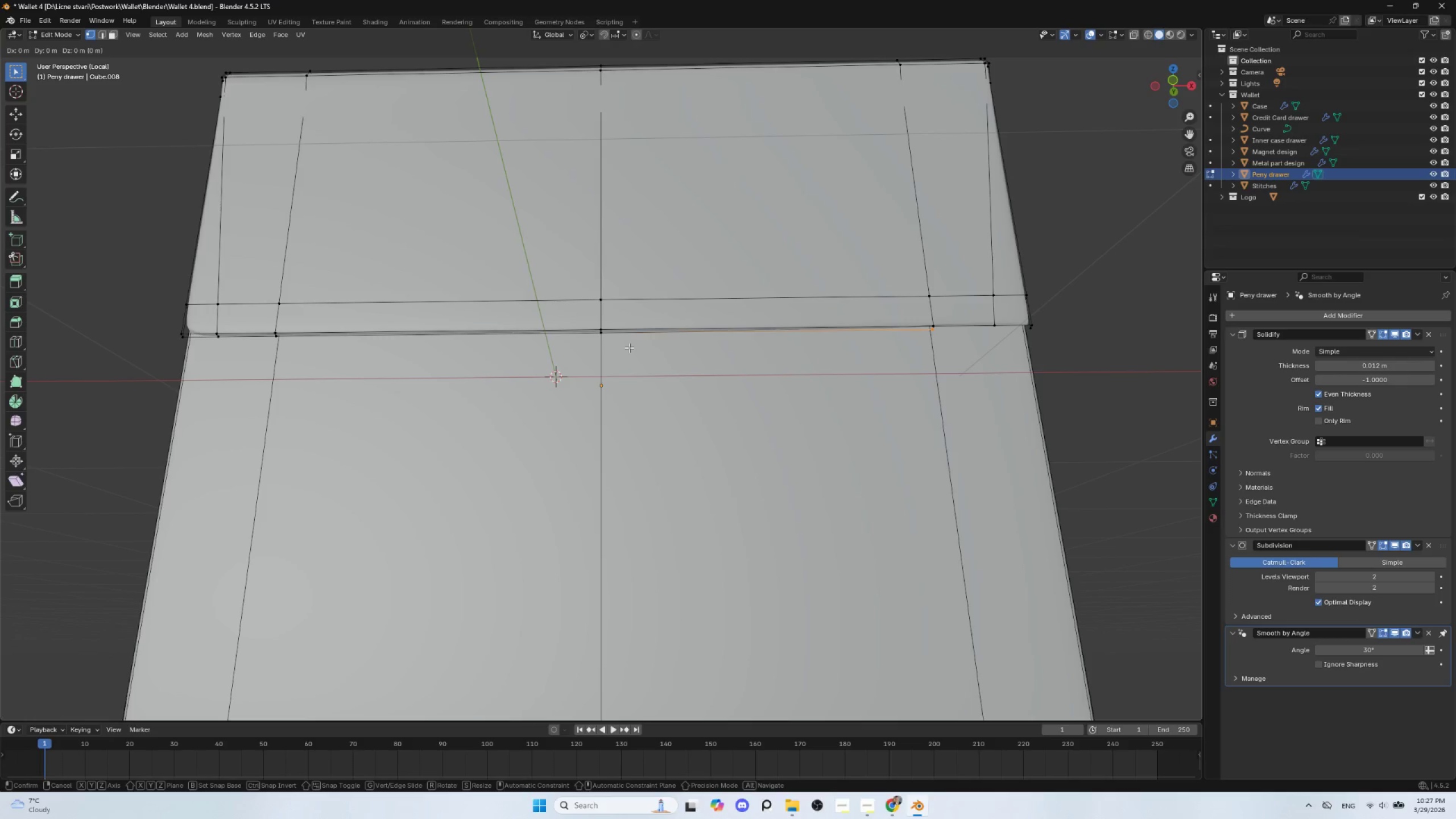 
key(Escape)
 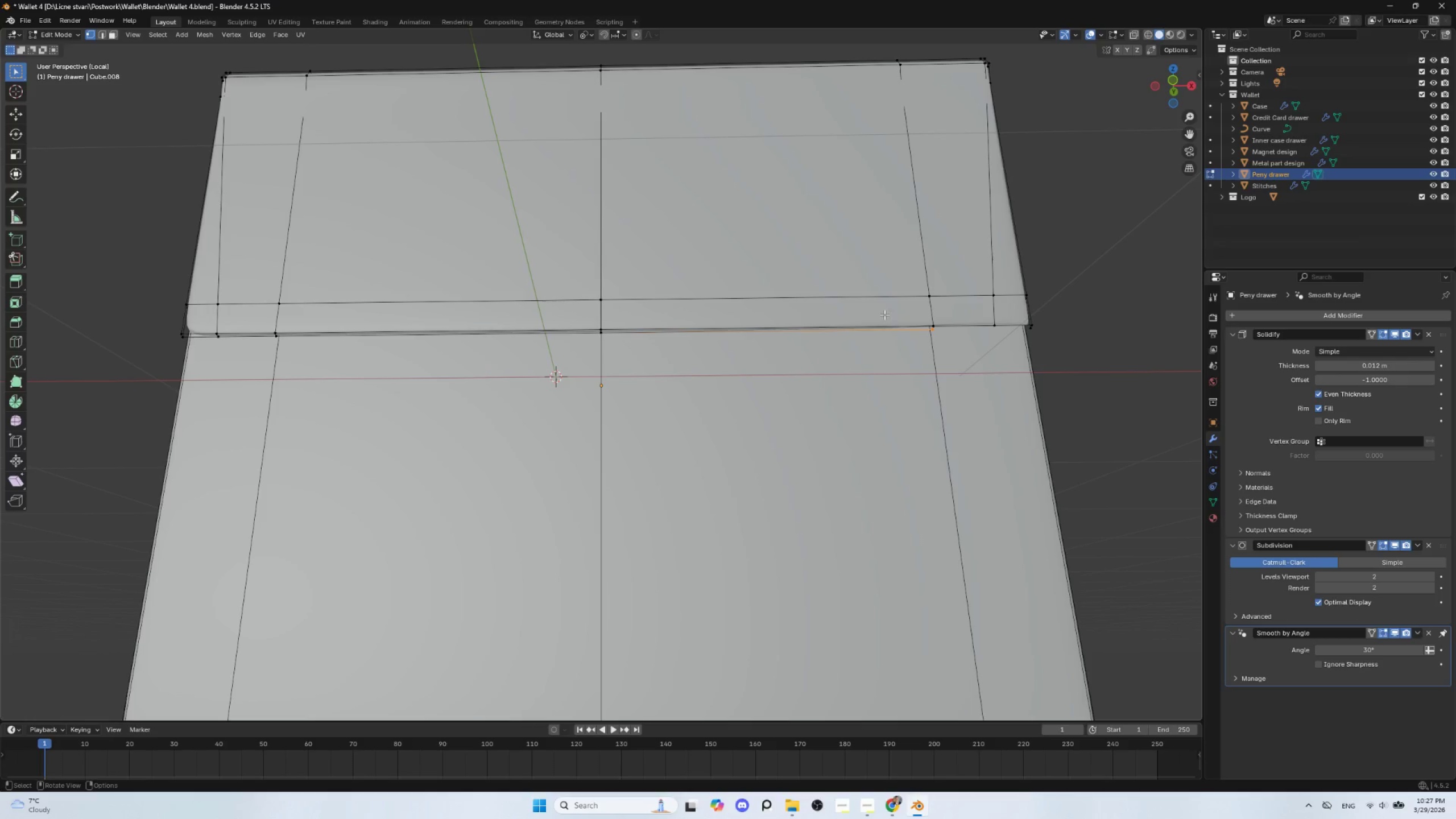 
hold_key(key=ShiftLeft, duration=0.7)
 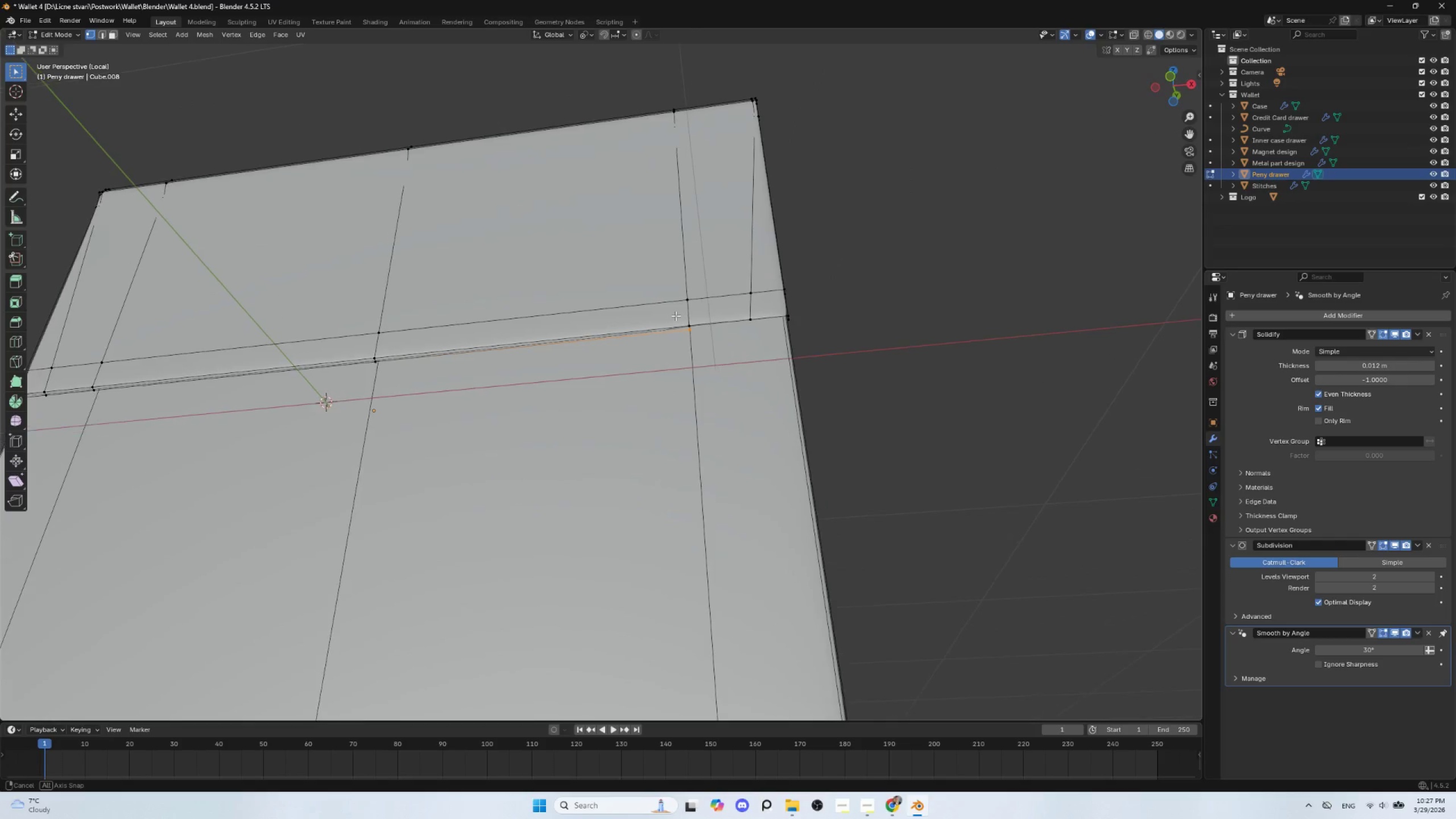 
hold_key(key=ShiftLeft, duration=5.7)
scroll: coordinate [694, 341], scroll_direction: up, amount: 2.0
 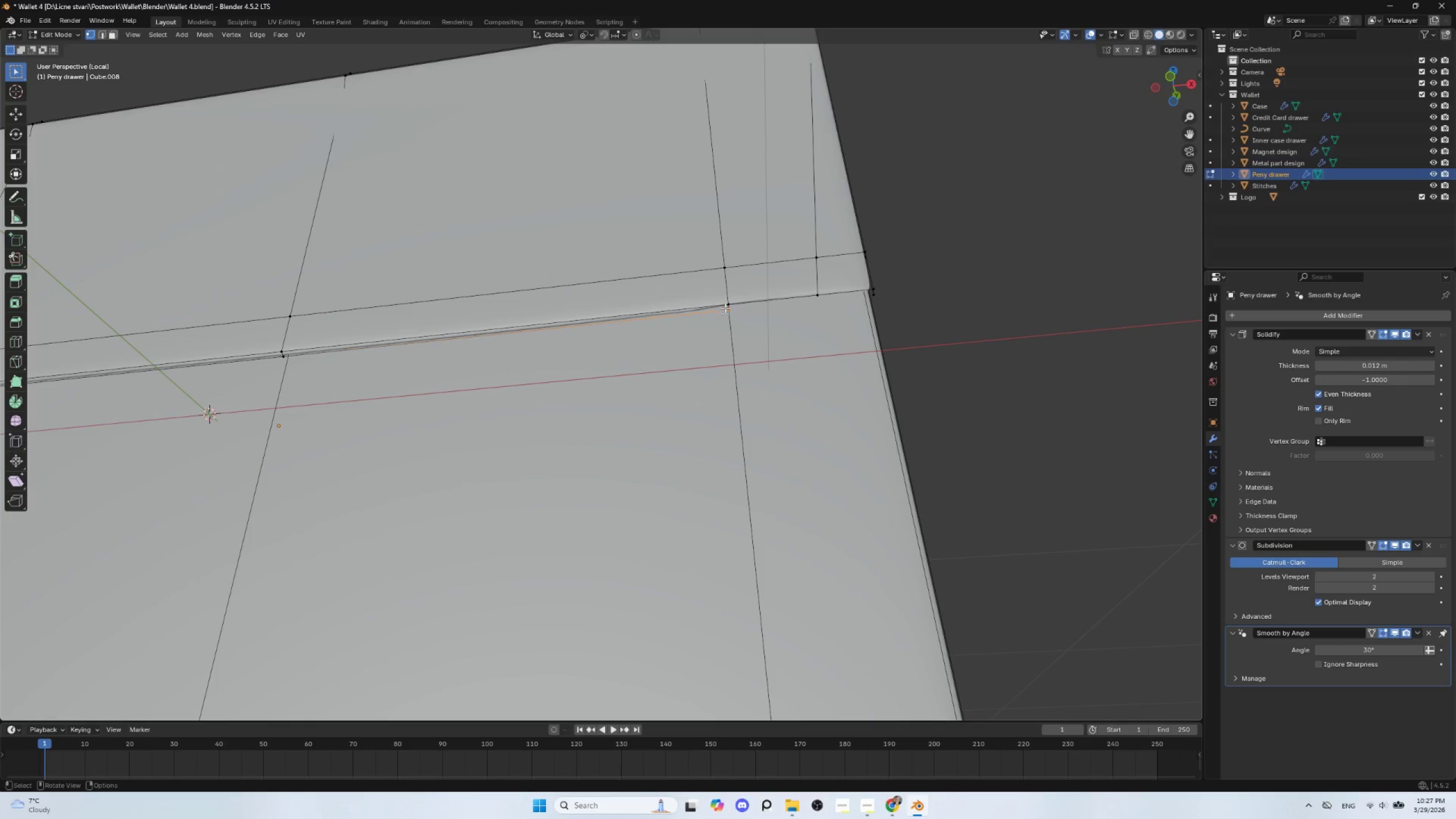 
left_click([725, 303])
 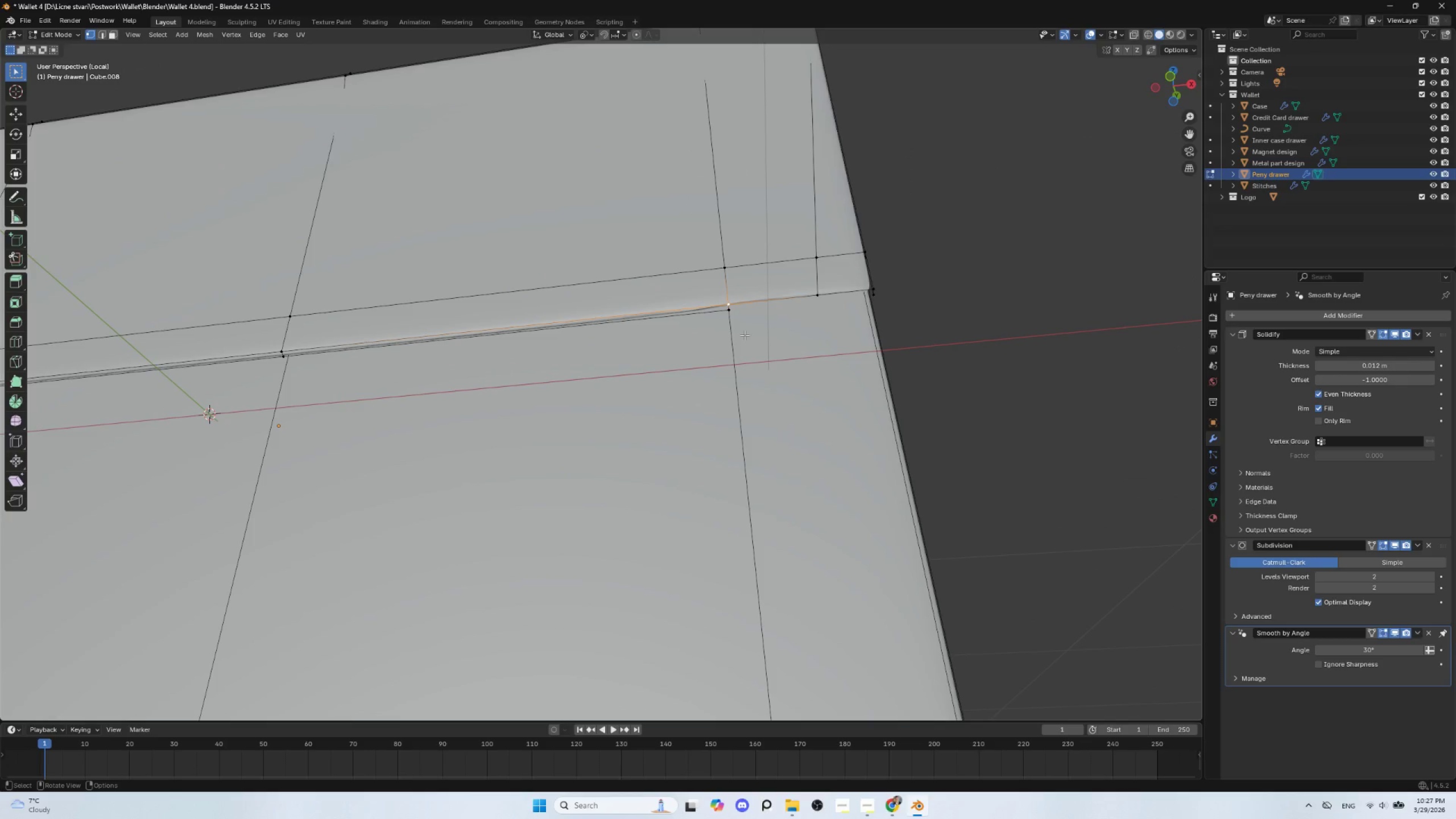 
key(F)
 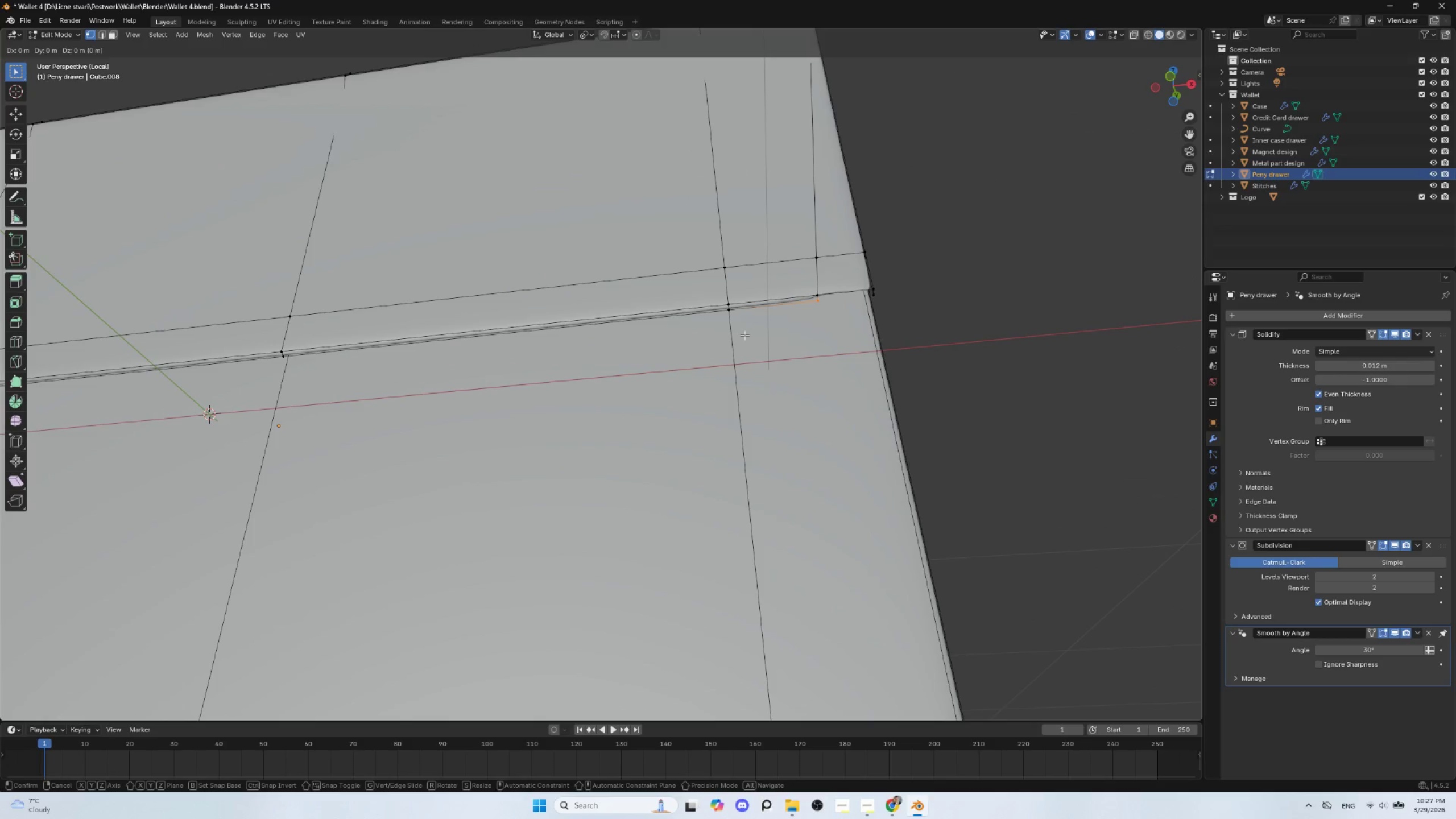 
key(Escape)
 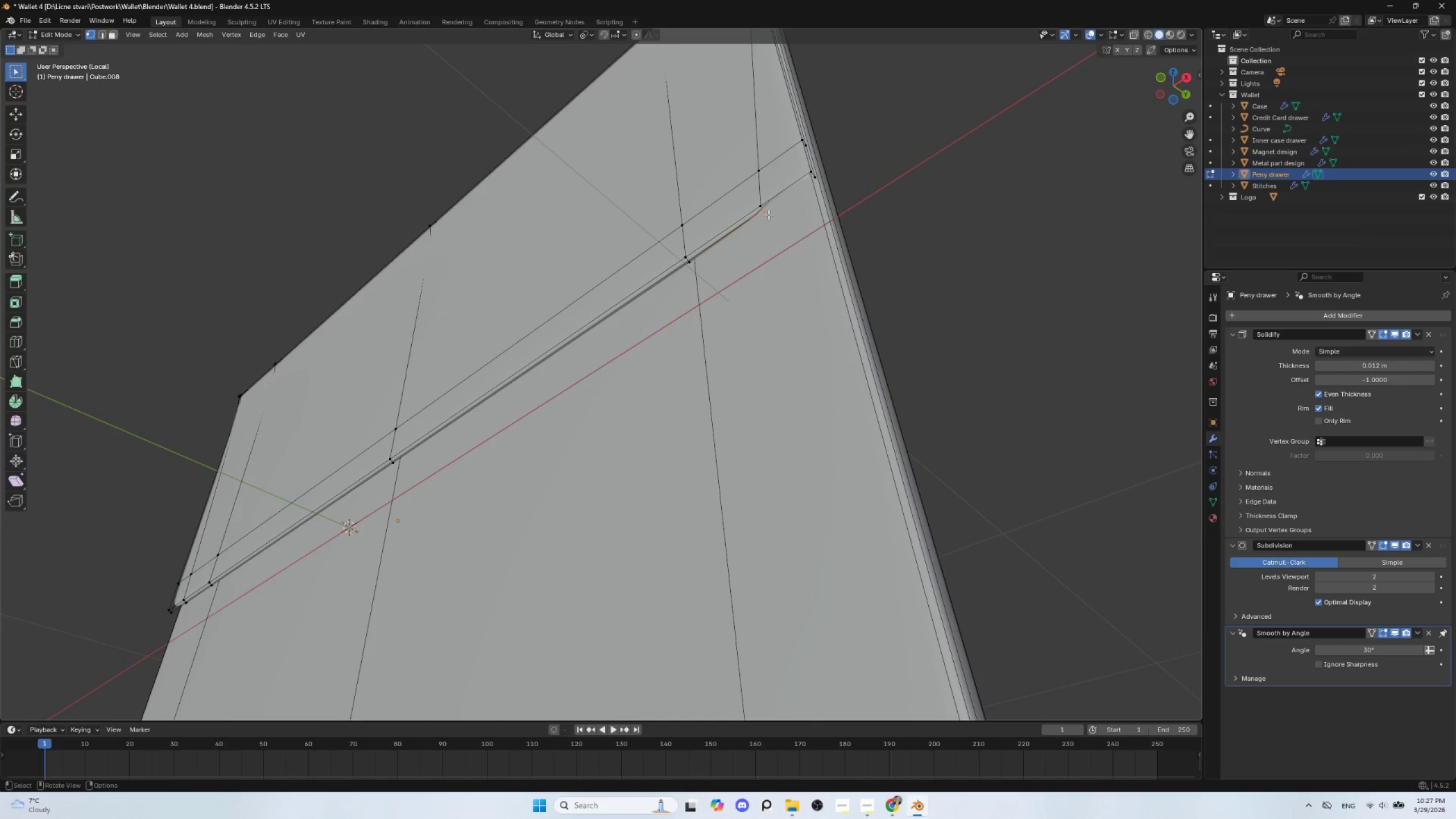 
left_click([761, 206])
 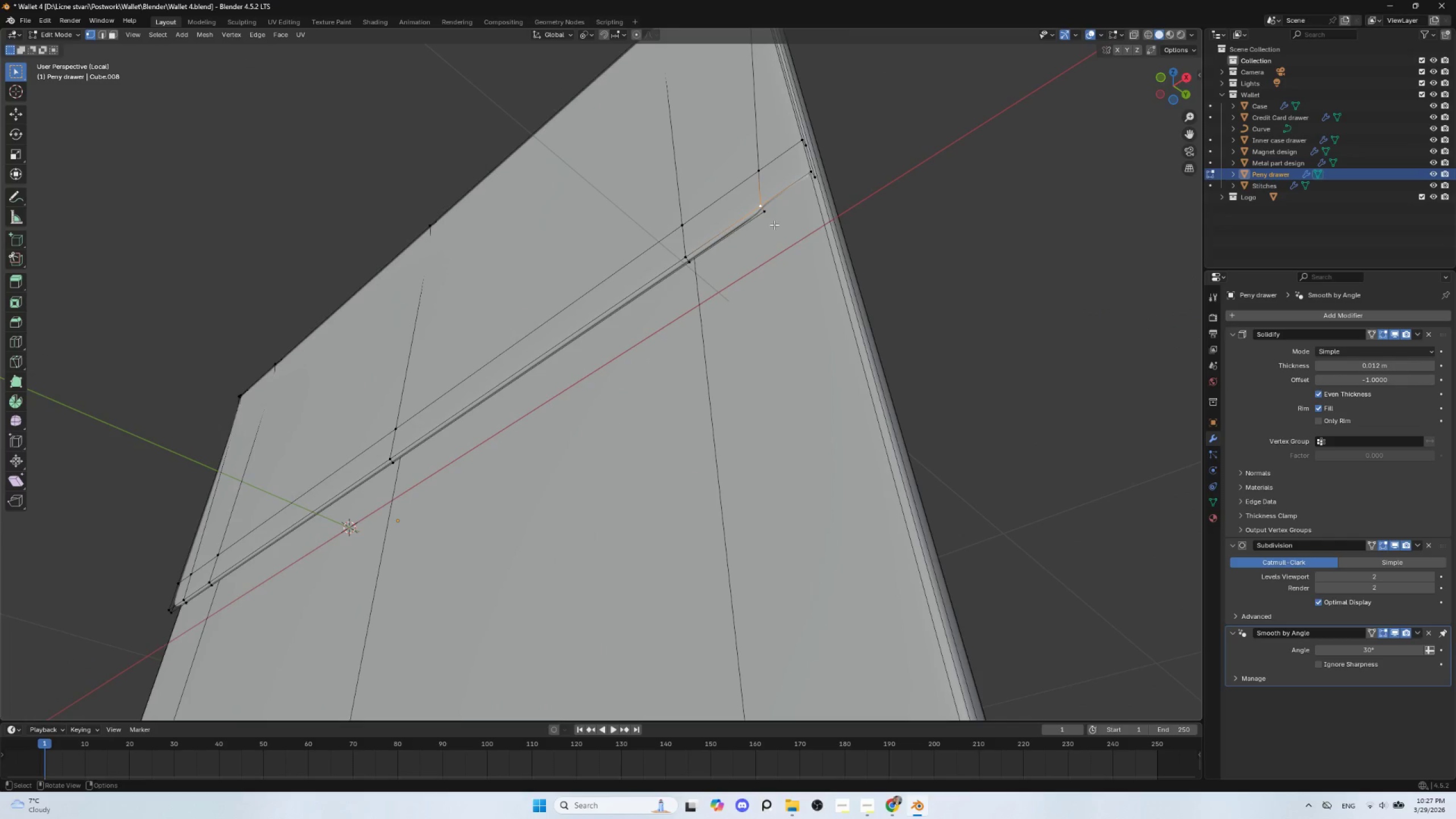 
hold_key(key=ShiftLeft, duration=1.5)
left_click([809, 171])
 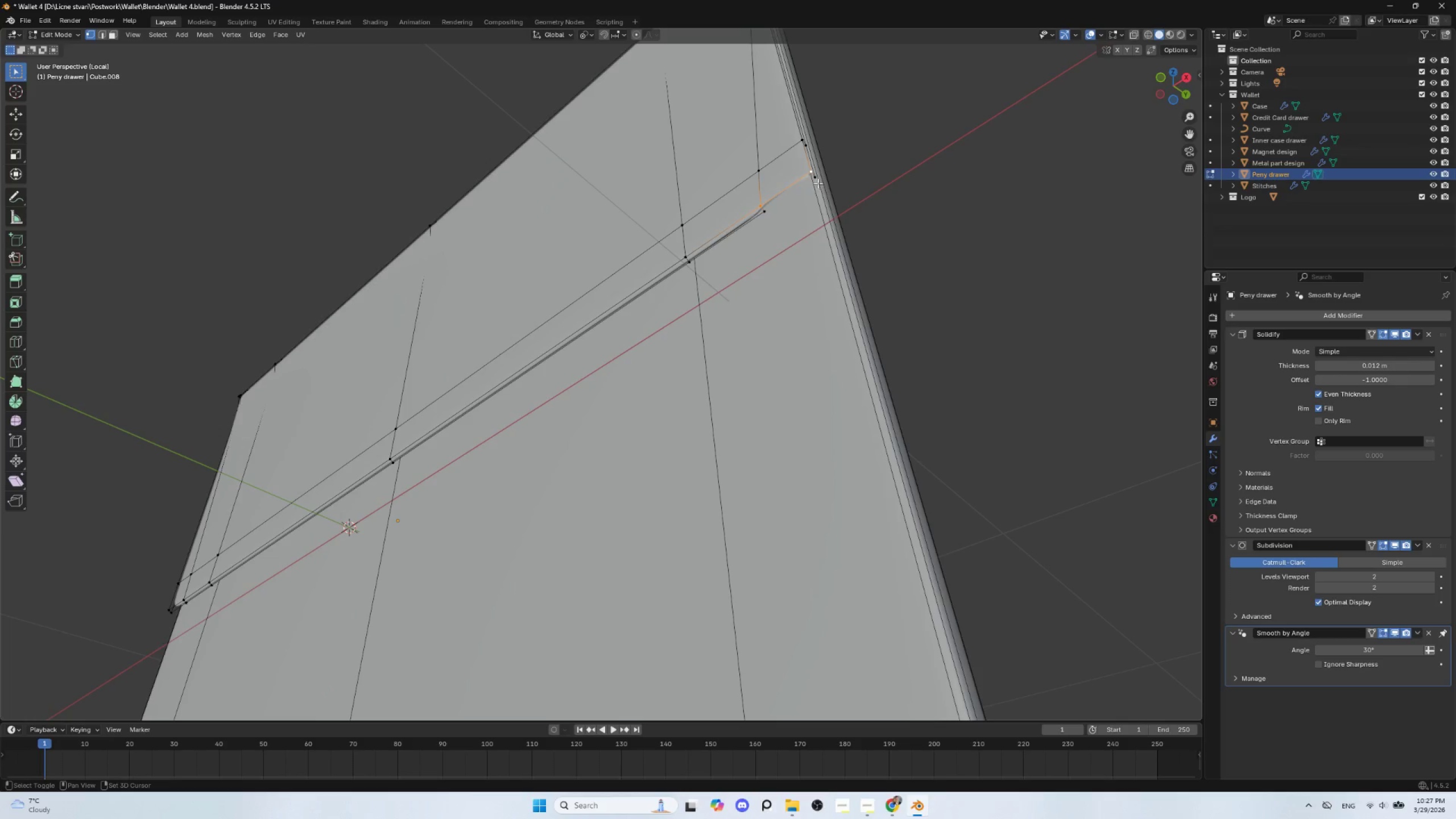 
hold_key(key=ShiftLeft, duration=1.52)
left_click([814, 177])
 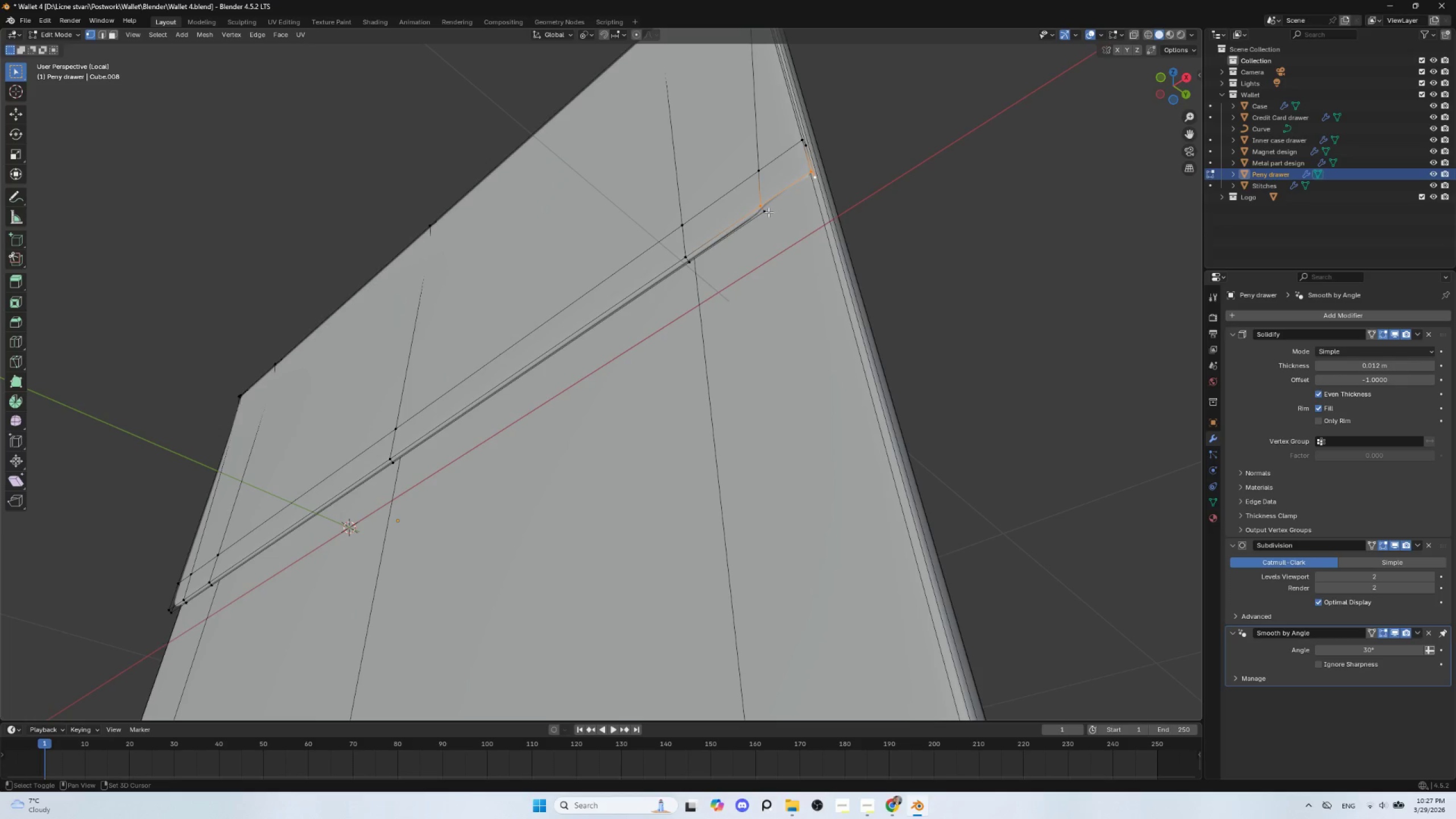 
hold_key(key=ShiftLeft, duration=0.47)
left_click([763, 212])
 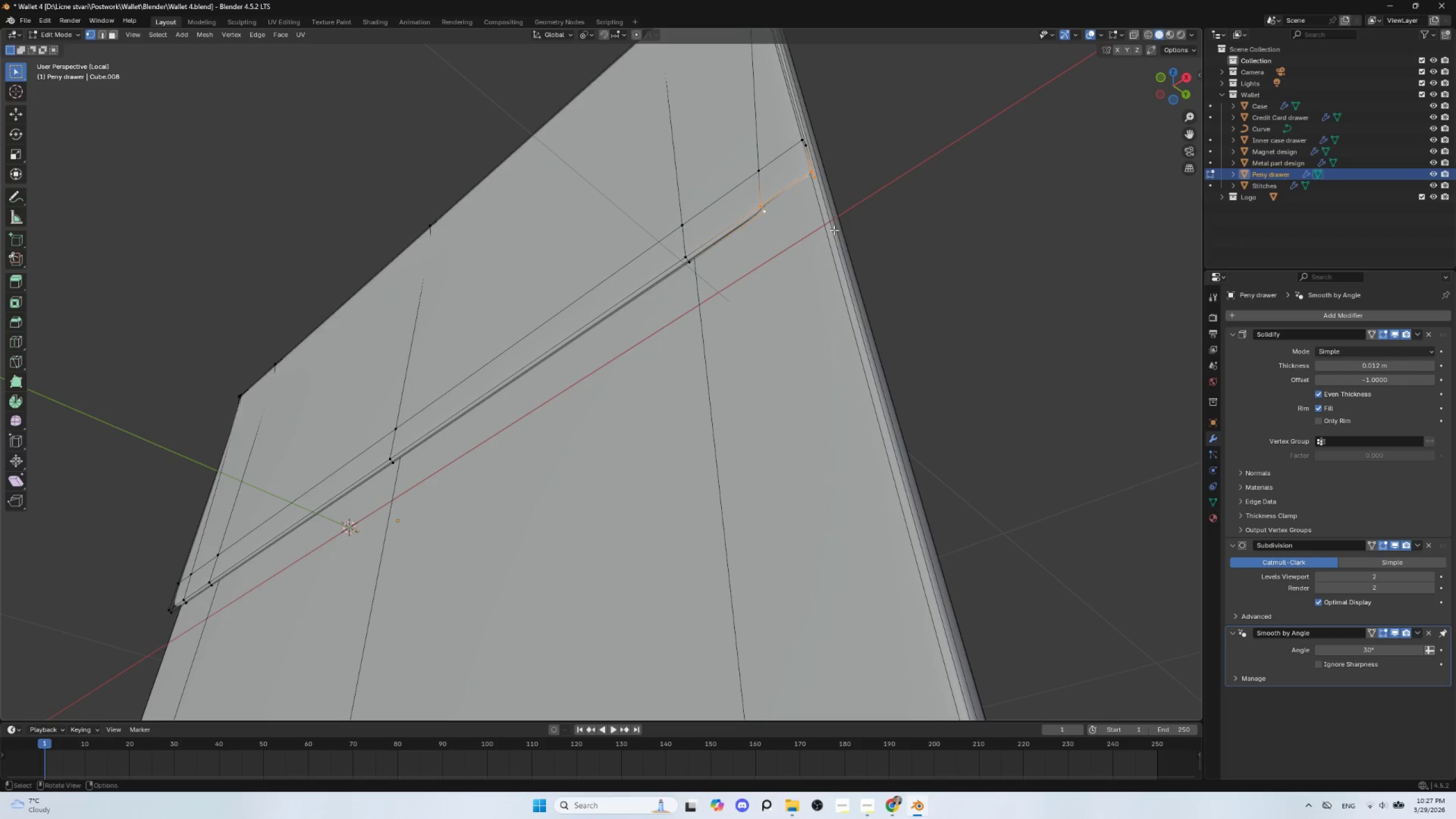 
hold_key(key=ShiftLeft, duration=21.0)
 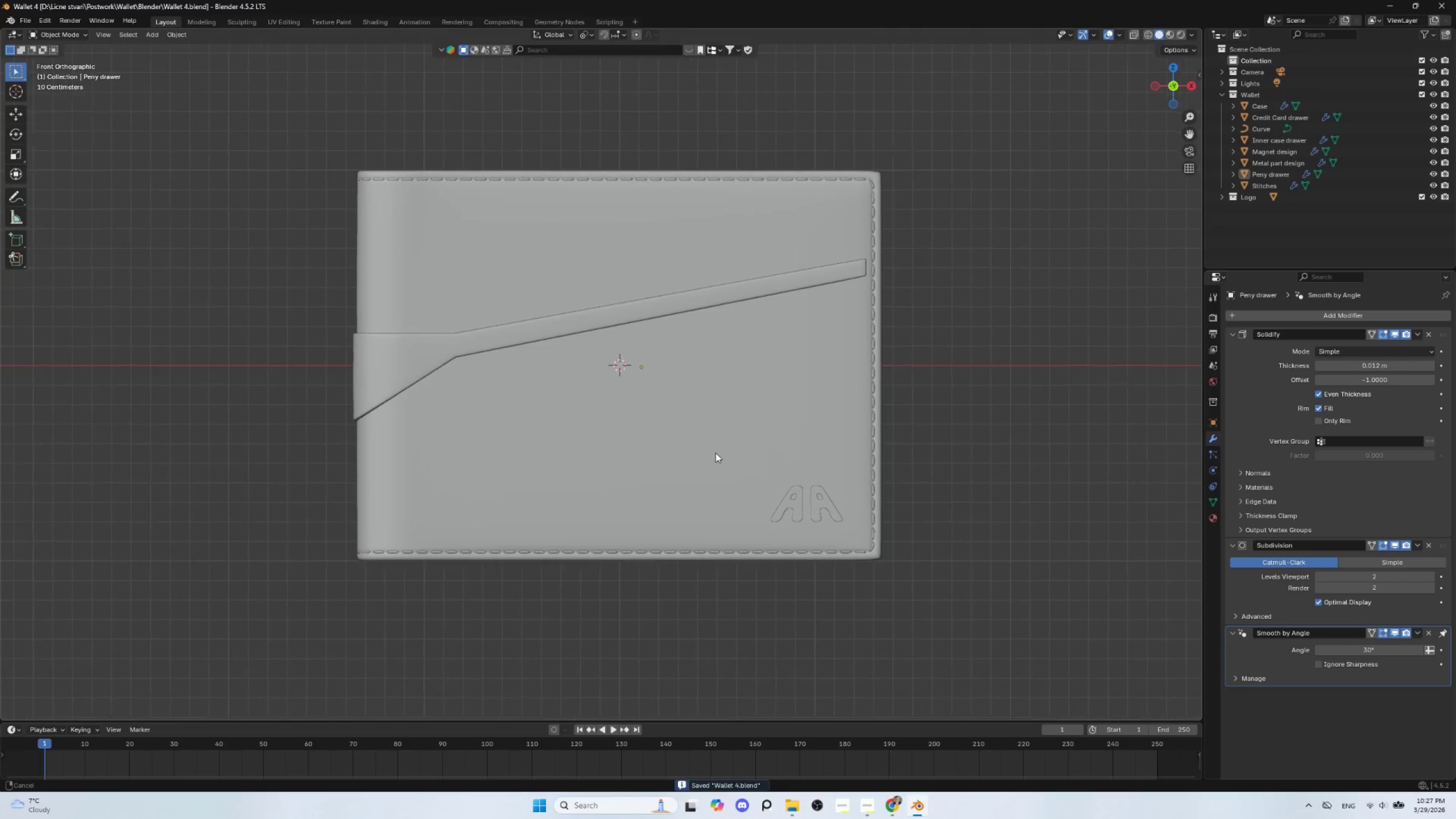 
key(F)
 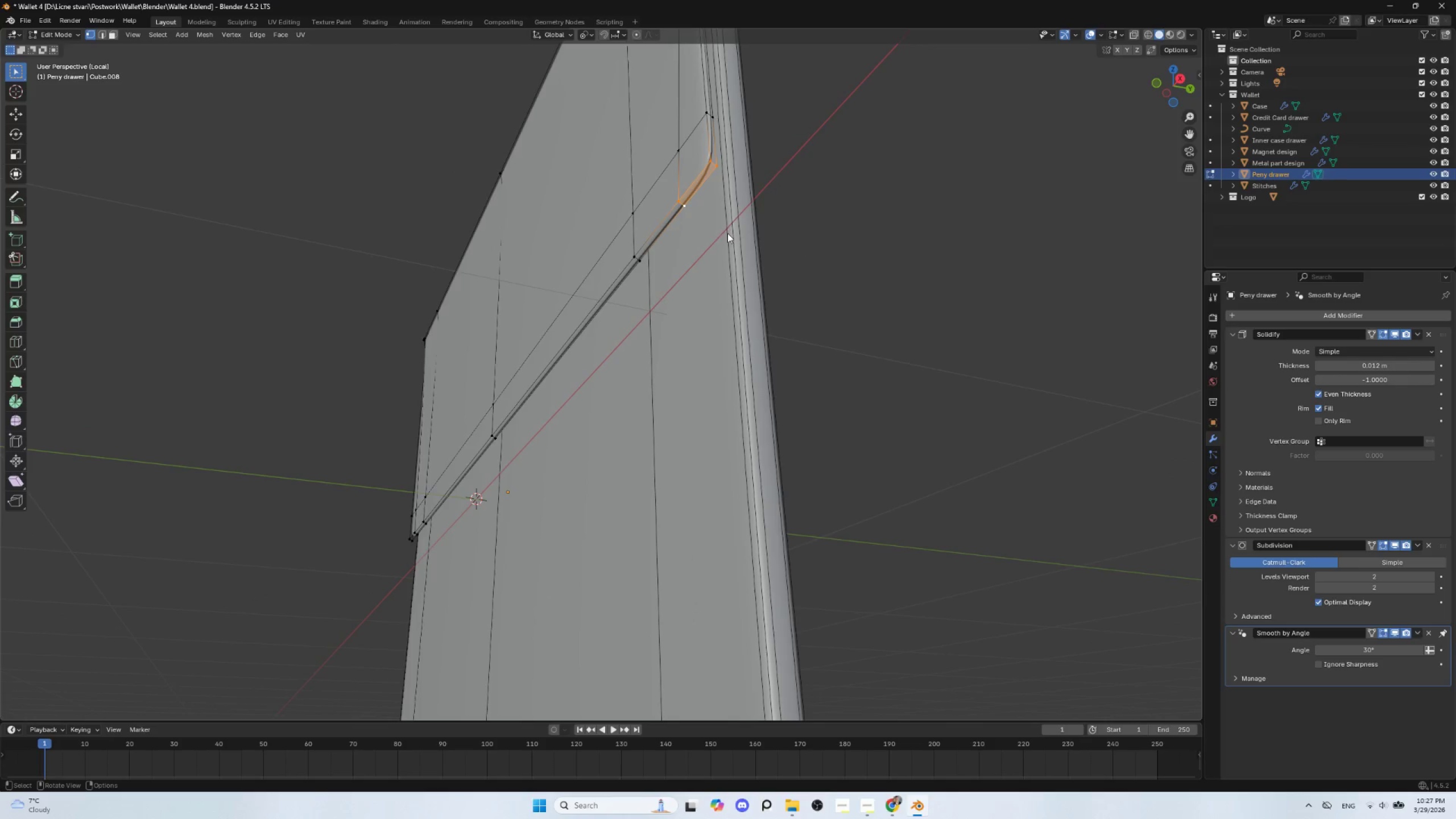 
key(Tab)
 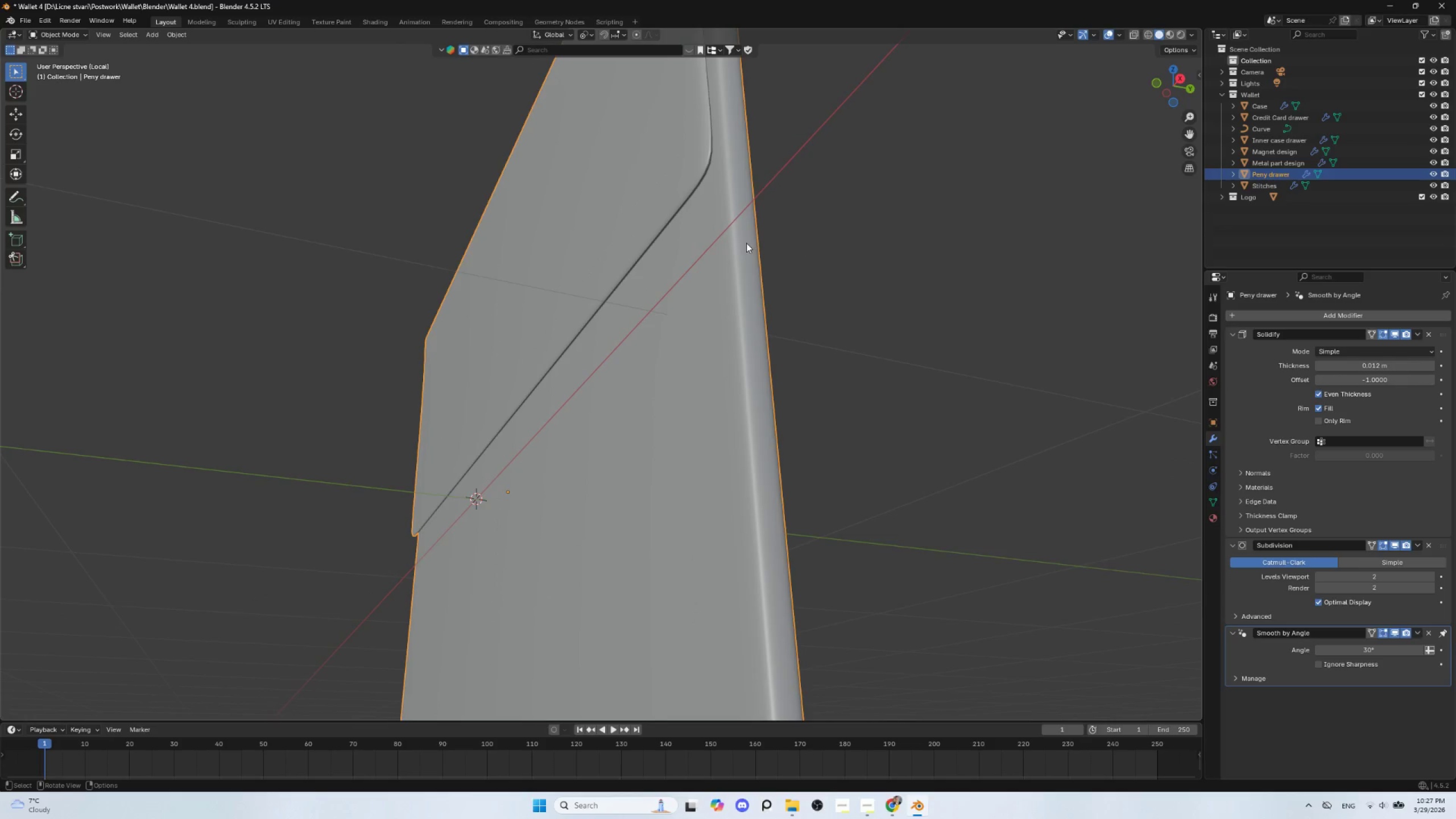 
scroll: coordinate [836, 355], scroll_direction: down, amount: 7.0
 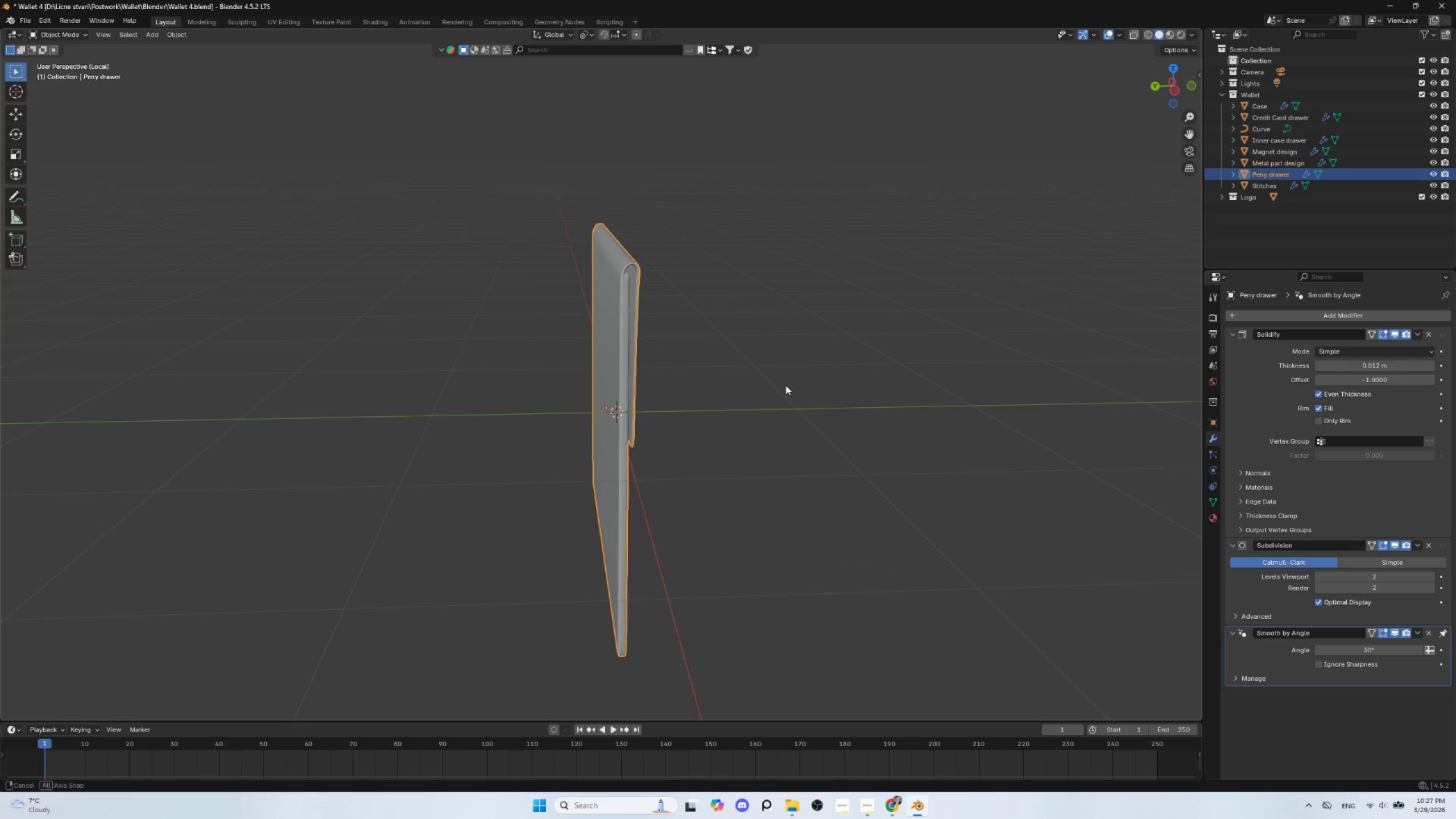 
hold_key(key=AltLeft, duration=0.44)
 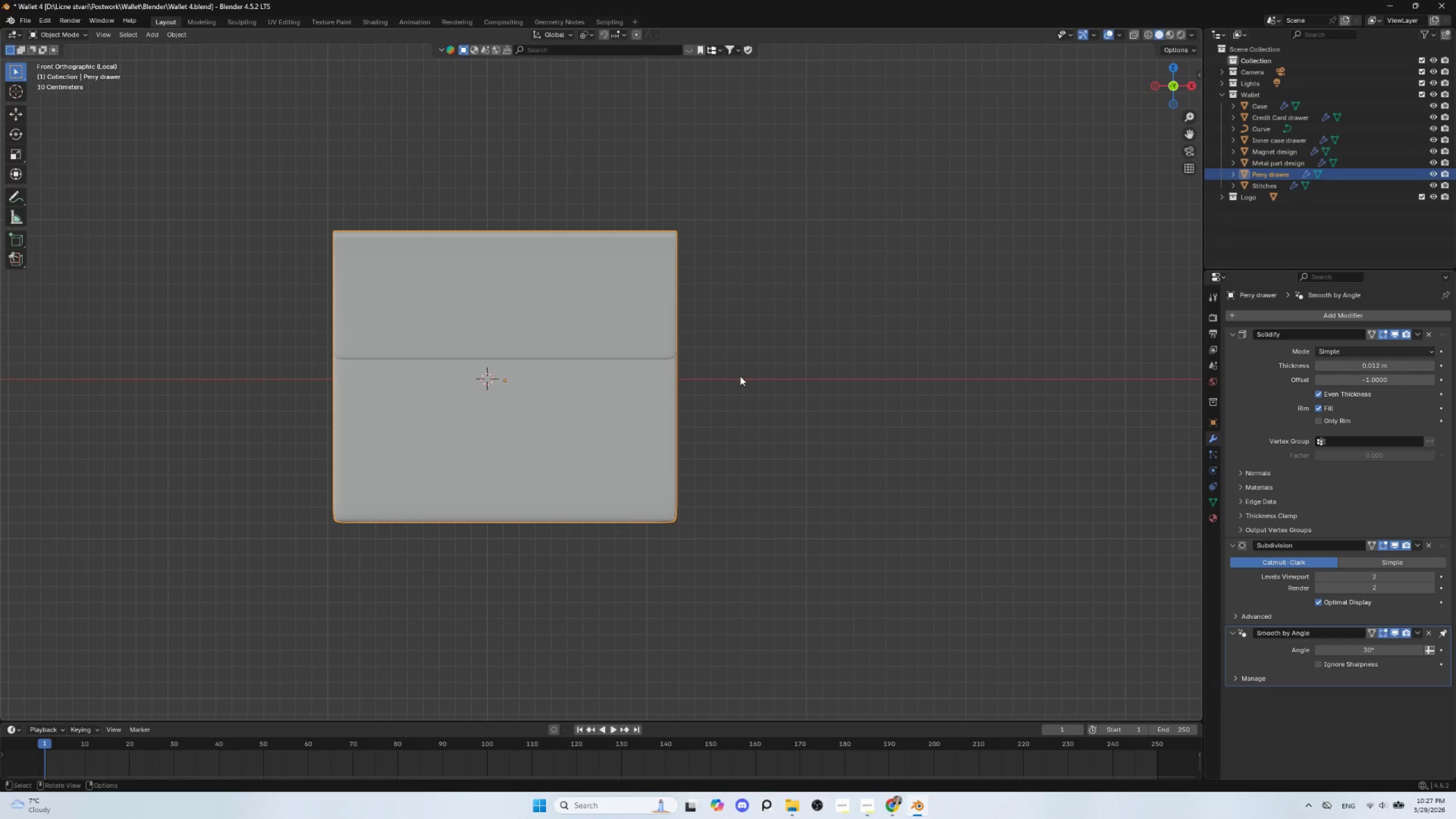 
key(NumpadDivide)
 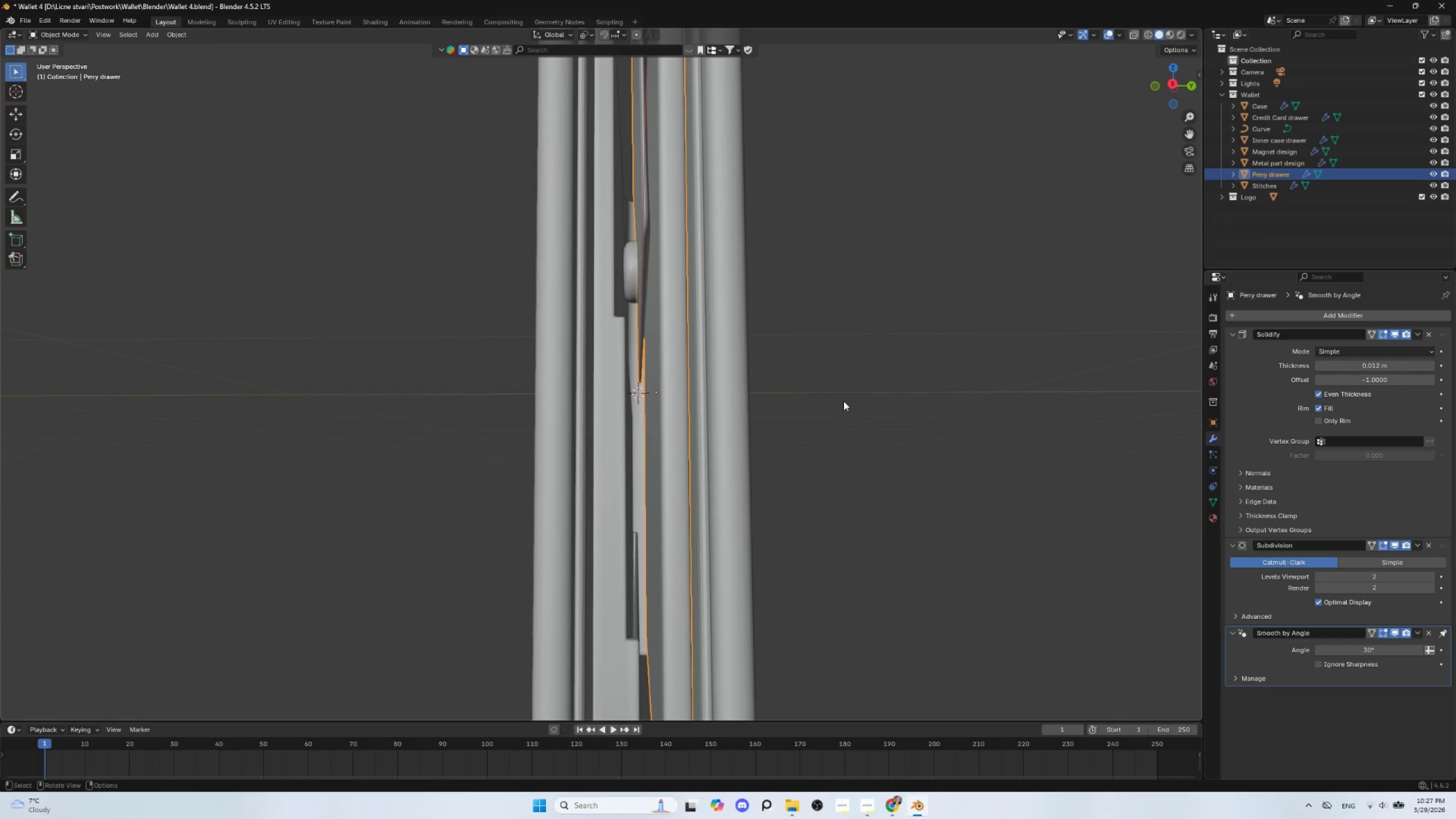 
left_click([843, 401])
 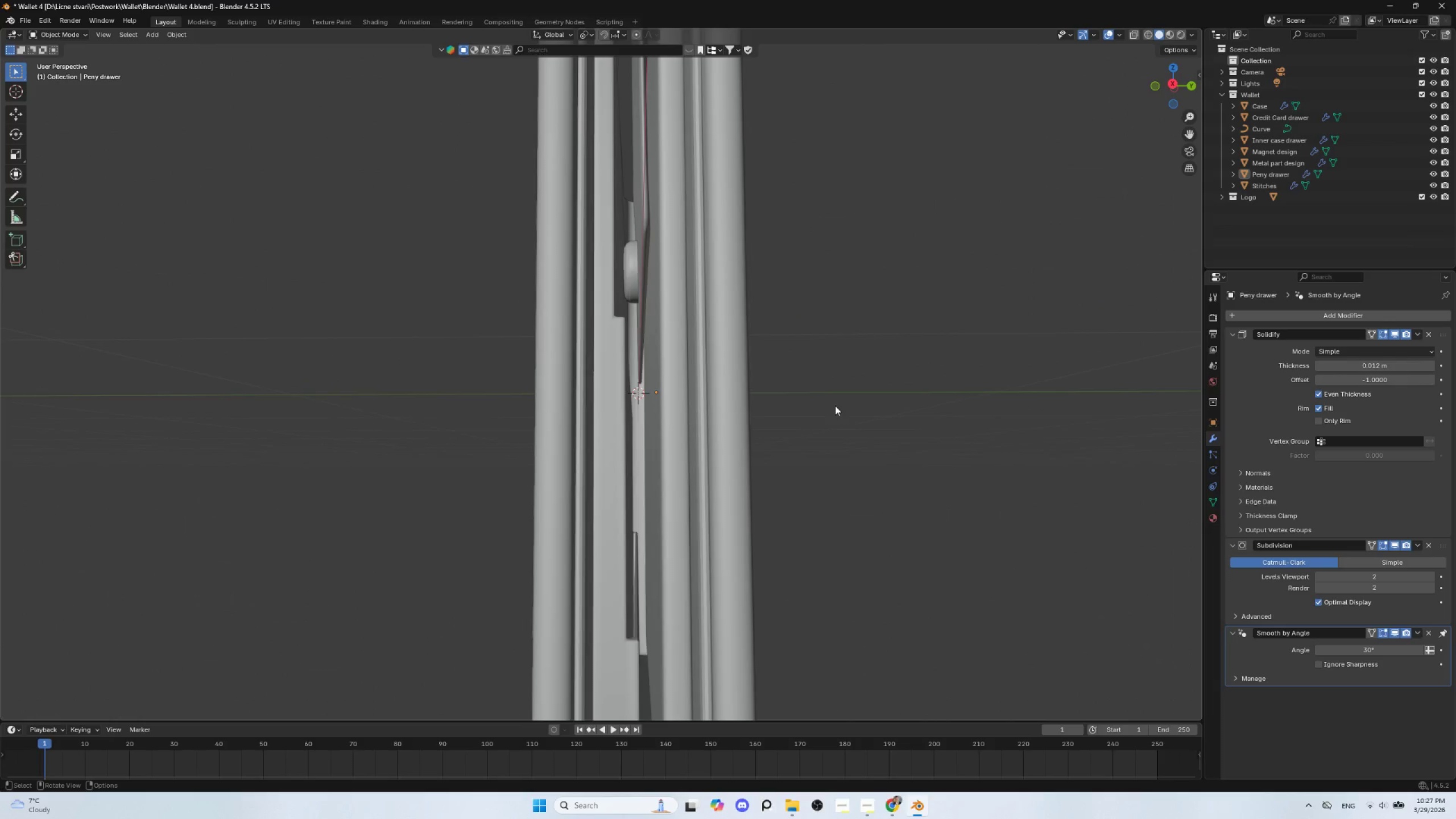 
scroll: coordinate [817, 421], scroll_direction: down, amount: 5.0
 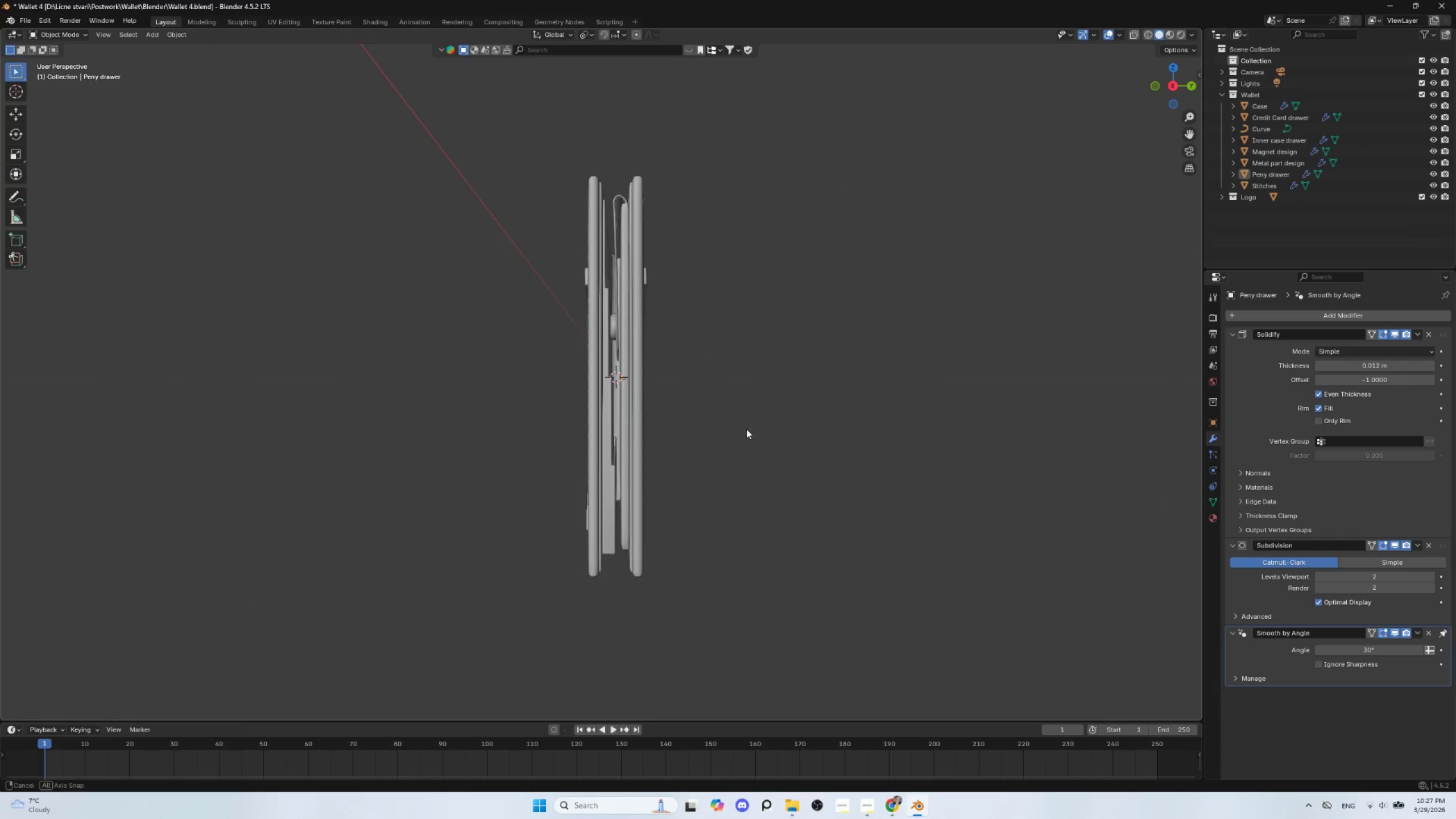 
hold_key(key=AltLeft, duration=0.39)
 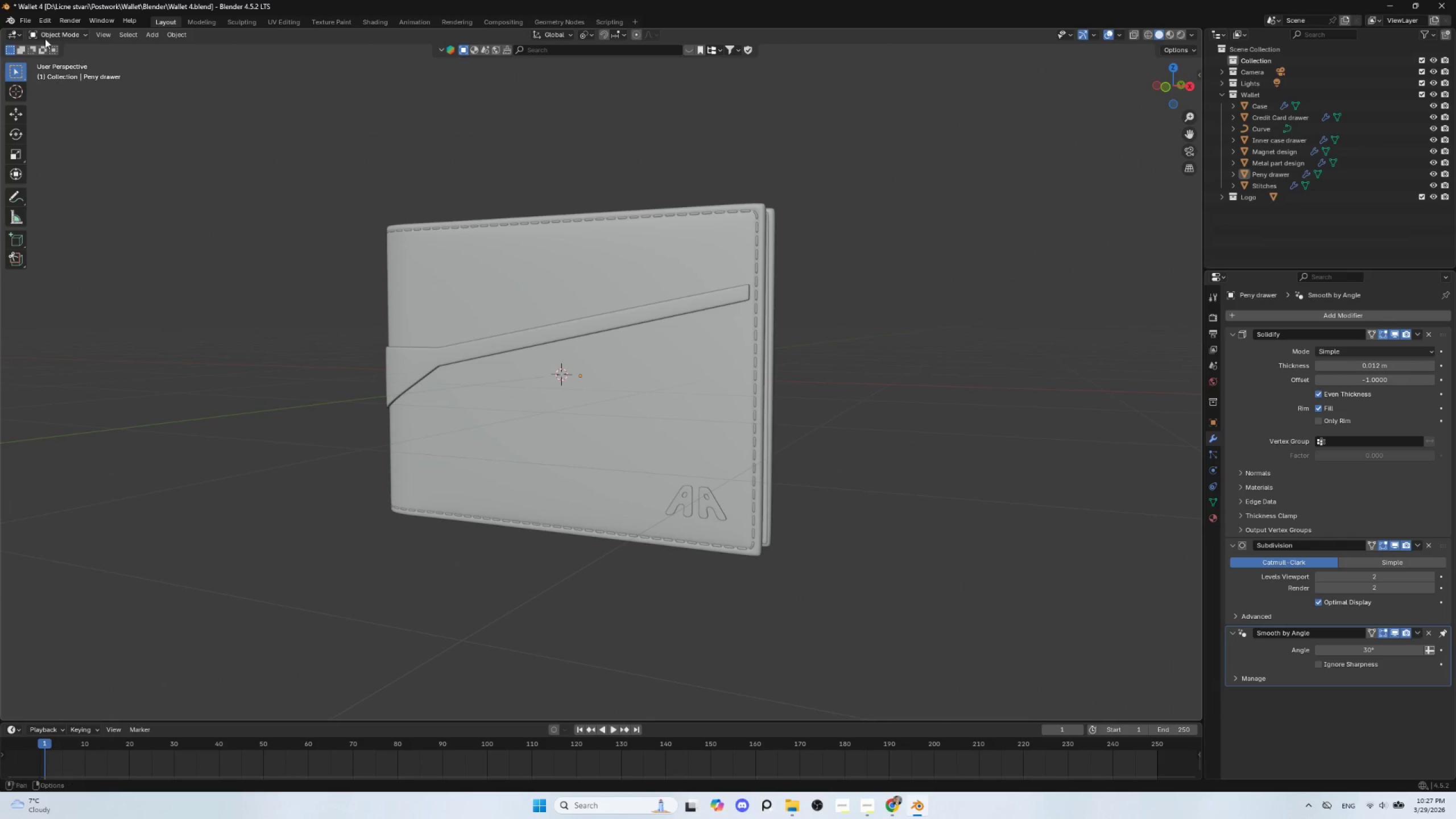 
left_click([24, 20])
 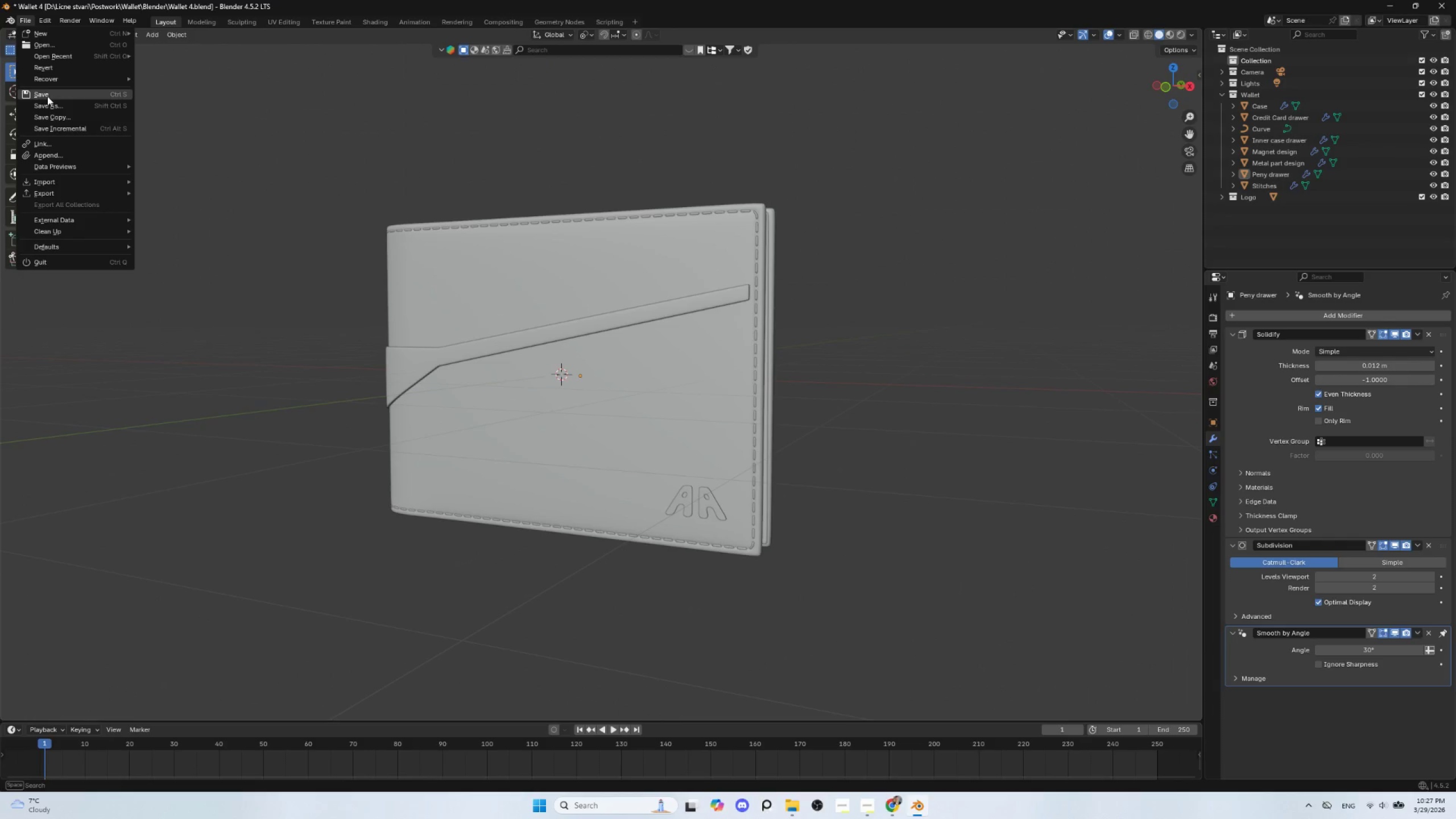 
left_click([47, 96])
 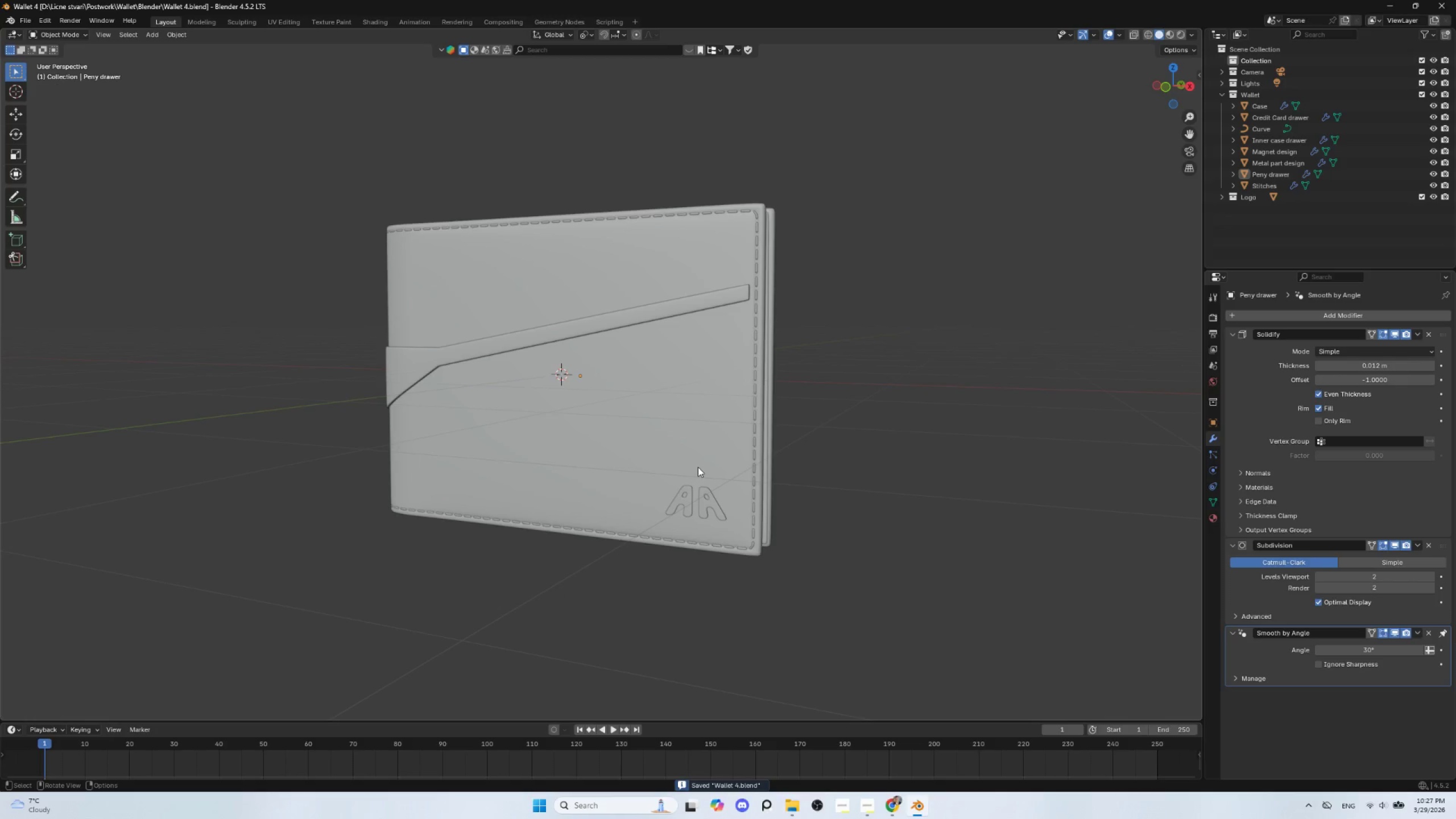 
scroll: coordinate [698, 467], scroll_direction: up, amount: 3.0
 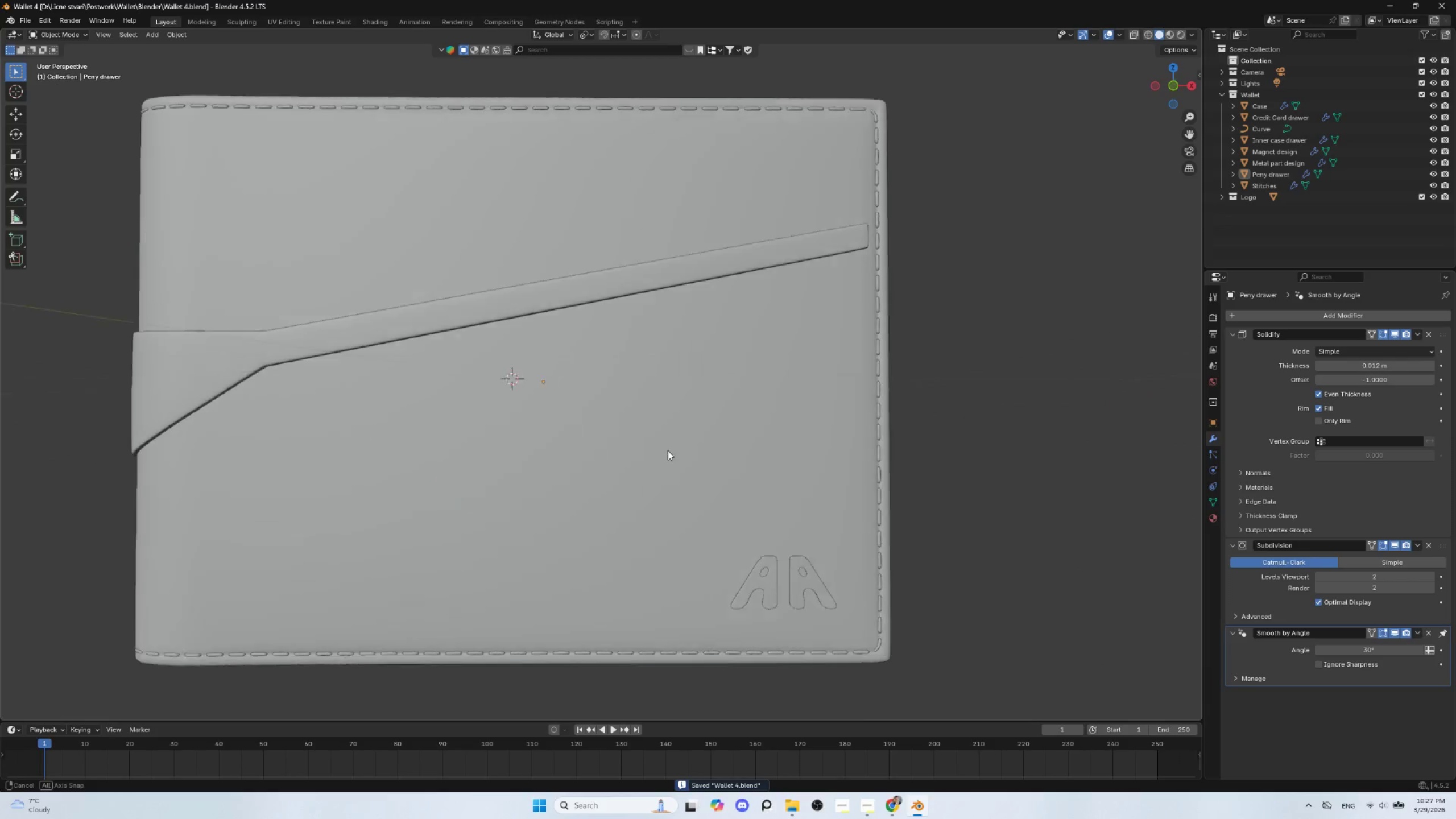 
hold_key(key=AltLeft, duration=0.31)
 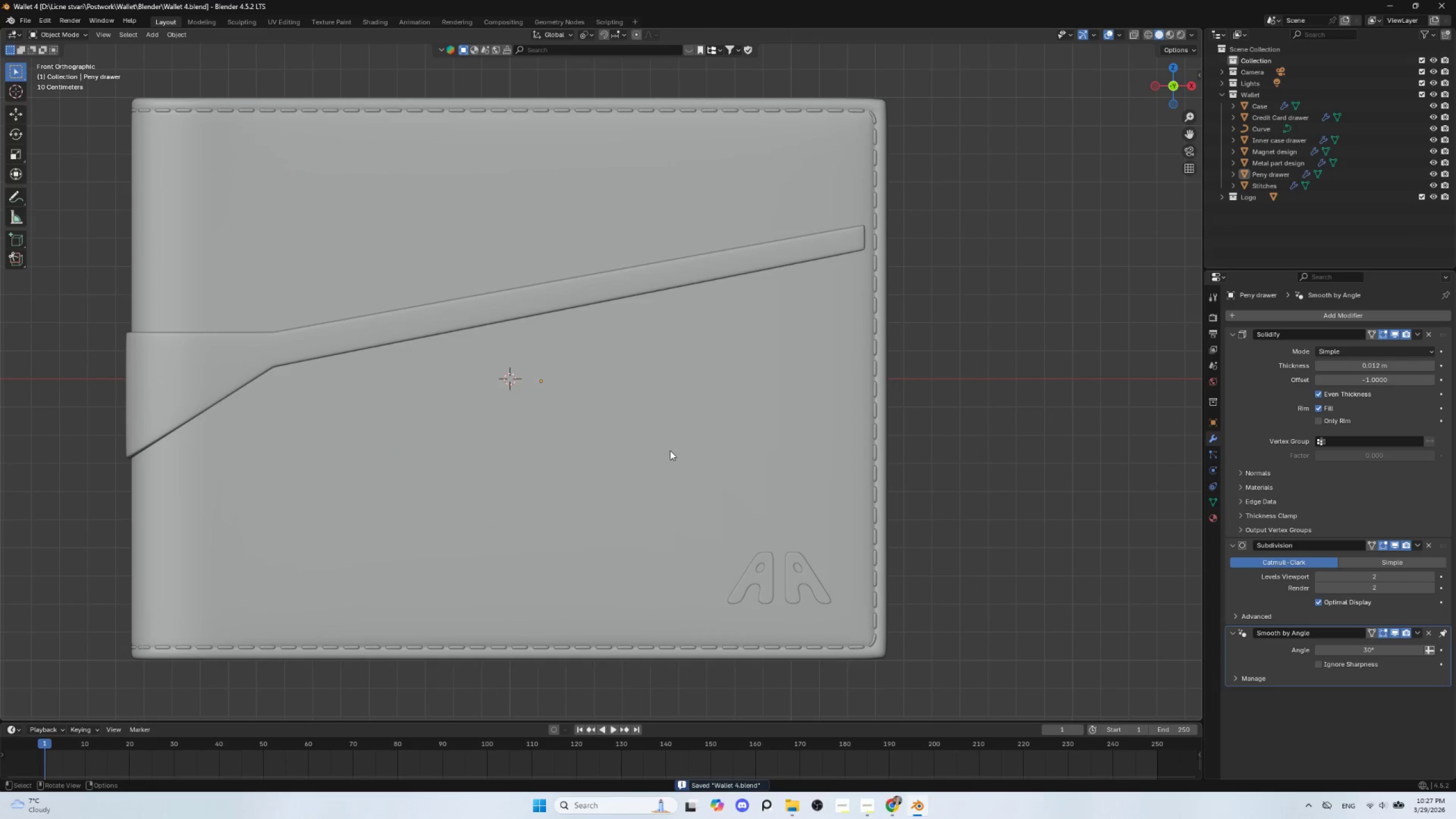 
hold_key(key=ShiftLeft, duration=0.69)
 